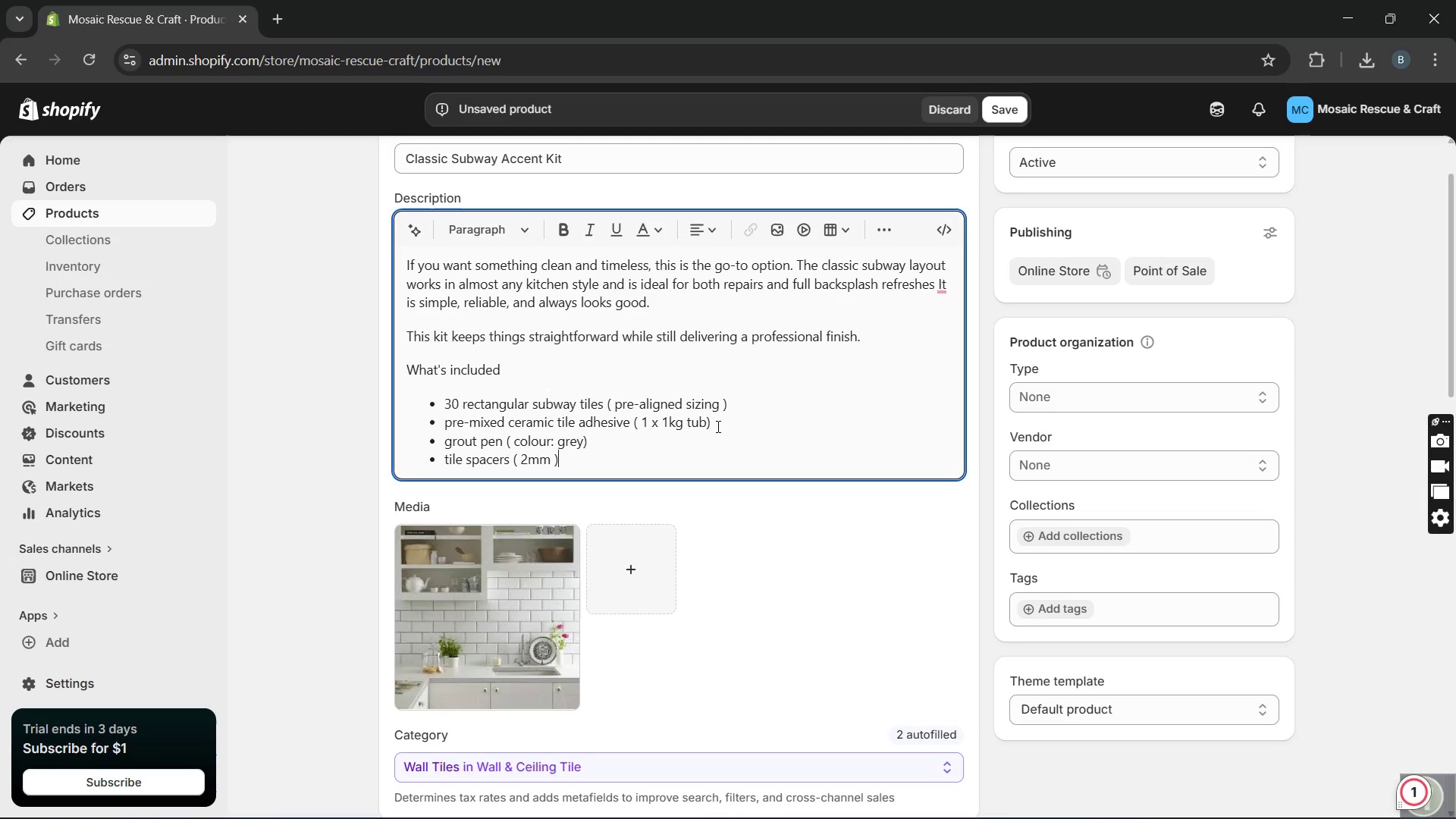 
key(ArrowRight)
 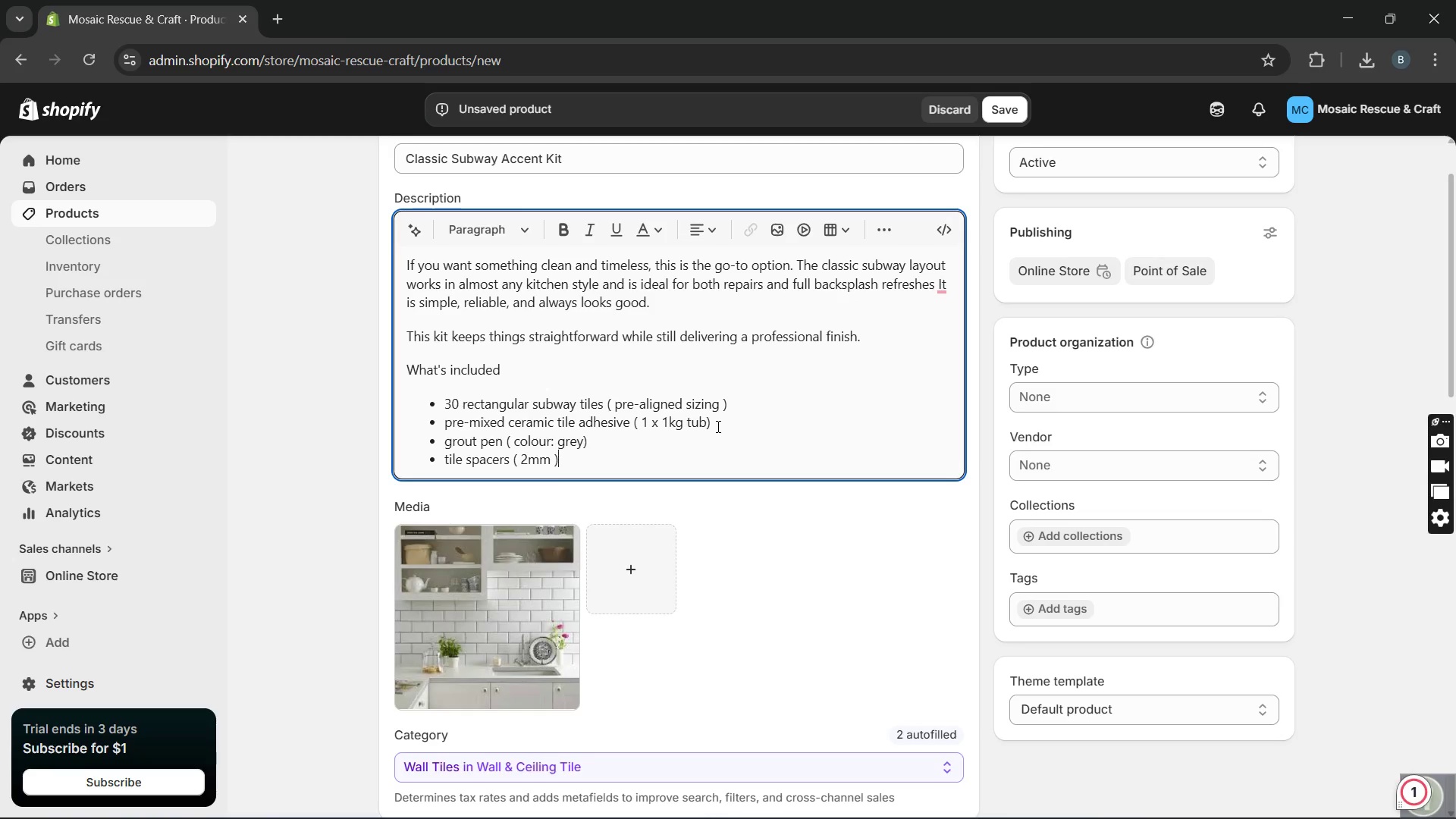 
key(Enter)
 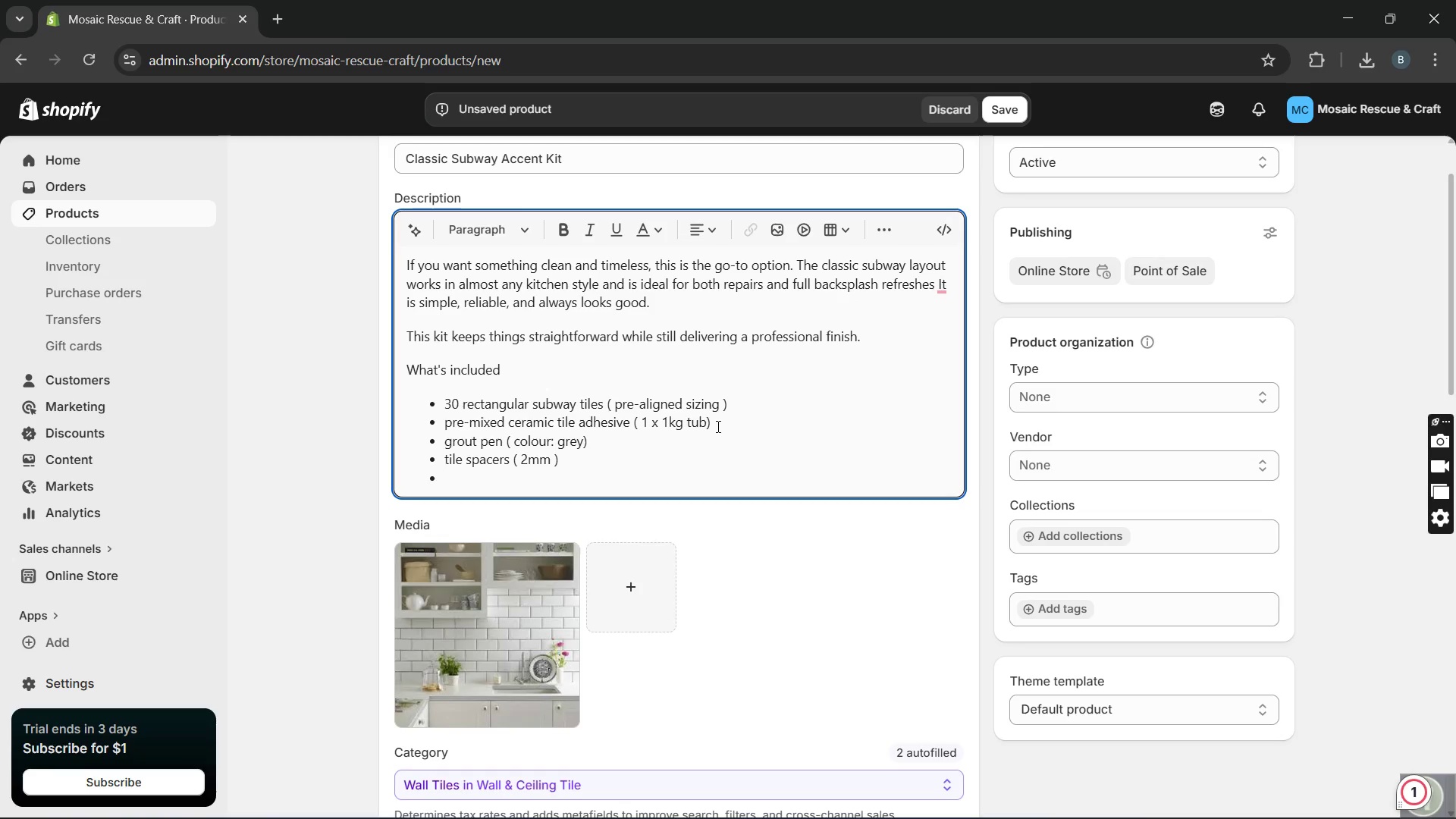 
type(a)
key(Backspace)
type(Application spreader)
 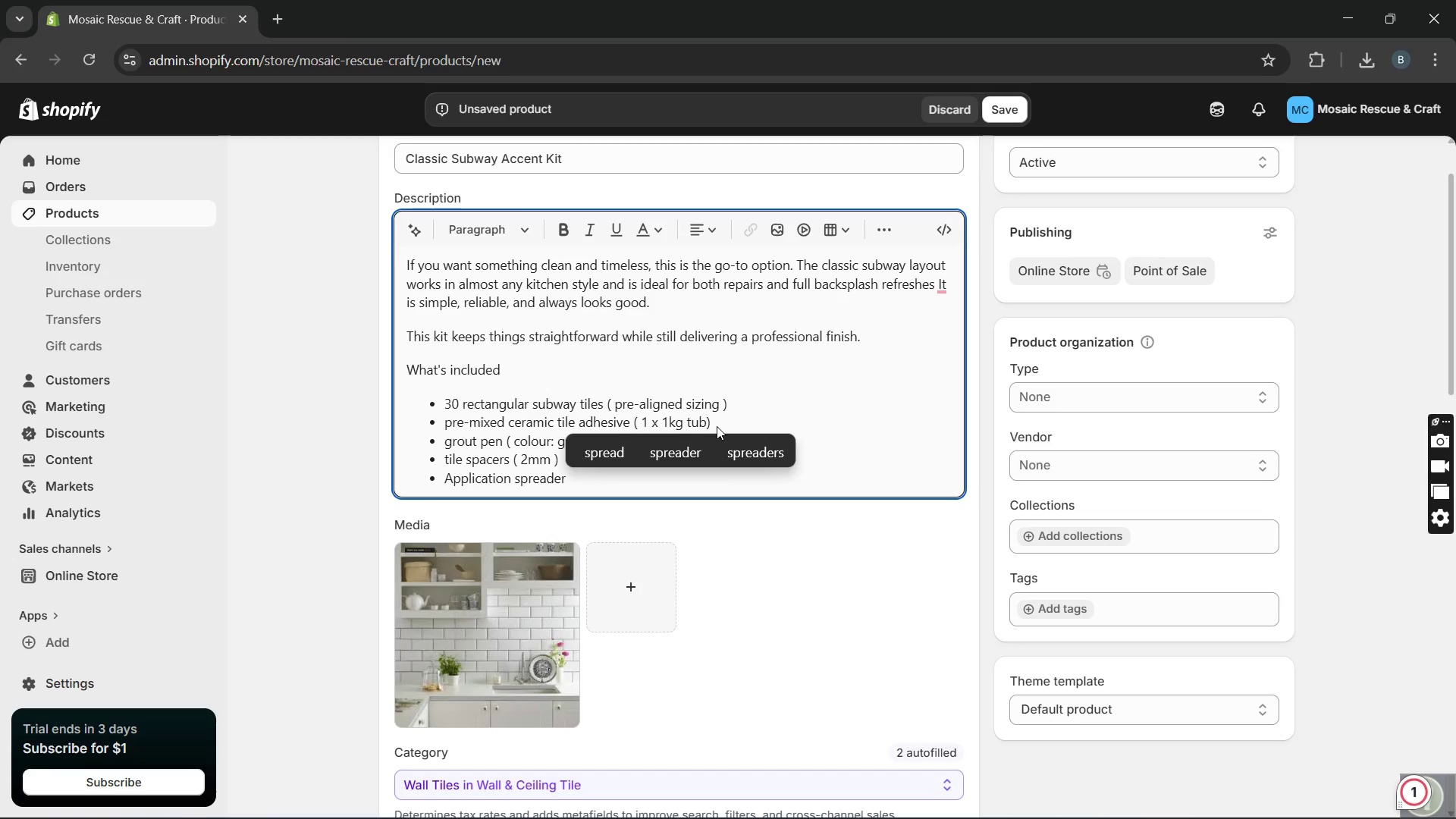 
key(Enter)
 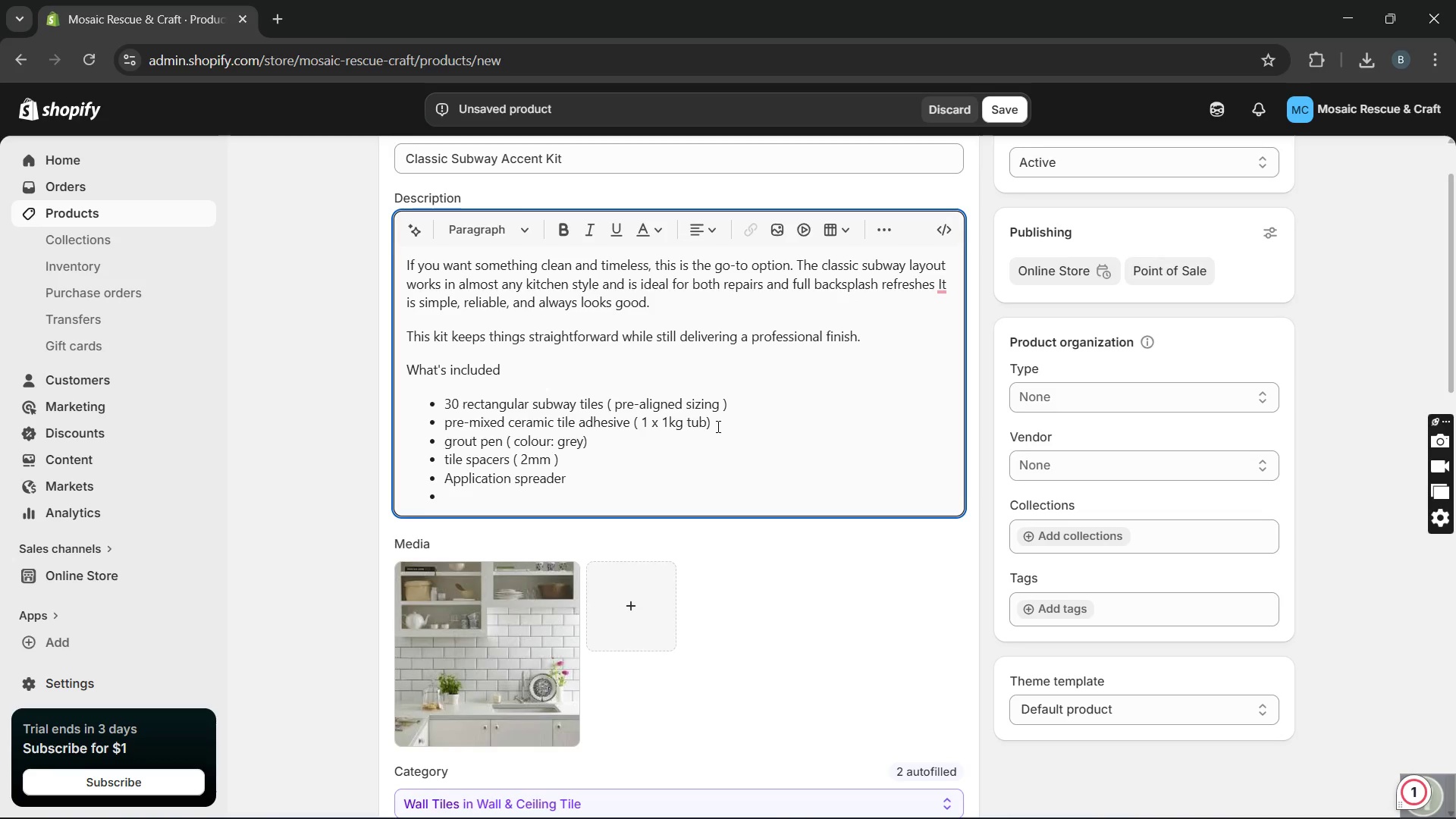 
type(Installation instruction )
key(Backspace)
type(s)
 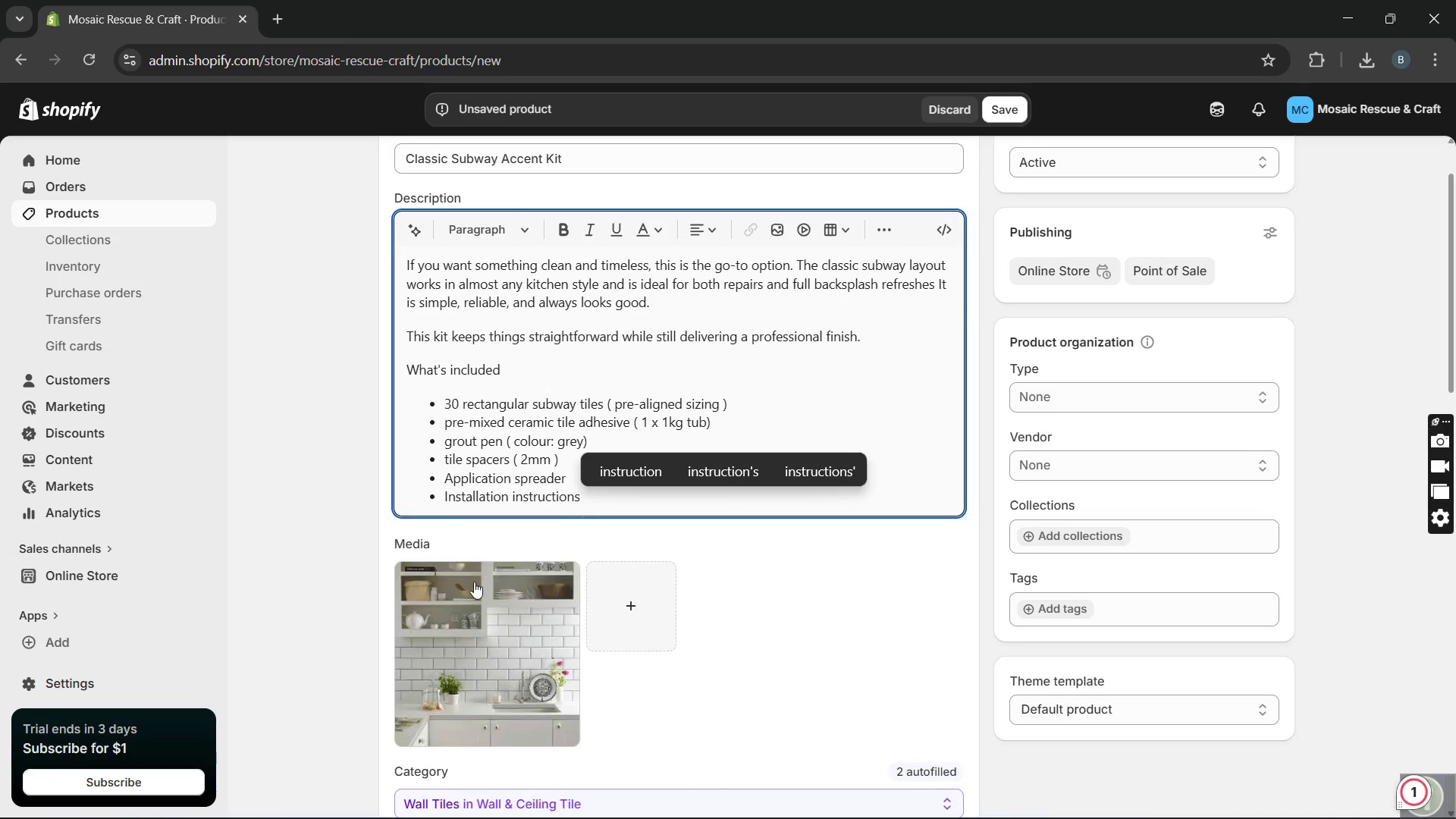 
left_click([474, 582])
 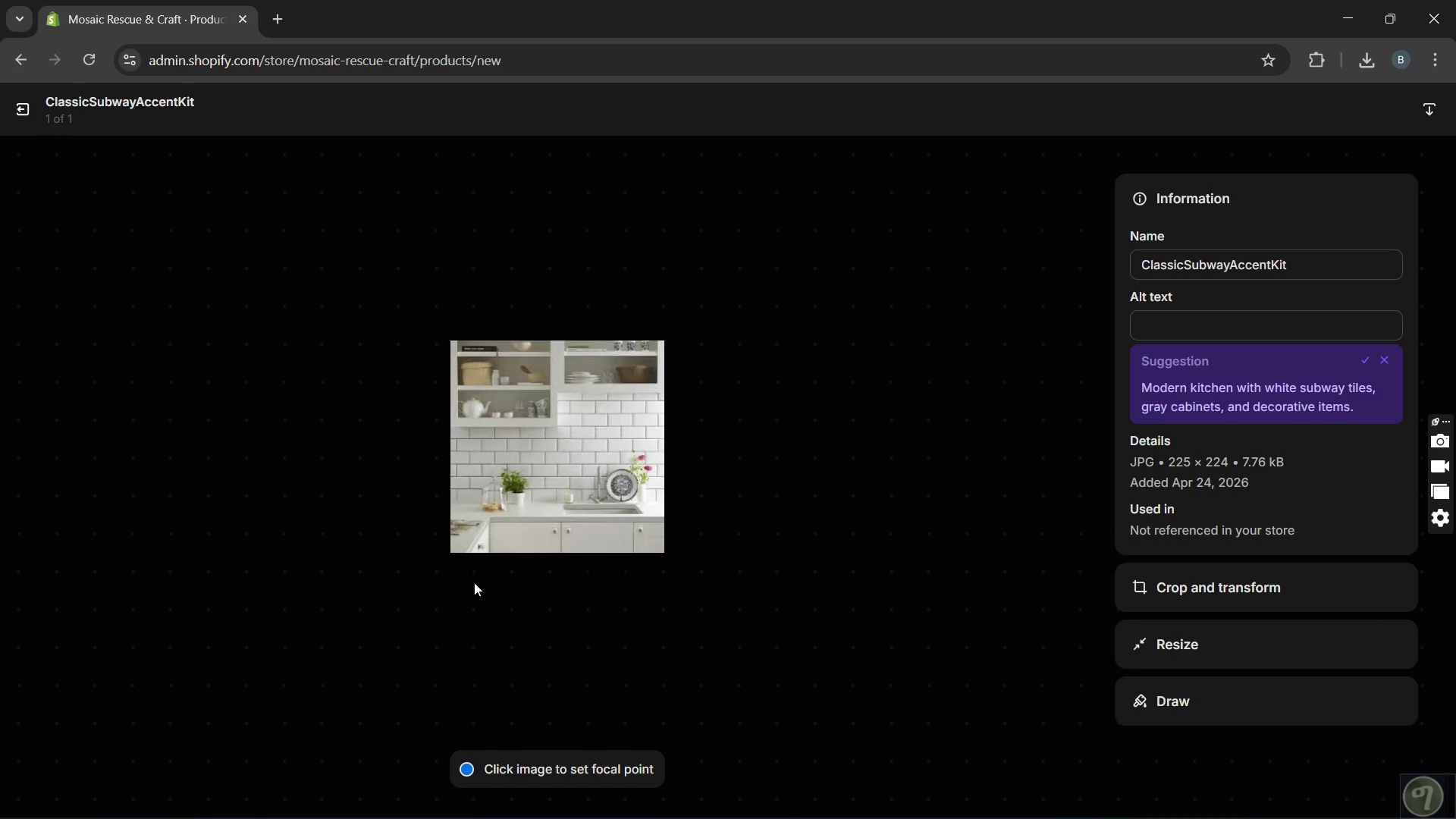 
wait(14.61)
 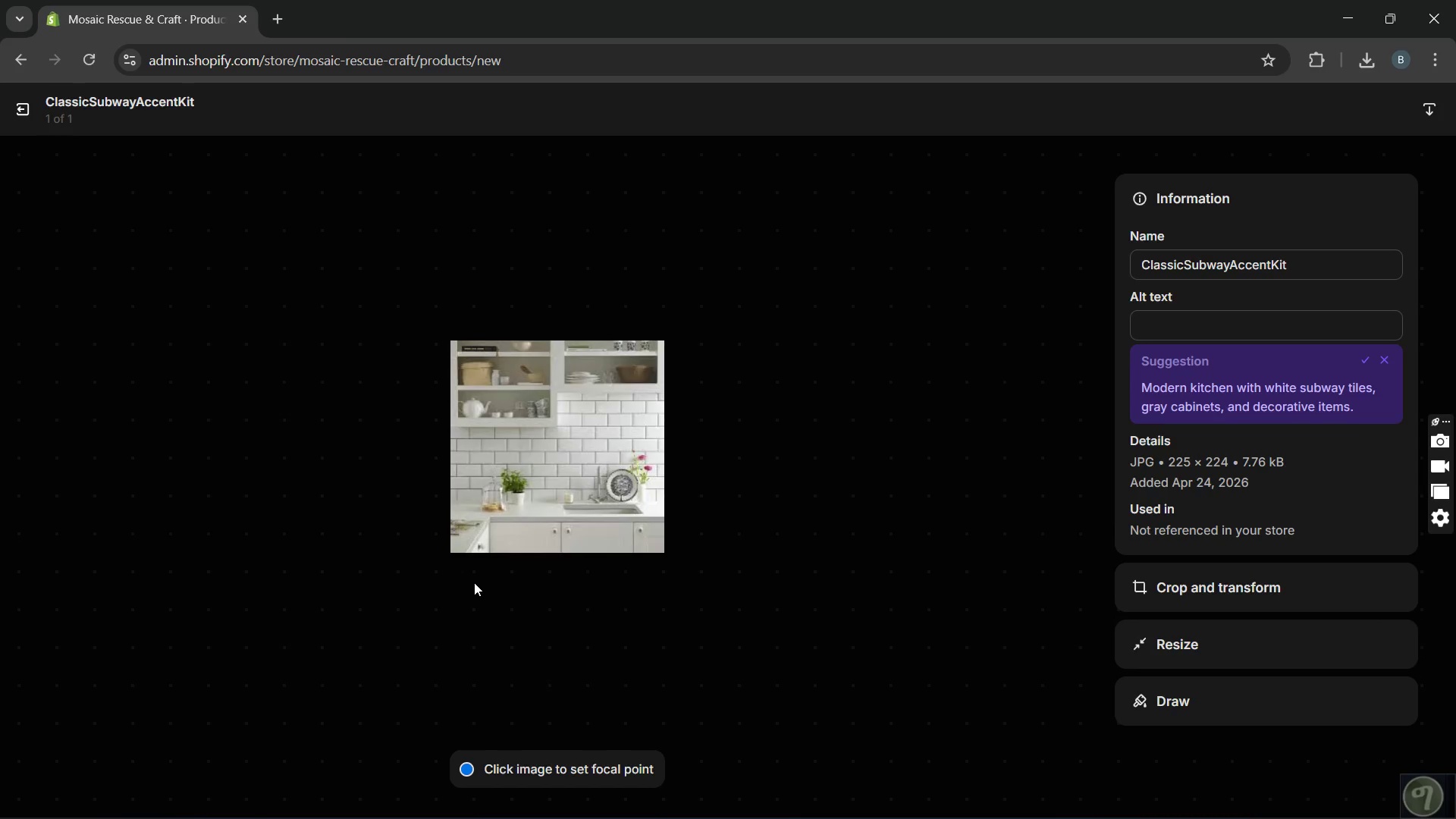 
left_click([1352, 362])
 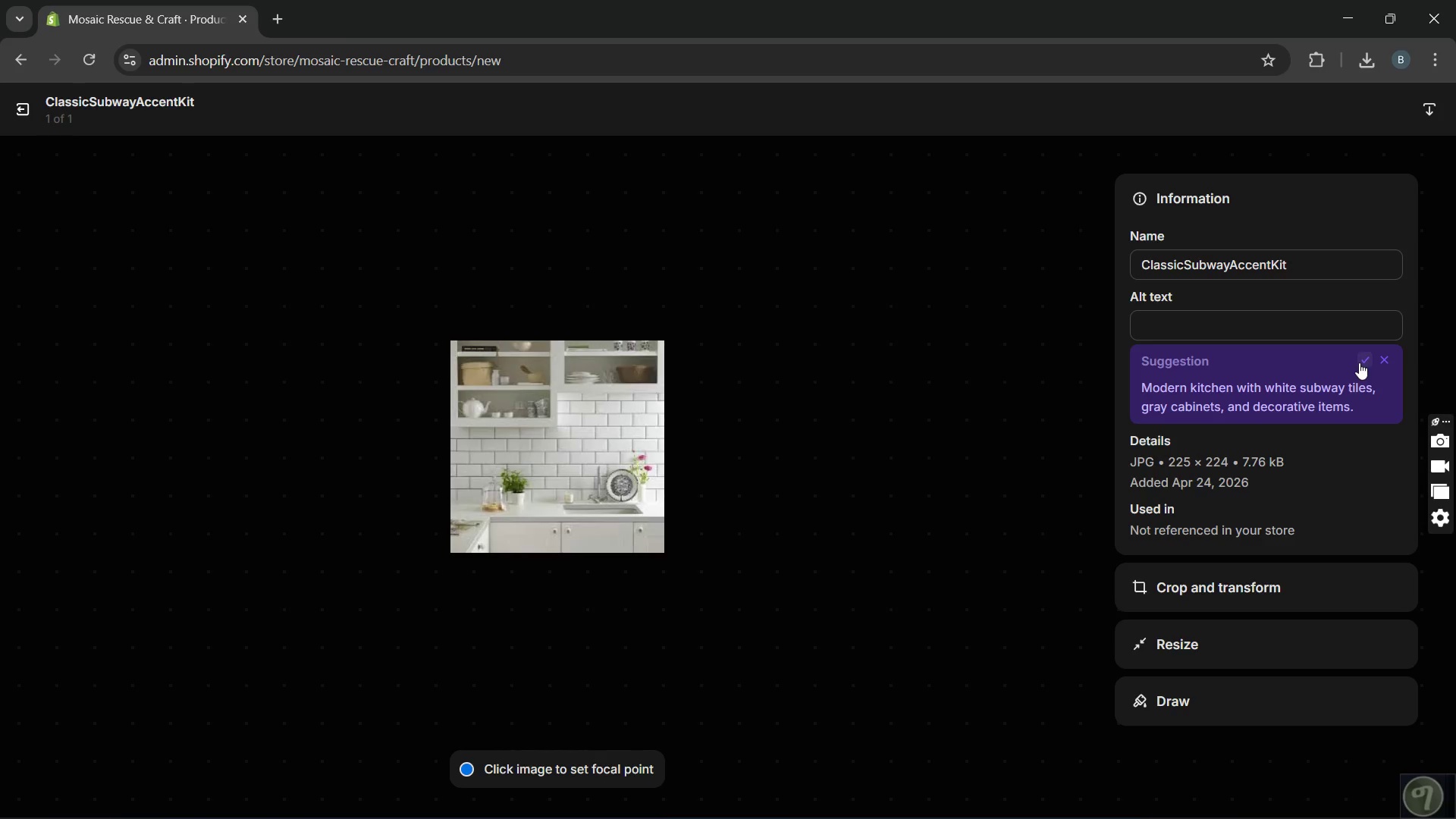 
left_click([1362, 362])
 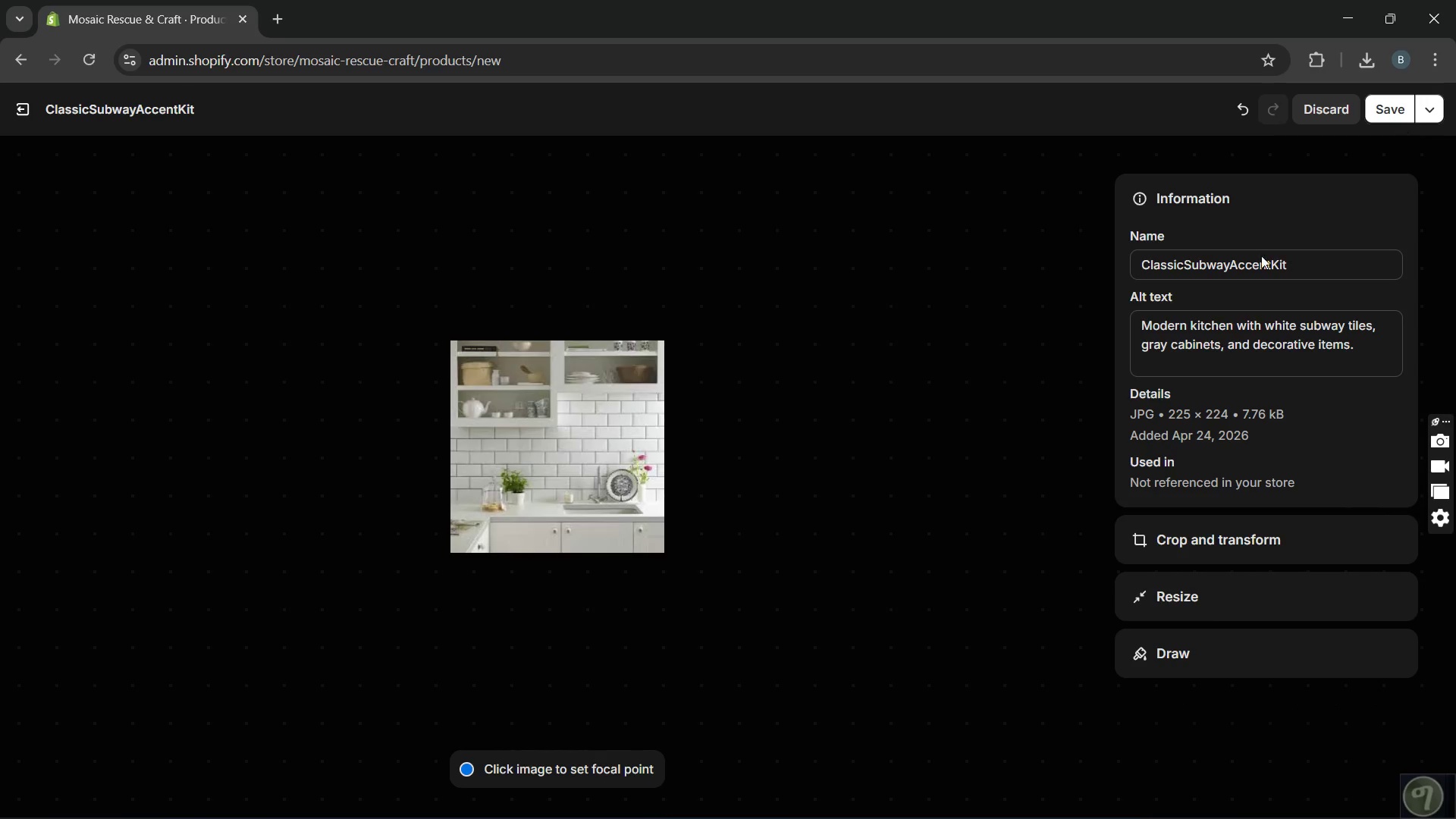 
left_click([1163, 345])
 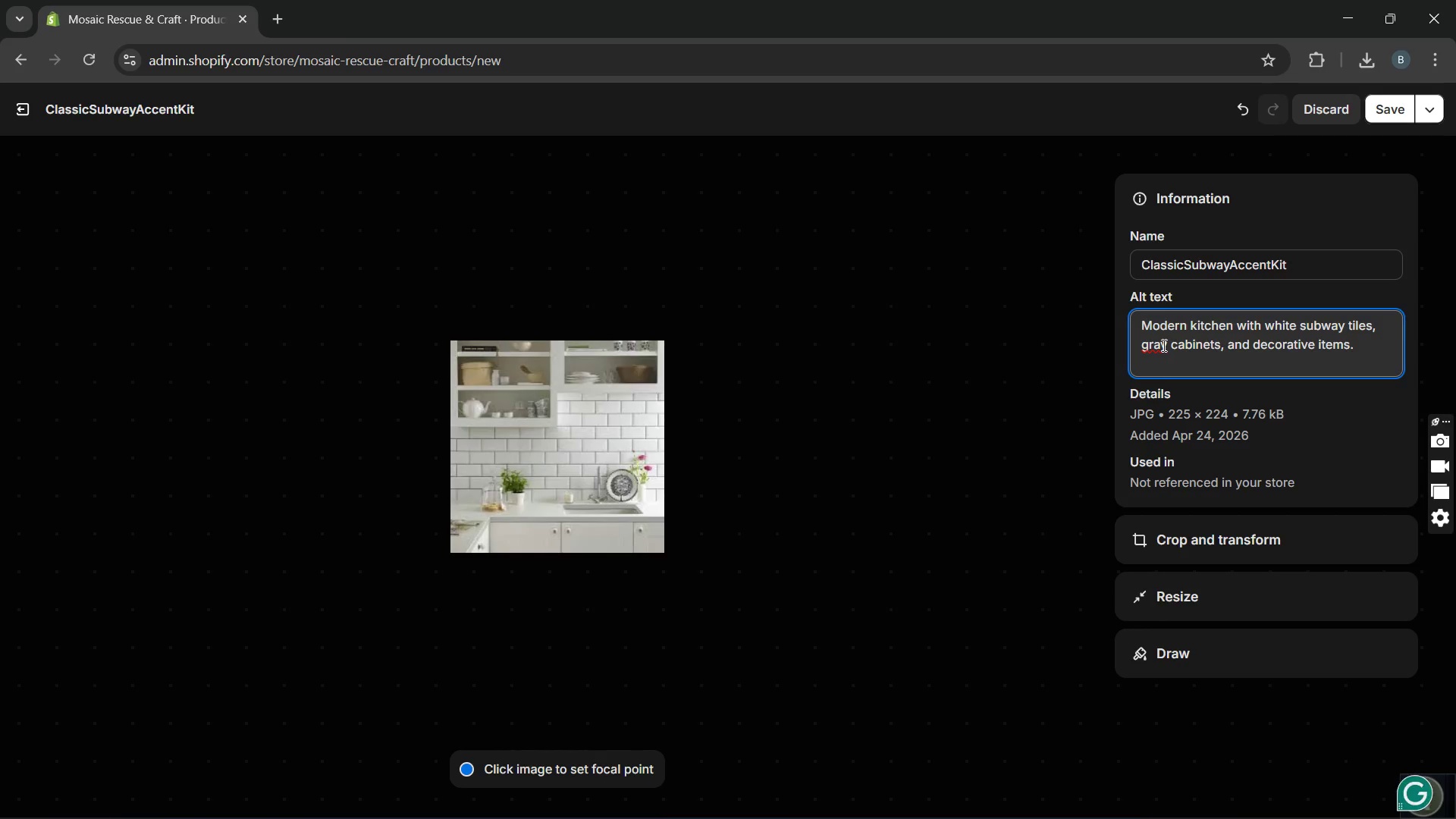 
key(Backspace)
 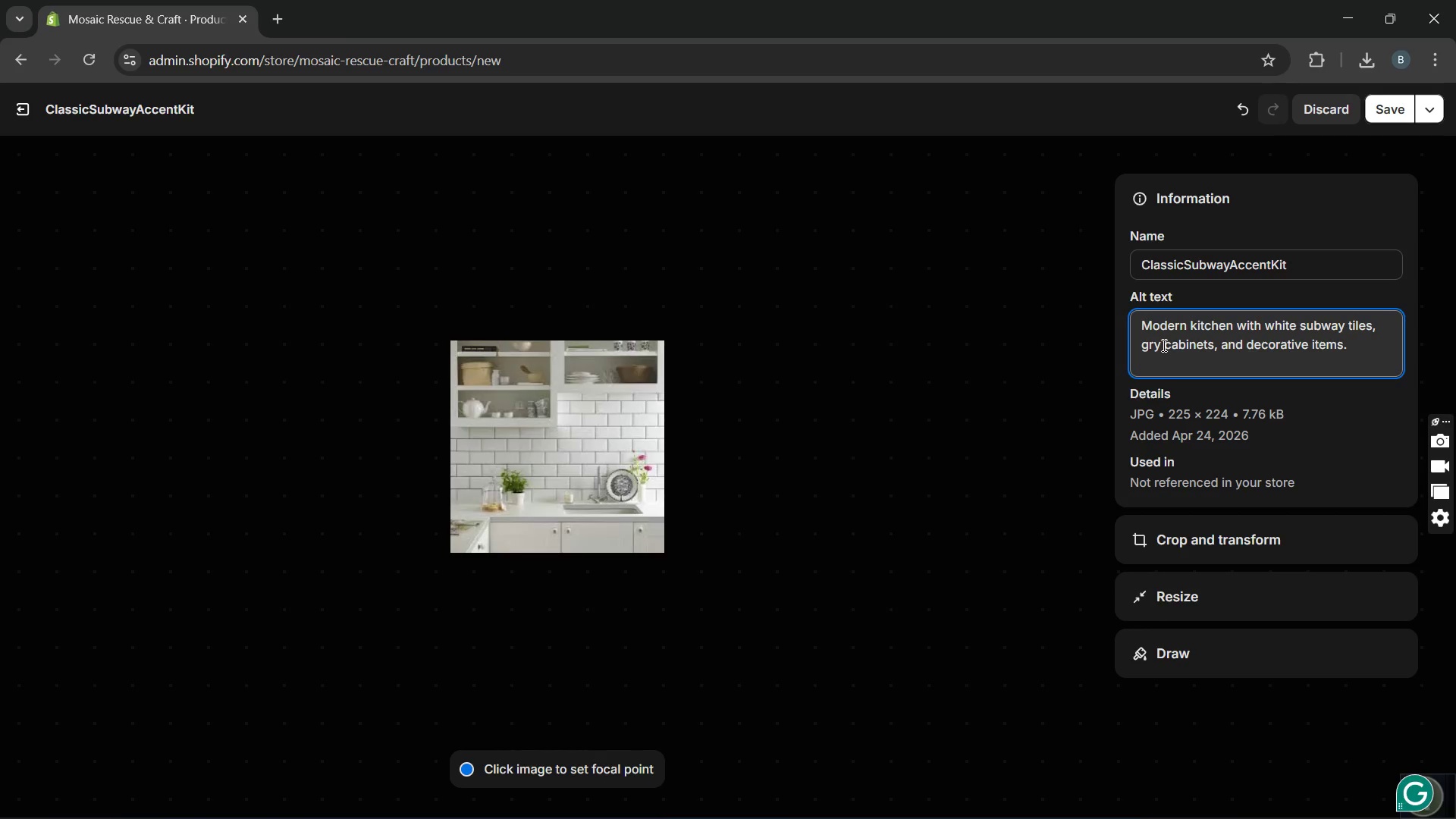 
key(E)
 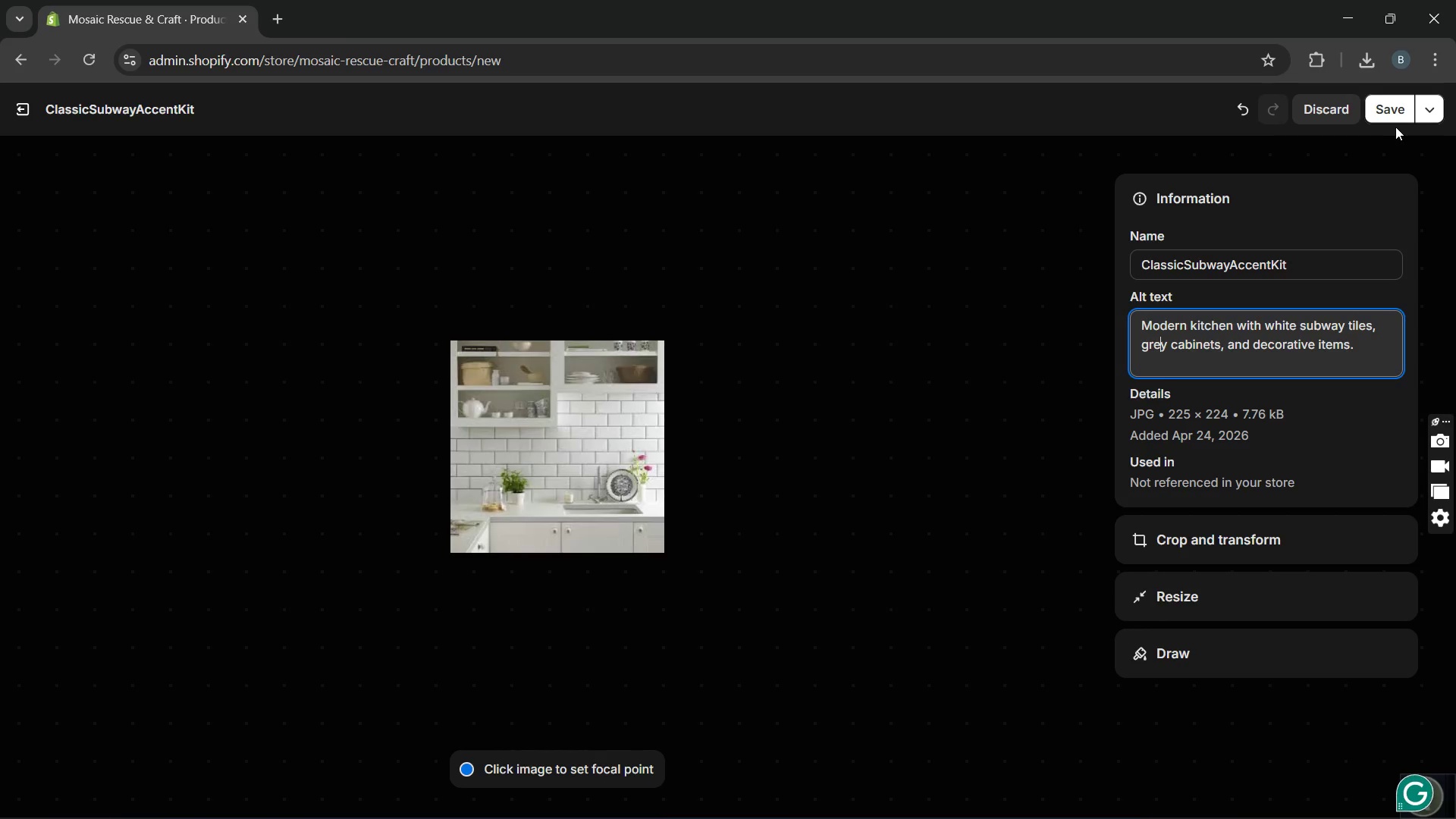 
left_click([1394, 121])
 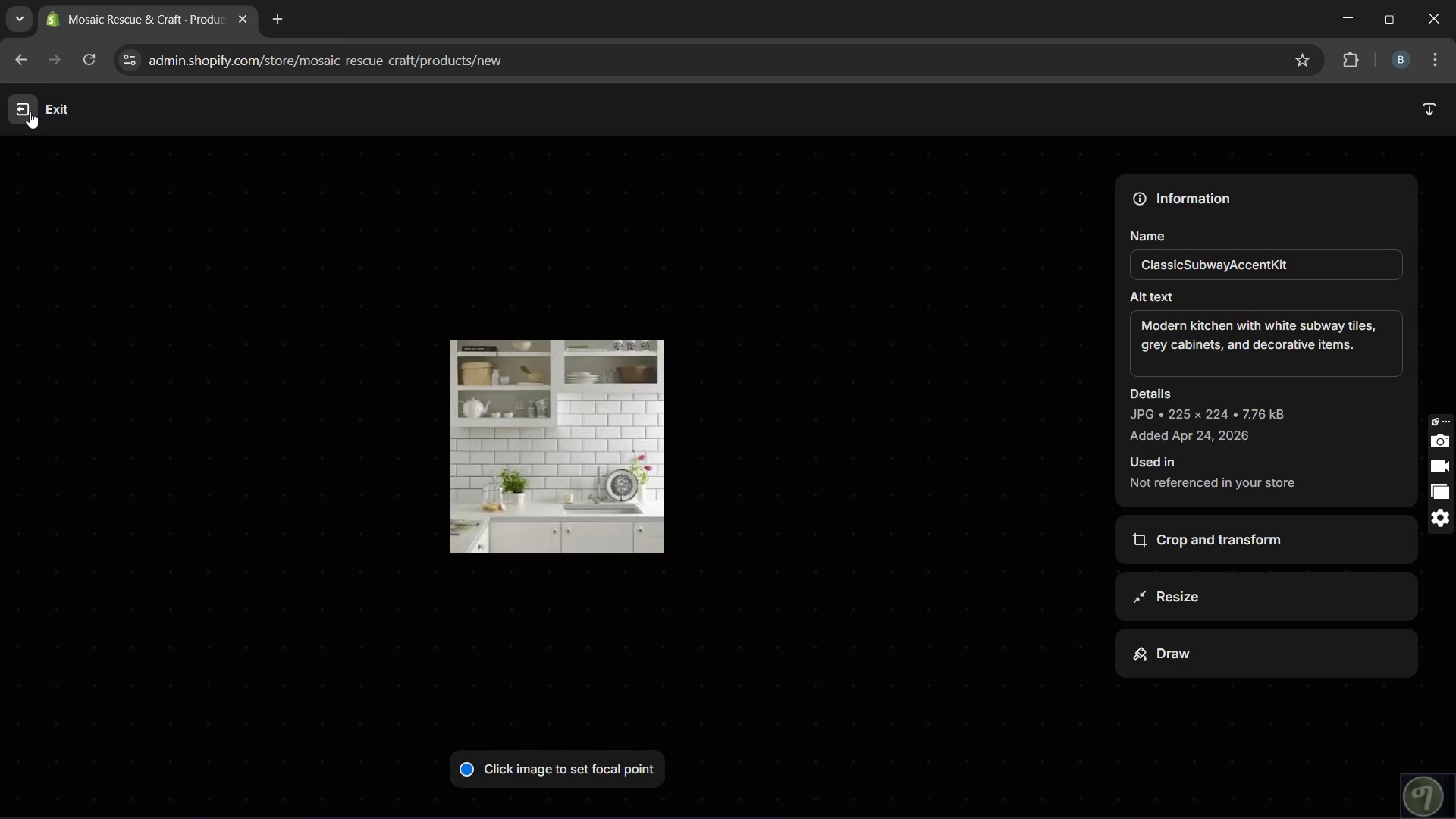 
wait(21.75)
 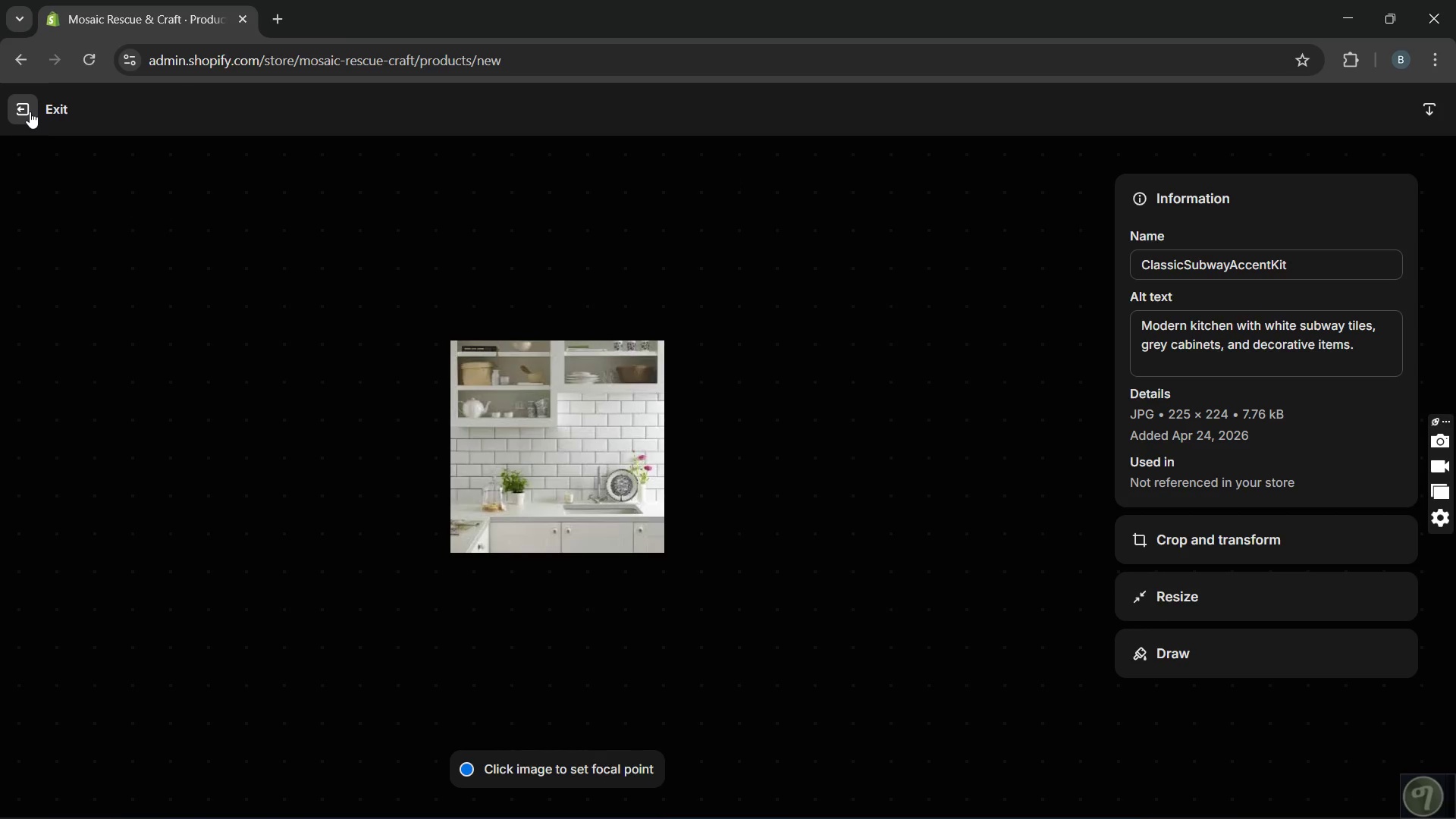 
left_click([30, 111])
 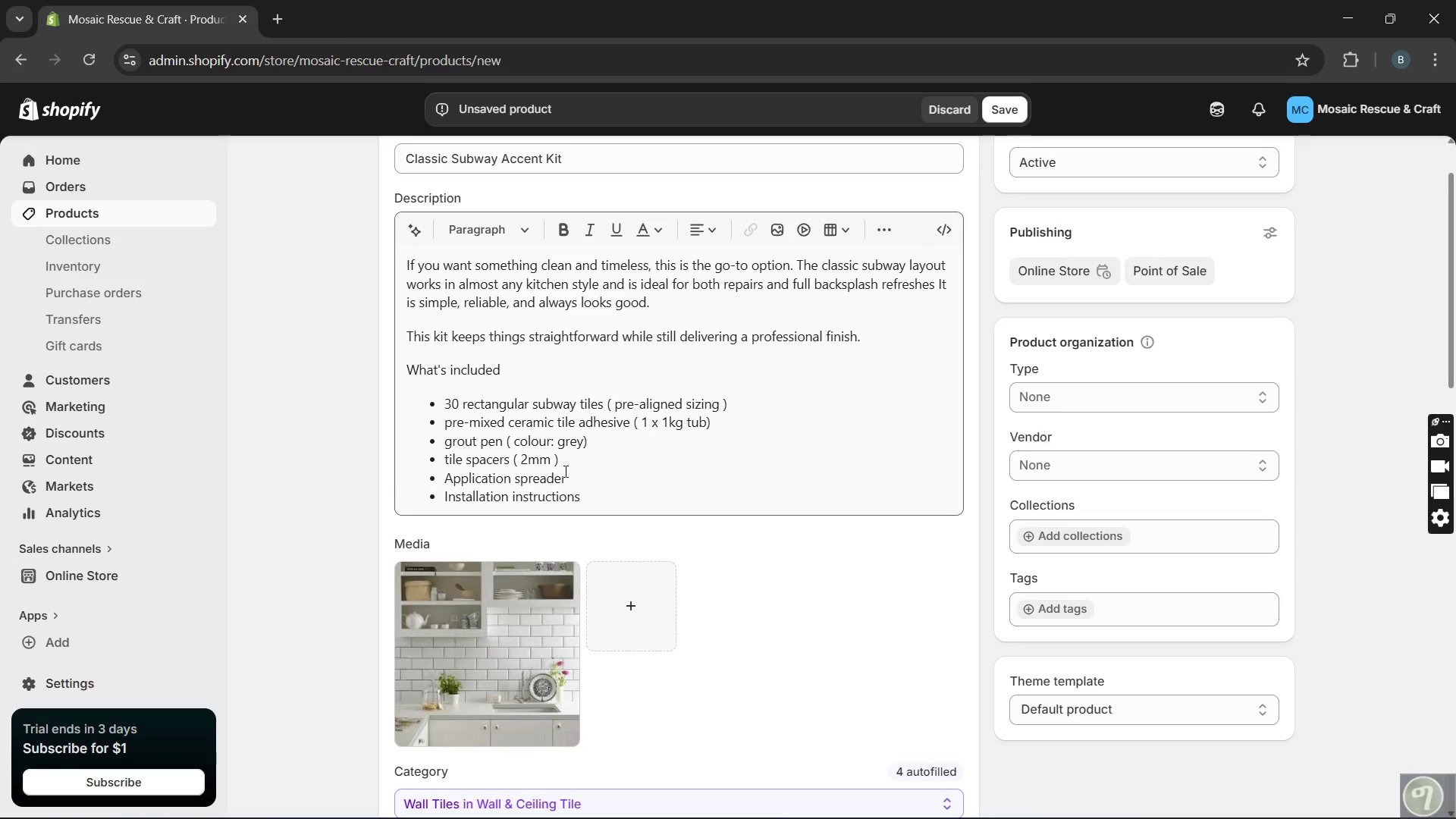 
left_click([590, 497])
 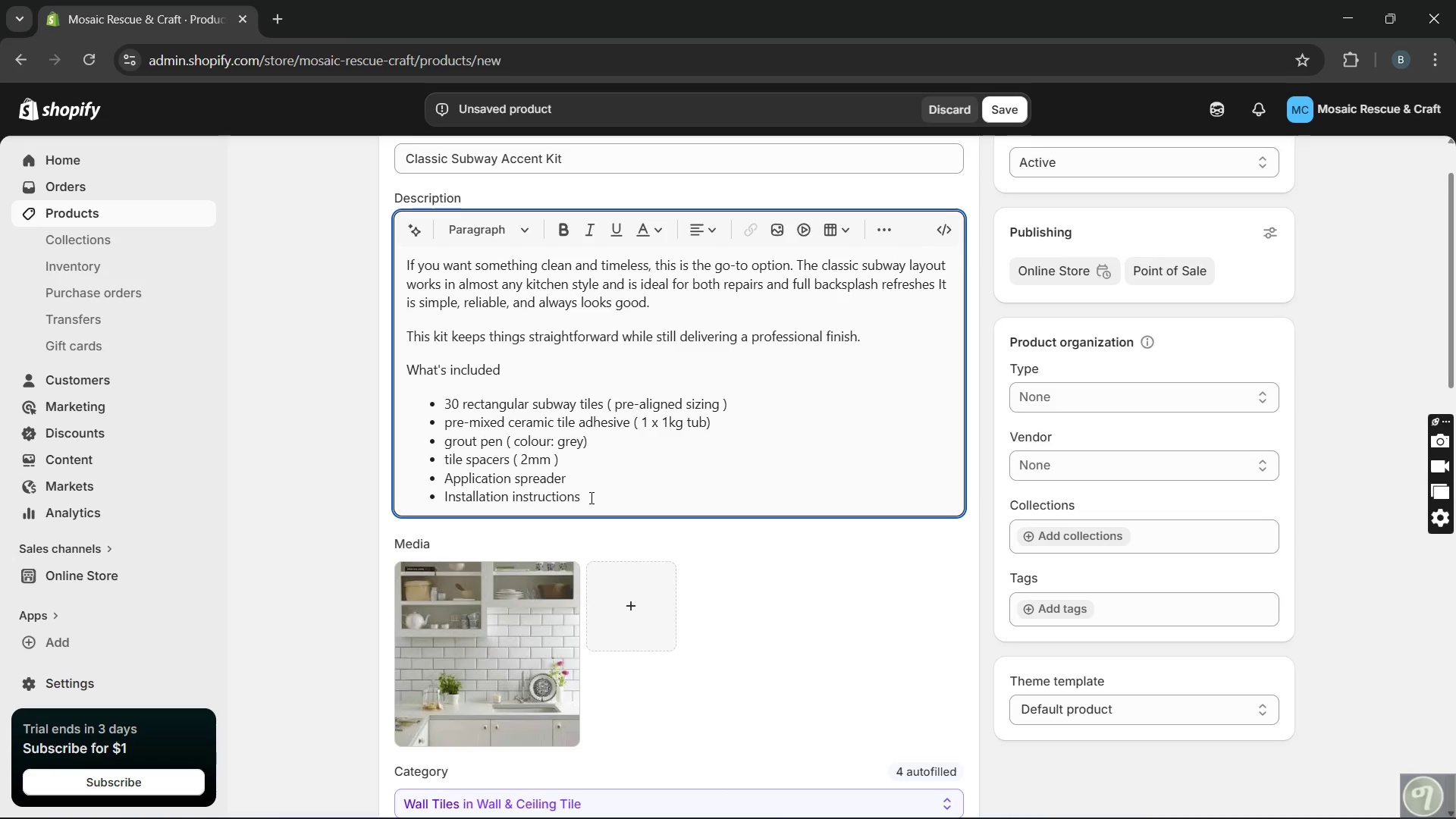 
key(Enter)
 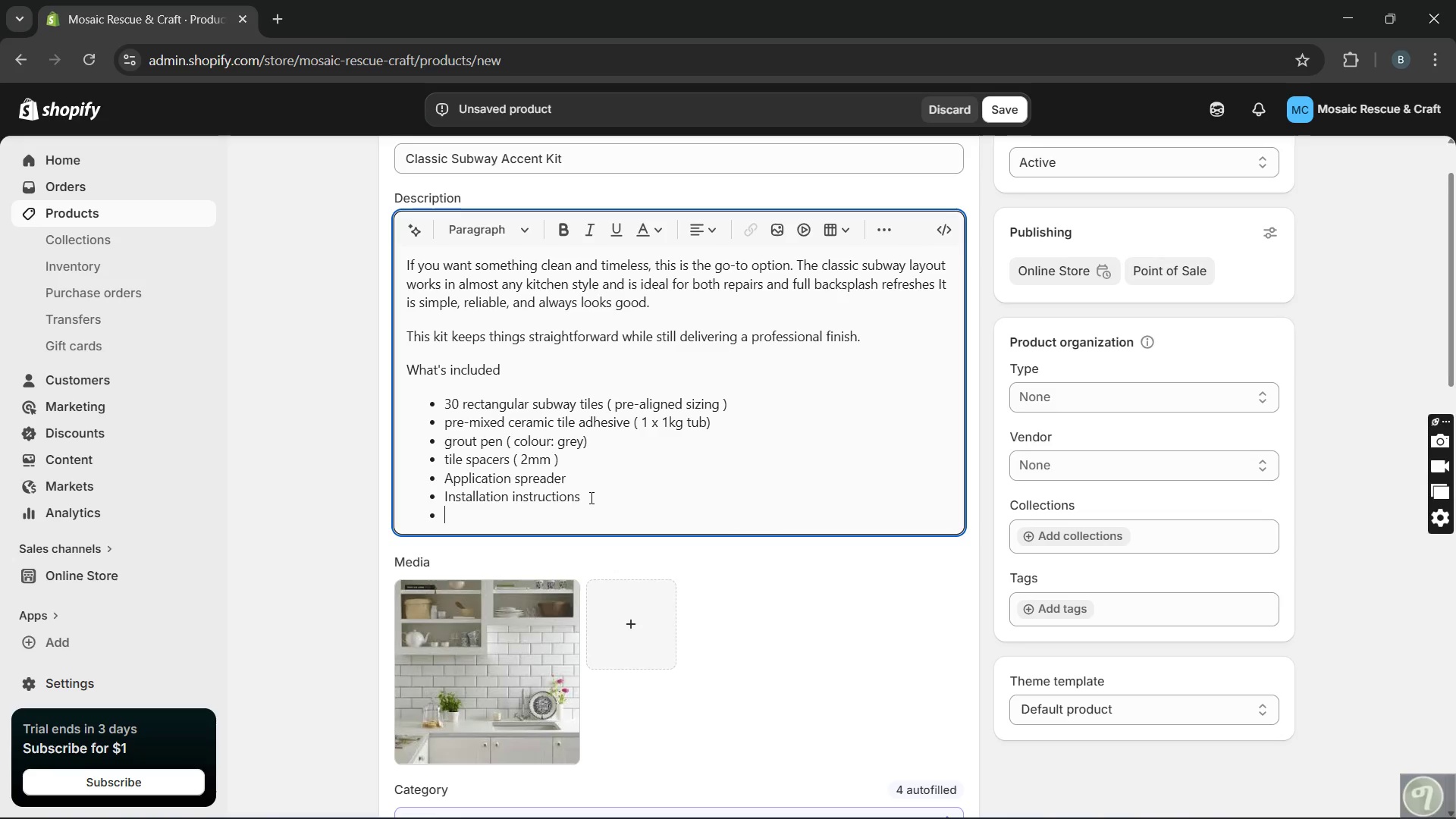 
key(CapsLock)
 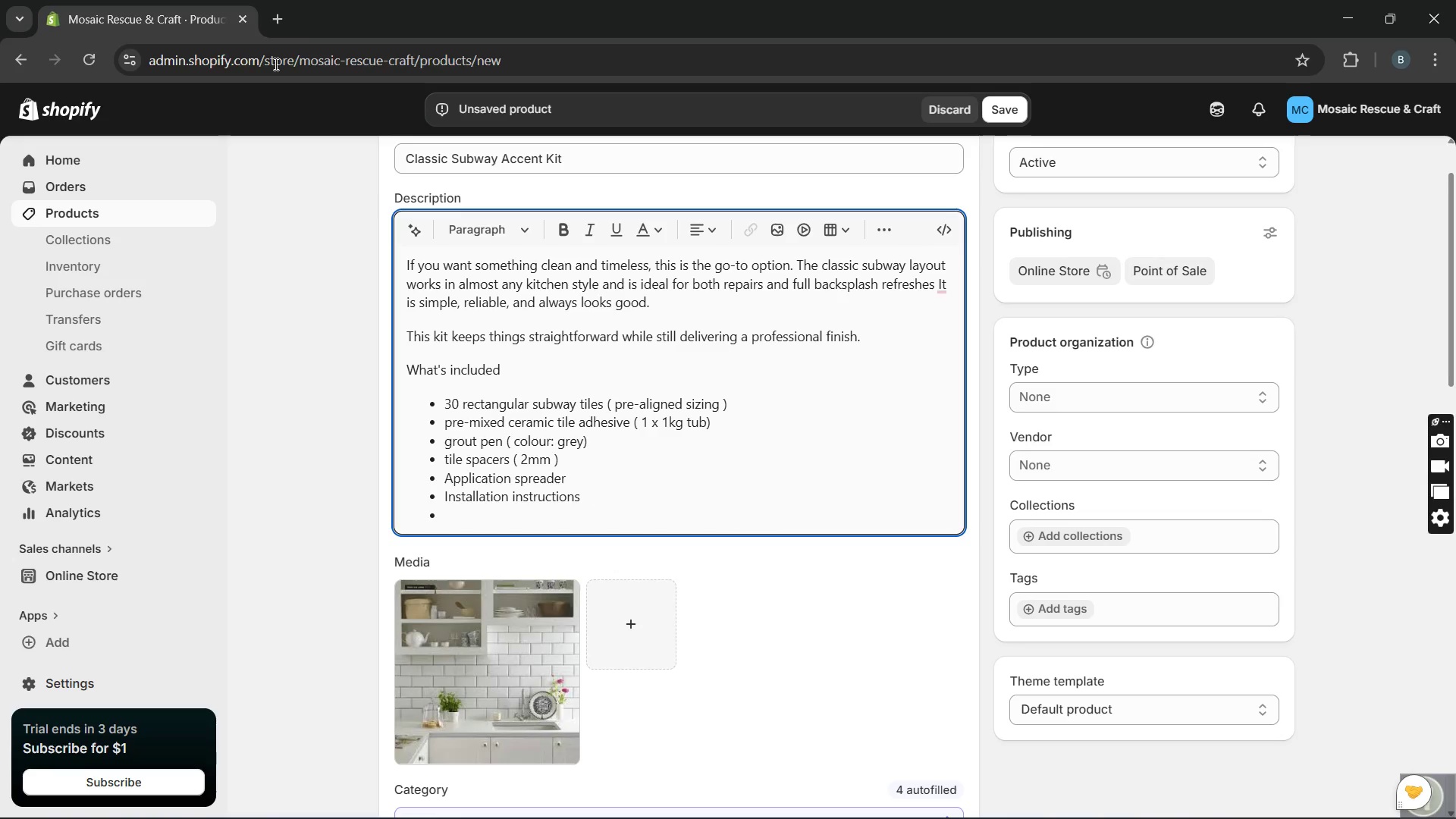 
type(Coverage )
key(Backspace)
key(Backspace)
key(Backspace)
key(Backspace)
key(Backspace)
key(Backspace)
key(Backspace)
key(Backspace)
key(Backspace)
key(Backspace)
 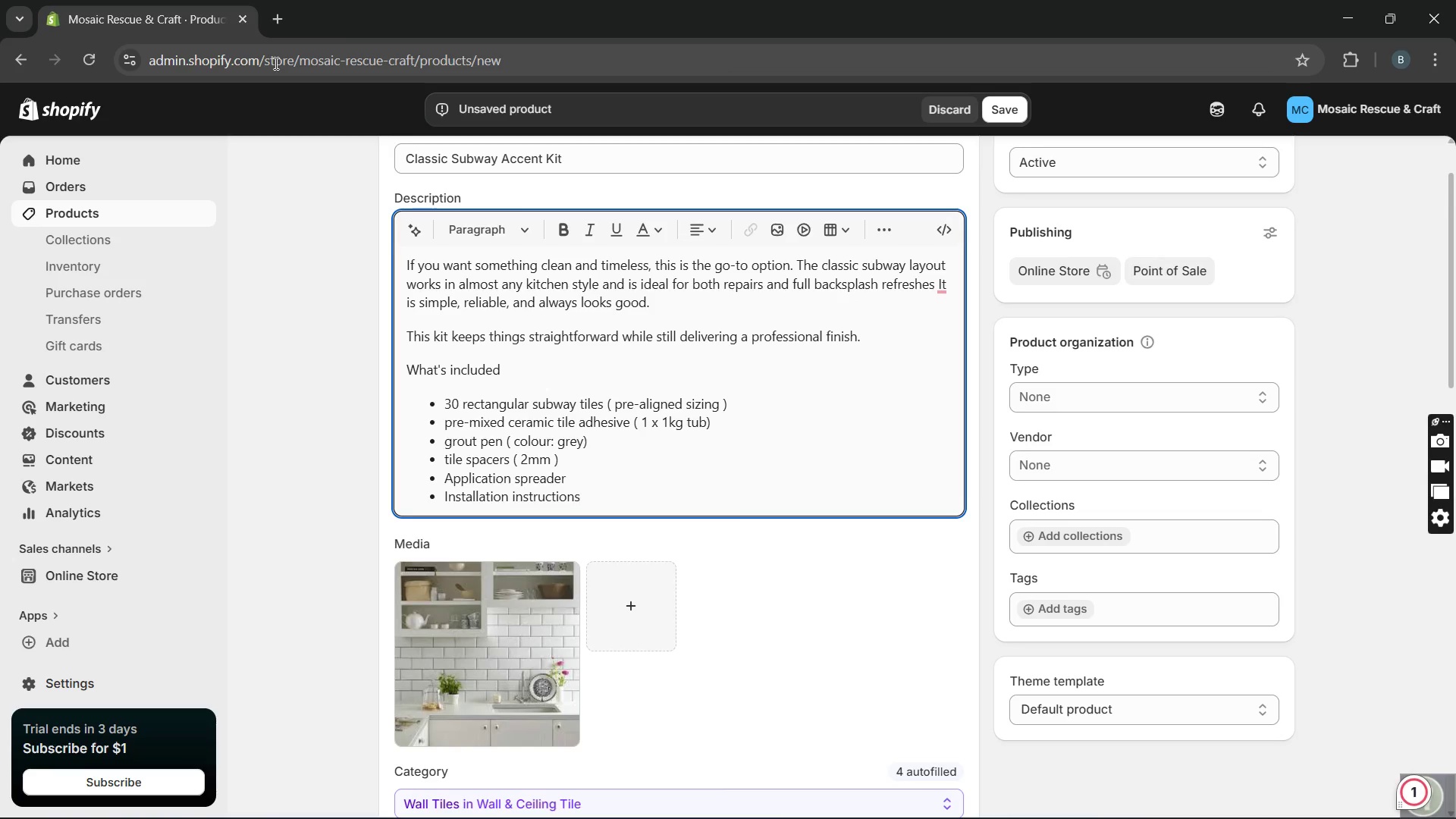 
key(Enter)
 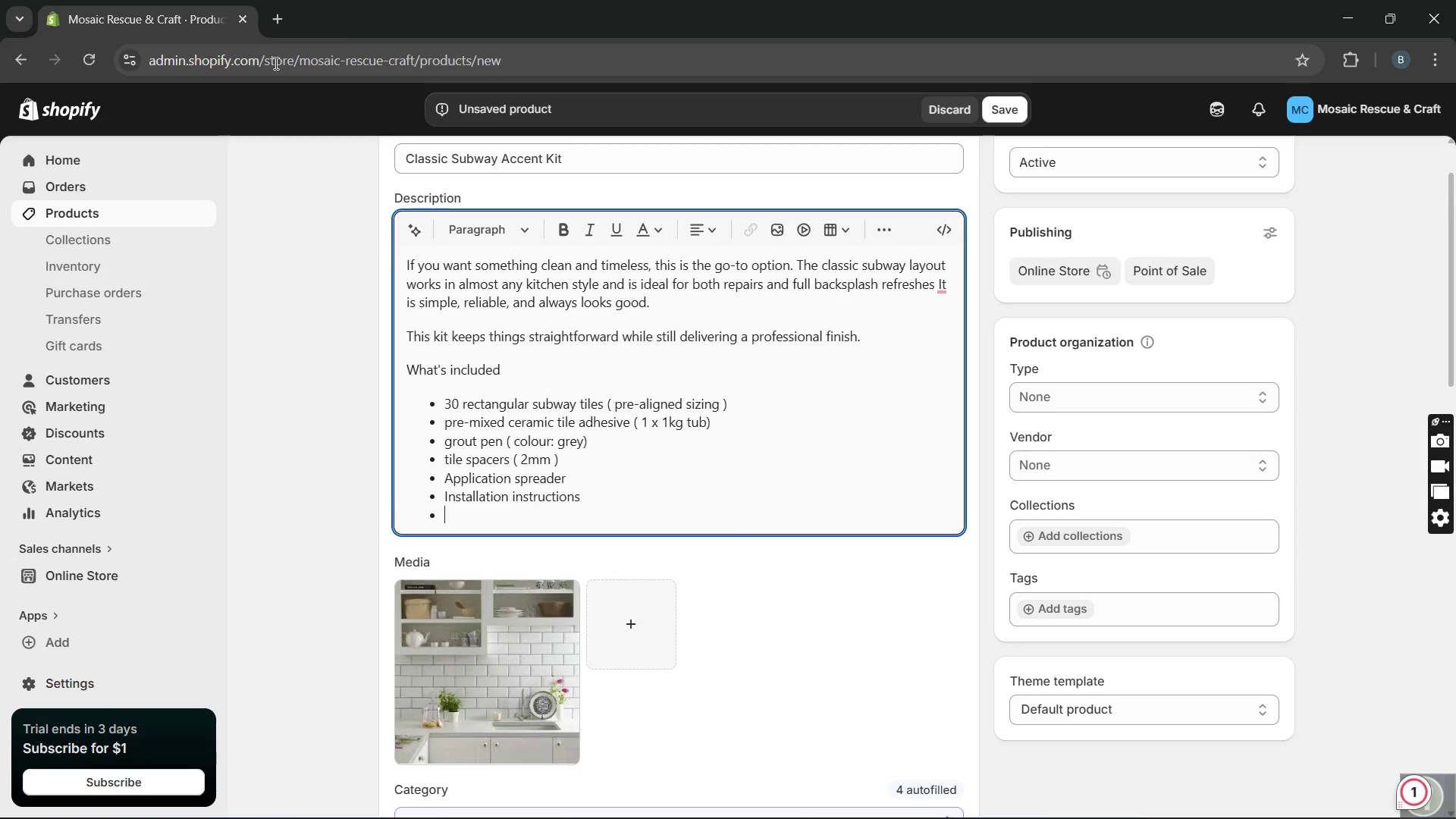 
key(Enter)
 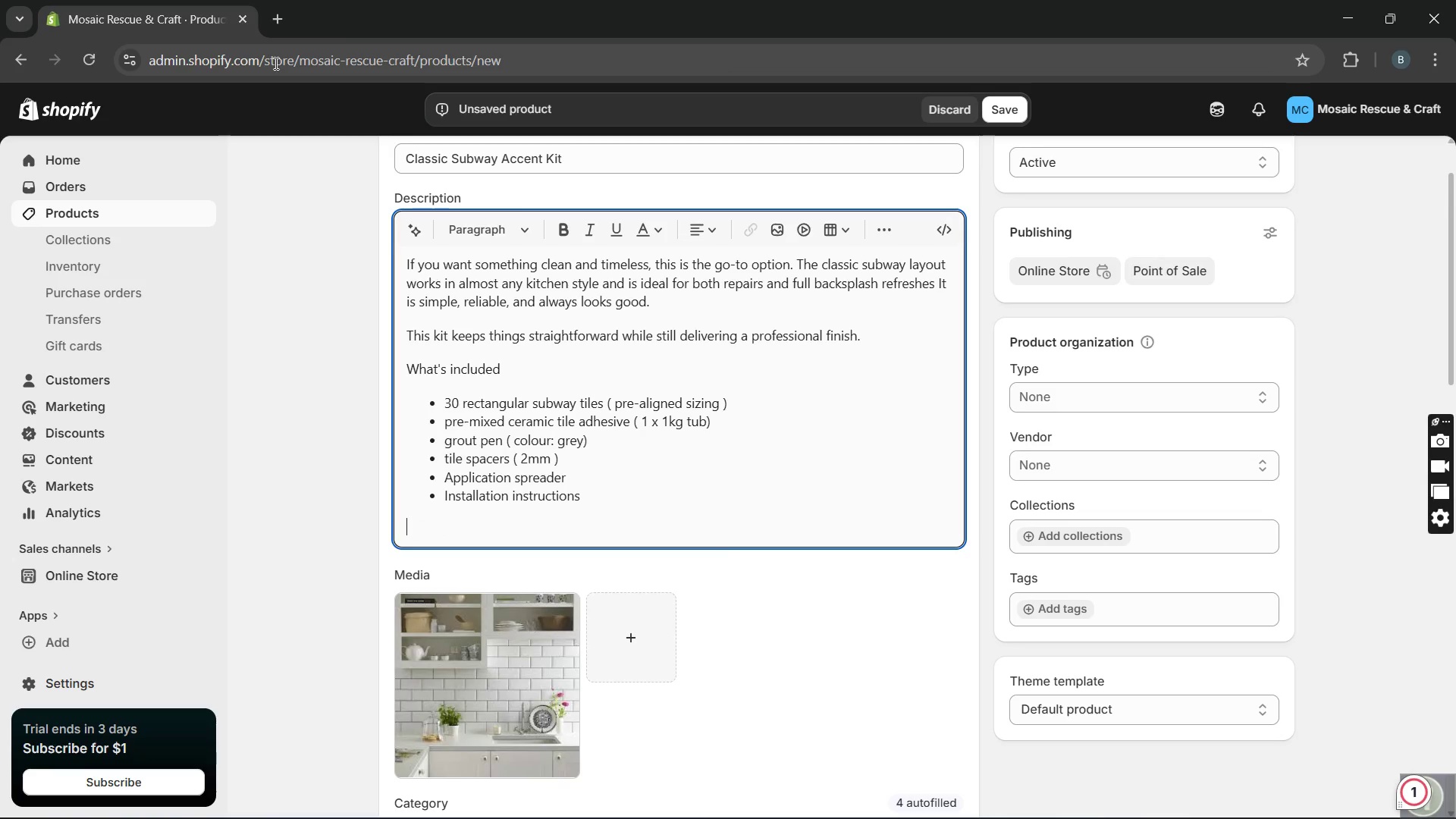 
type(Coverae)
key(Backspace)
type(ge Calculator)
 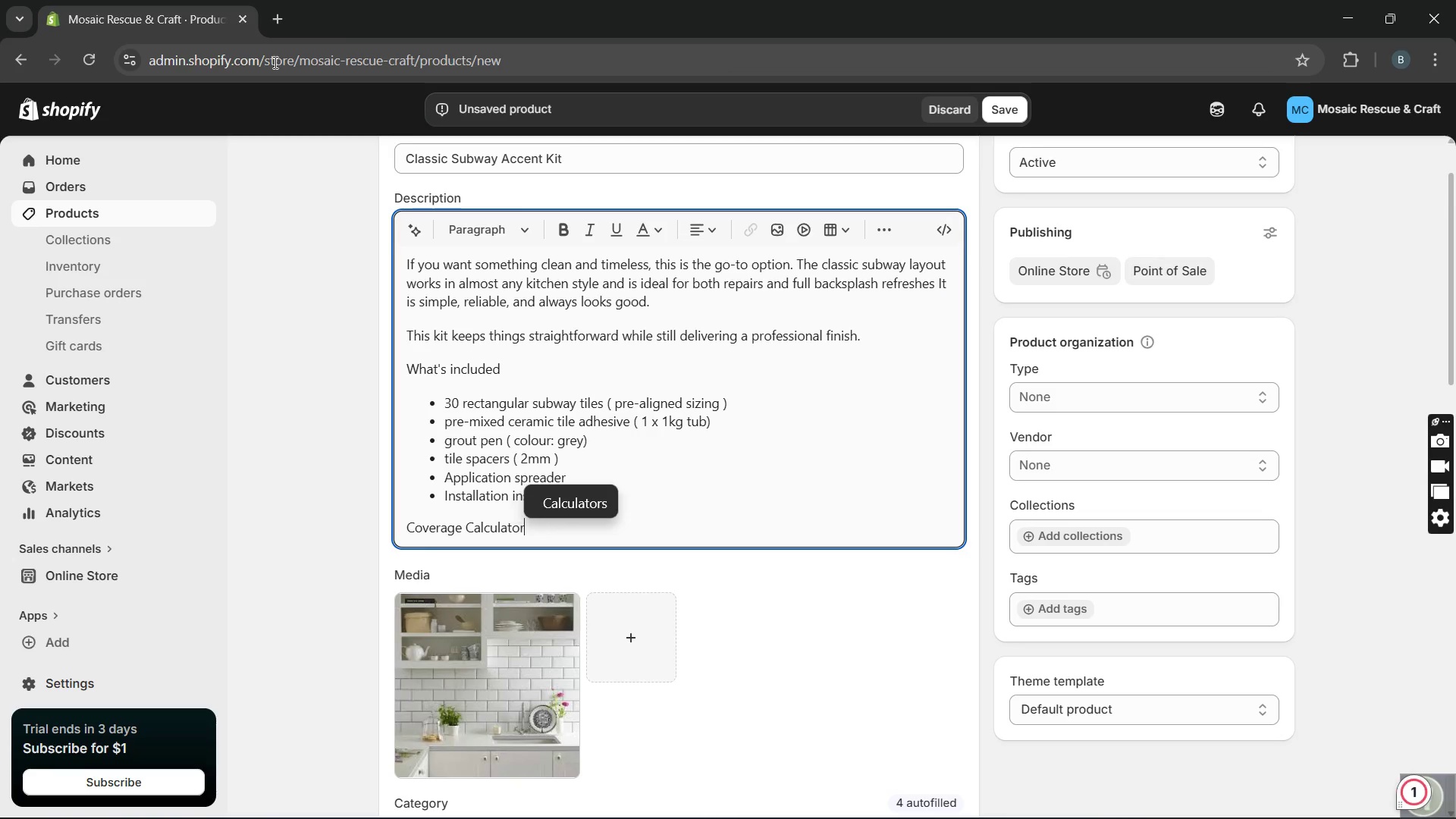 
key(Enter)
 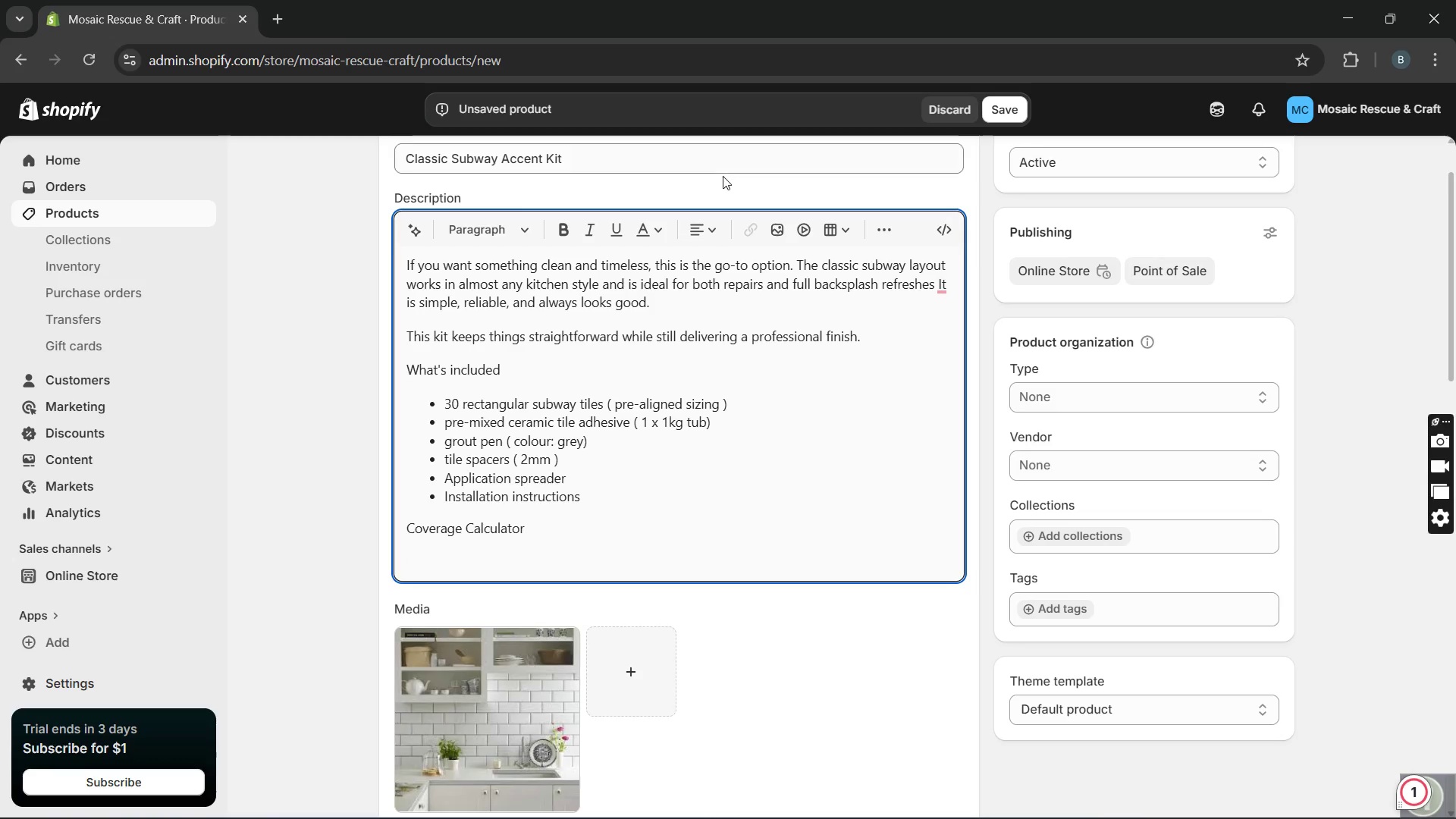 
left_click([833, 232])
 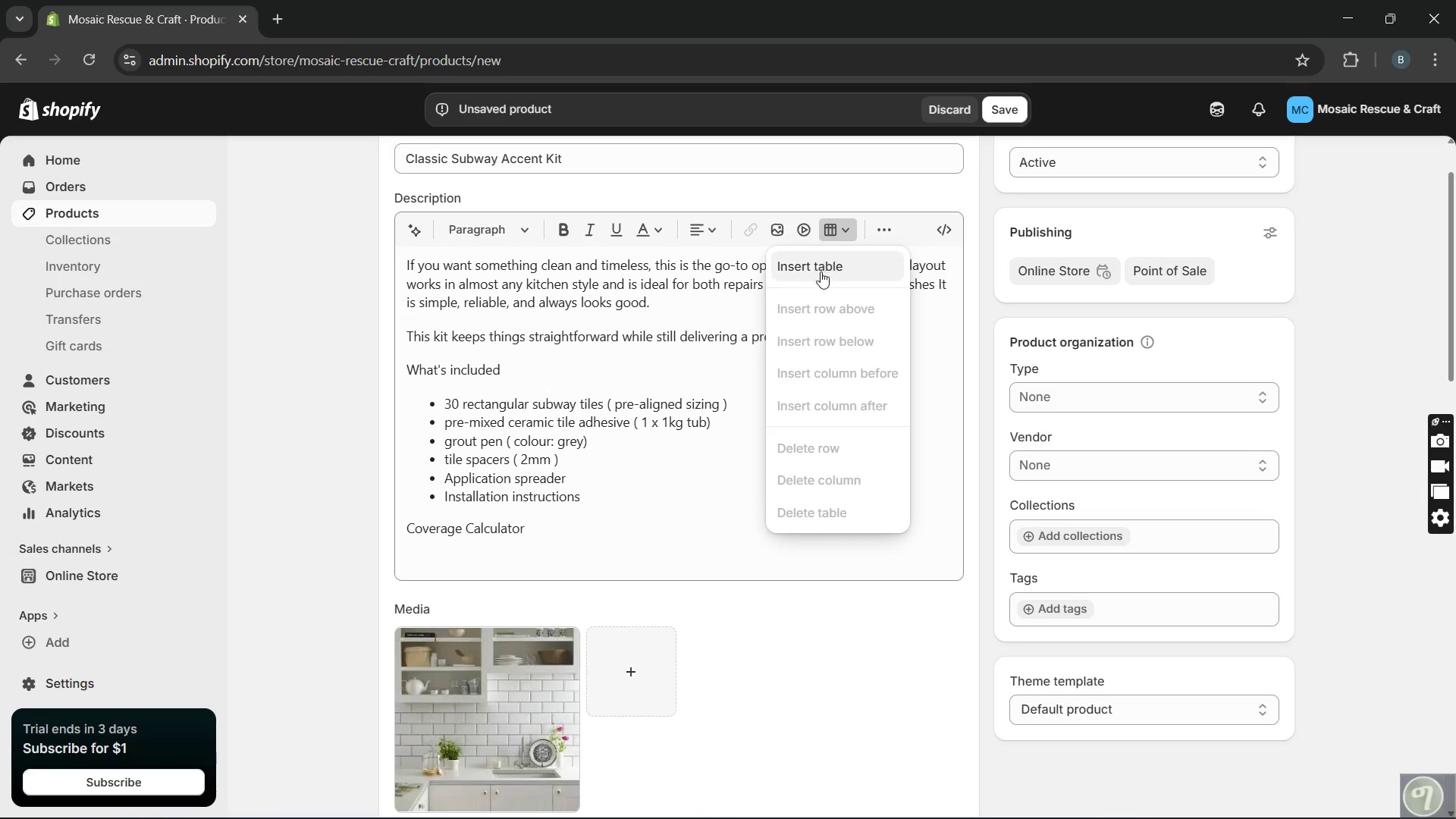 
left_click([819, 272])
 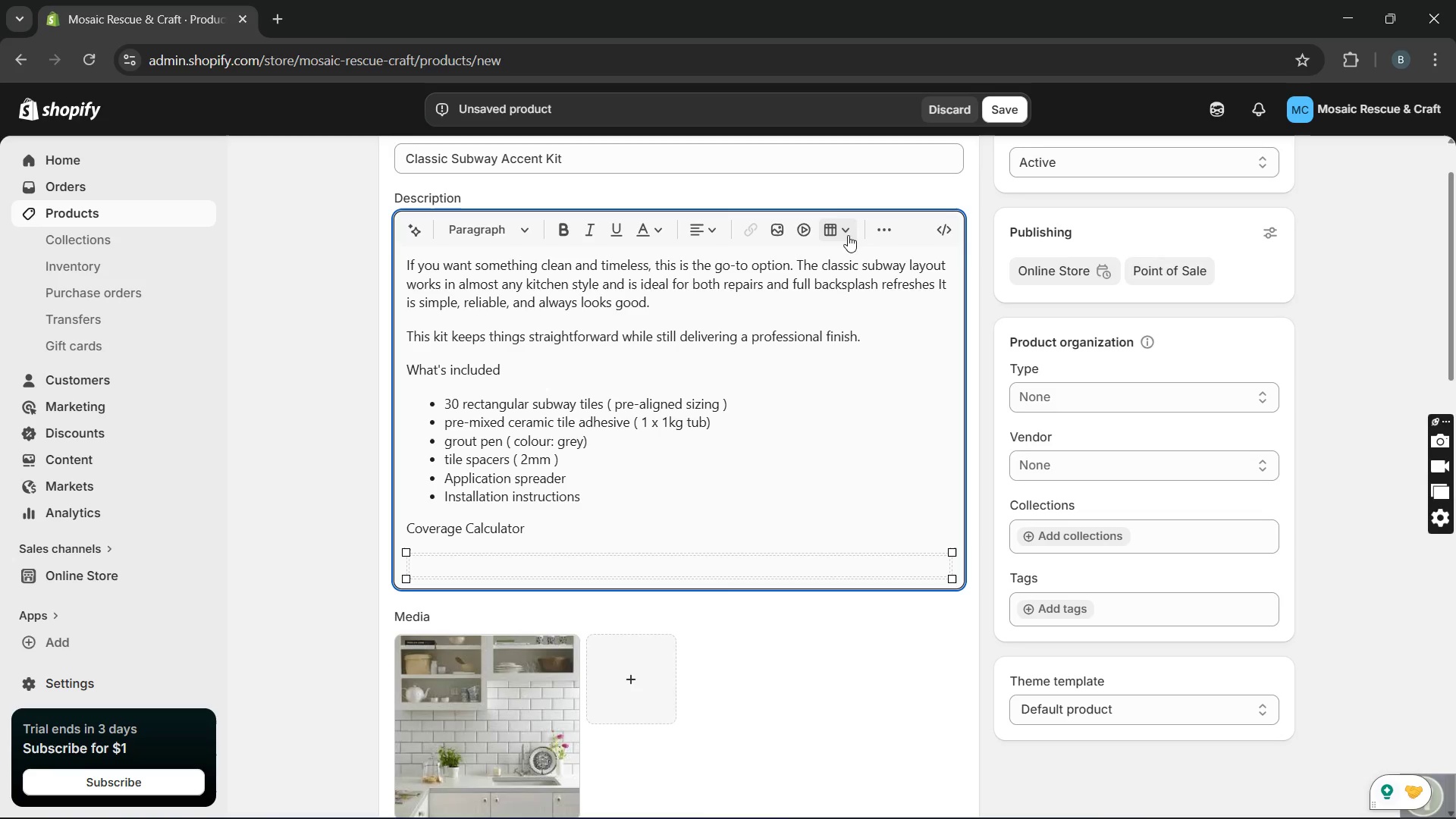 
left_click([831, 229])
 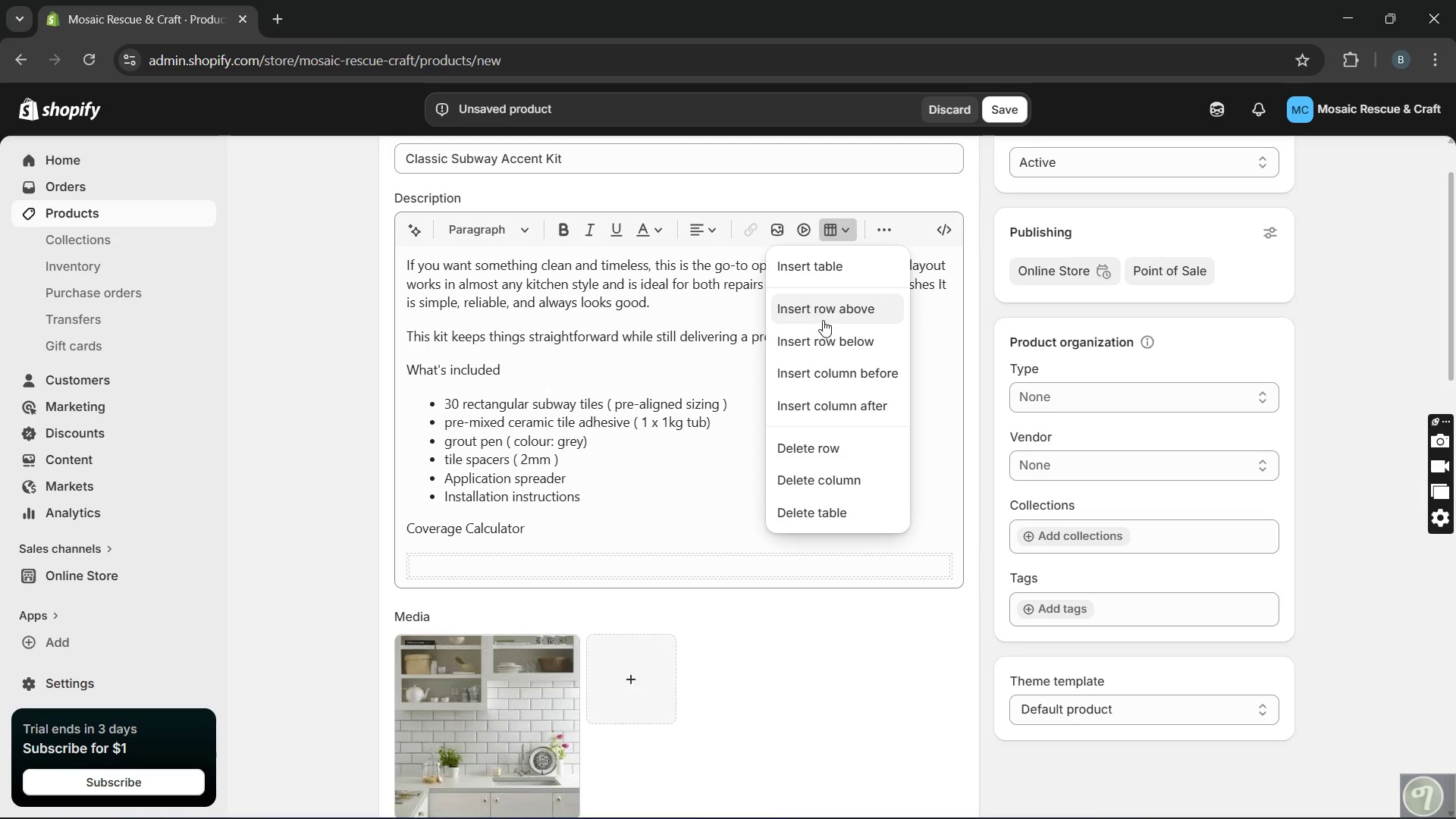 
left_click([821, 313])
 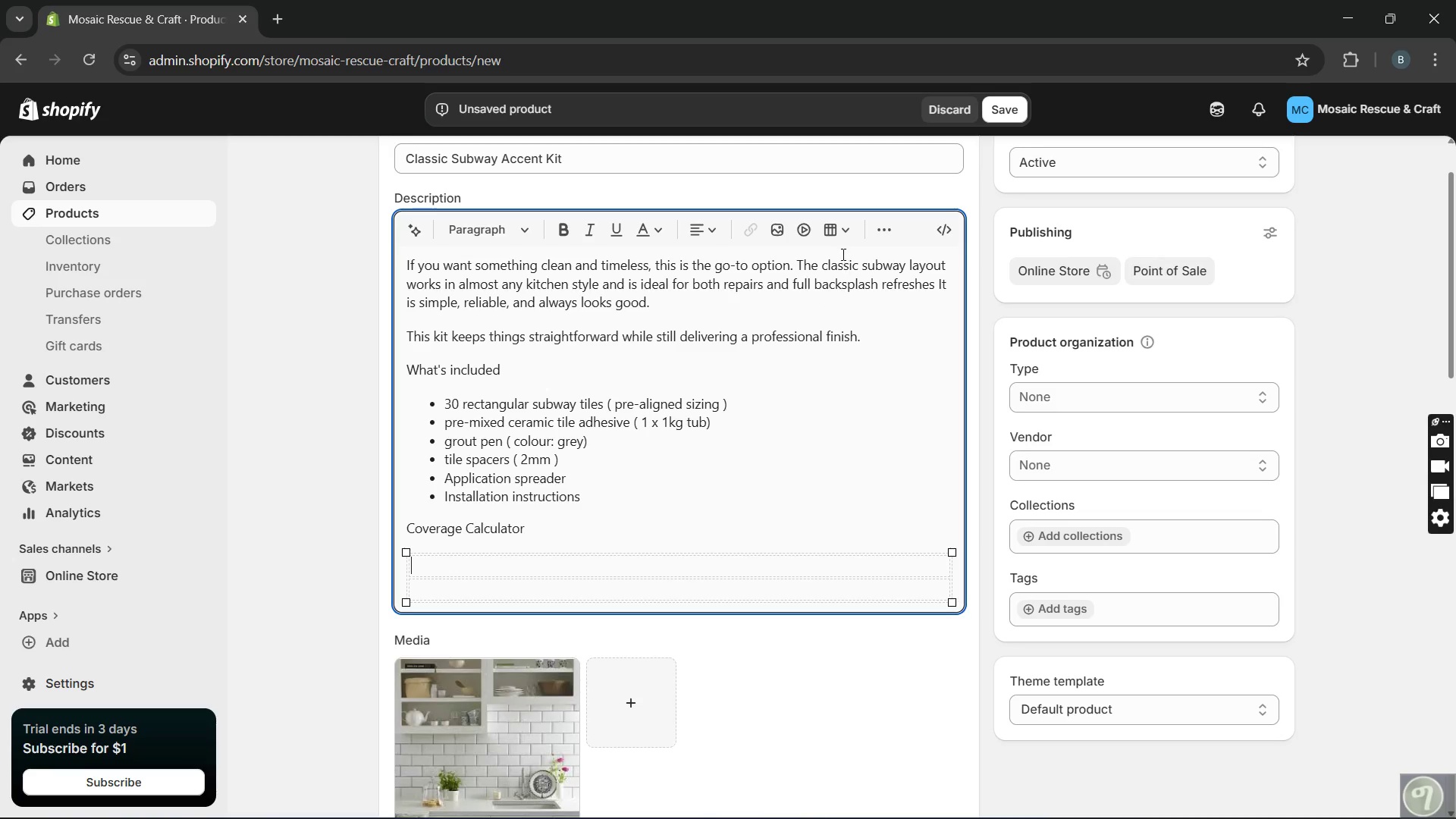 
left_click([837, 232])
 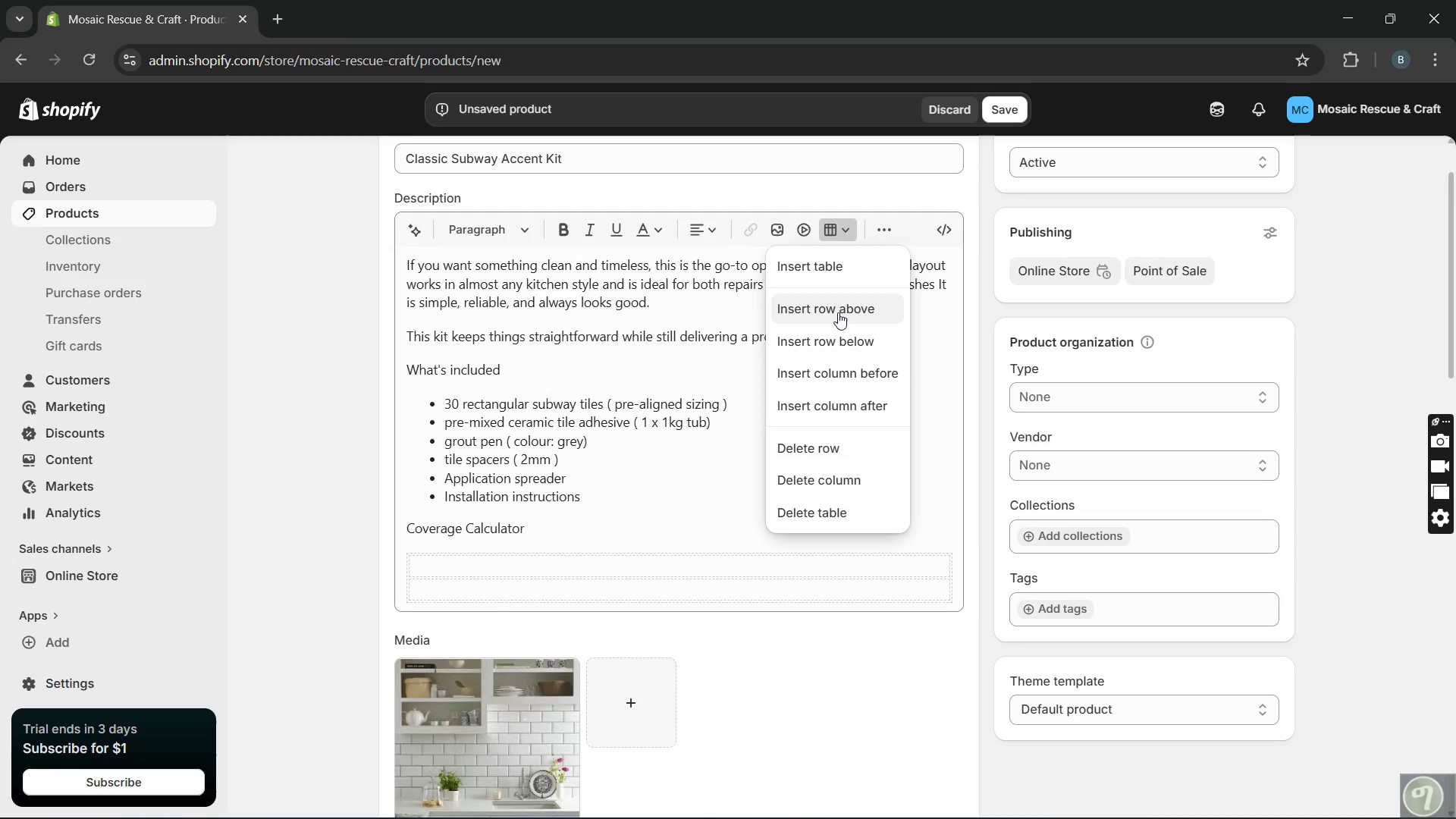 
left_click([837, 312])
 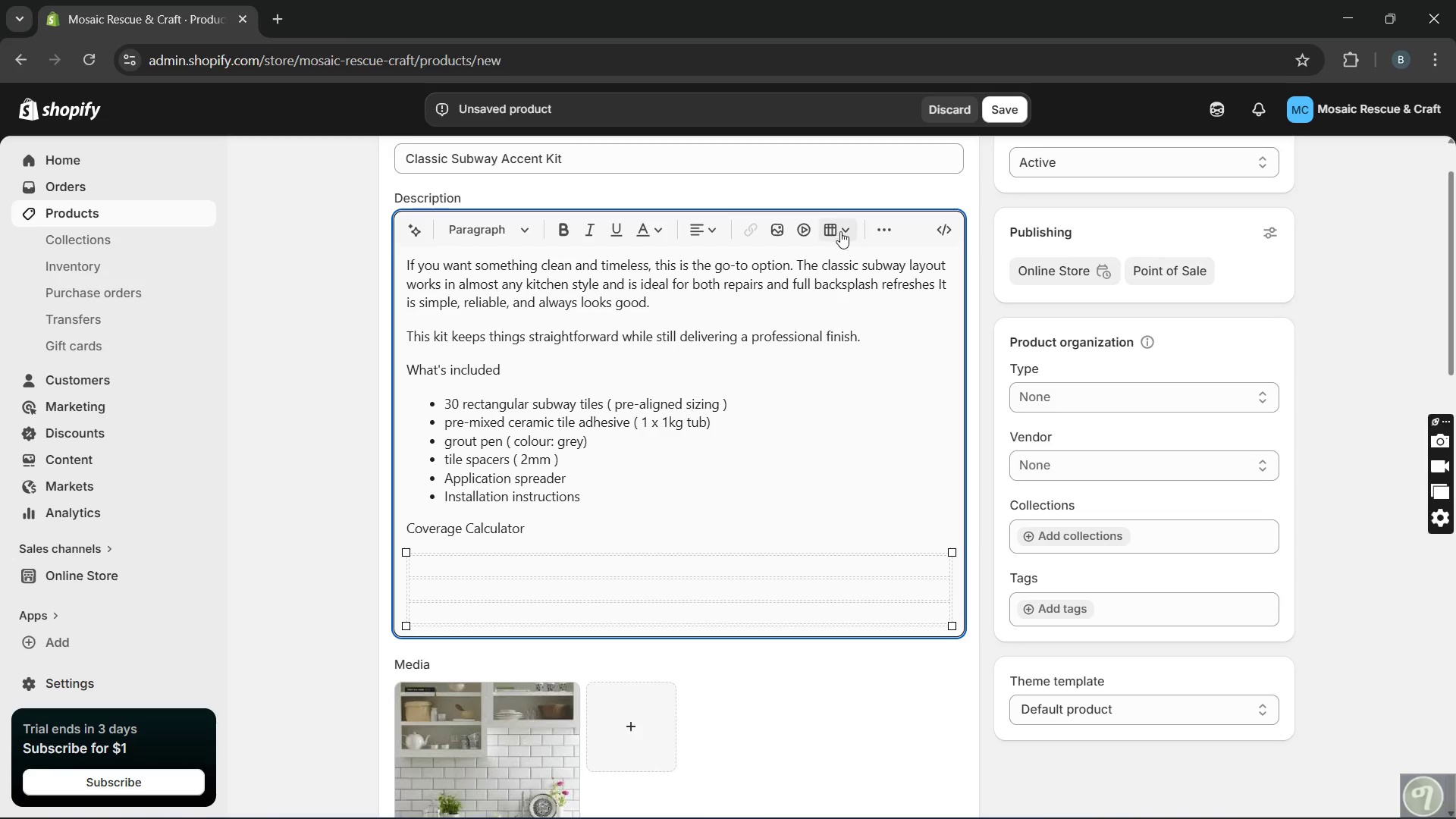 
left_click([839, 228])
 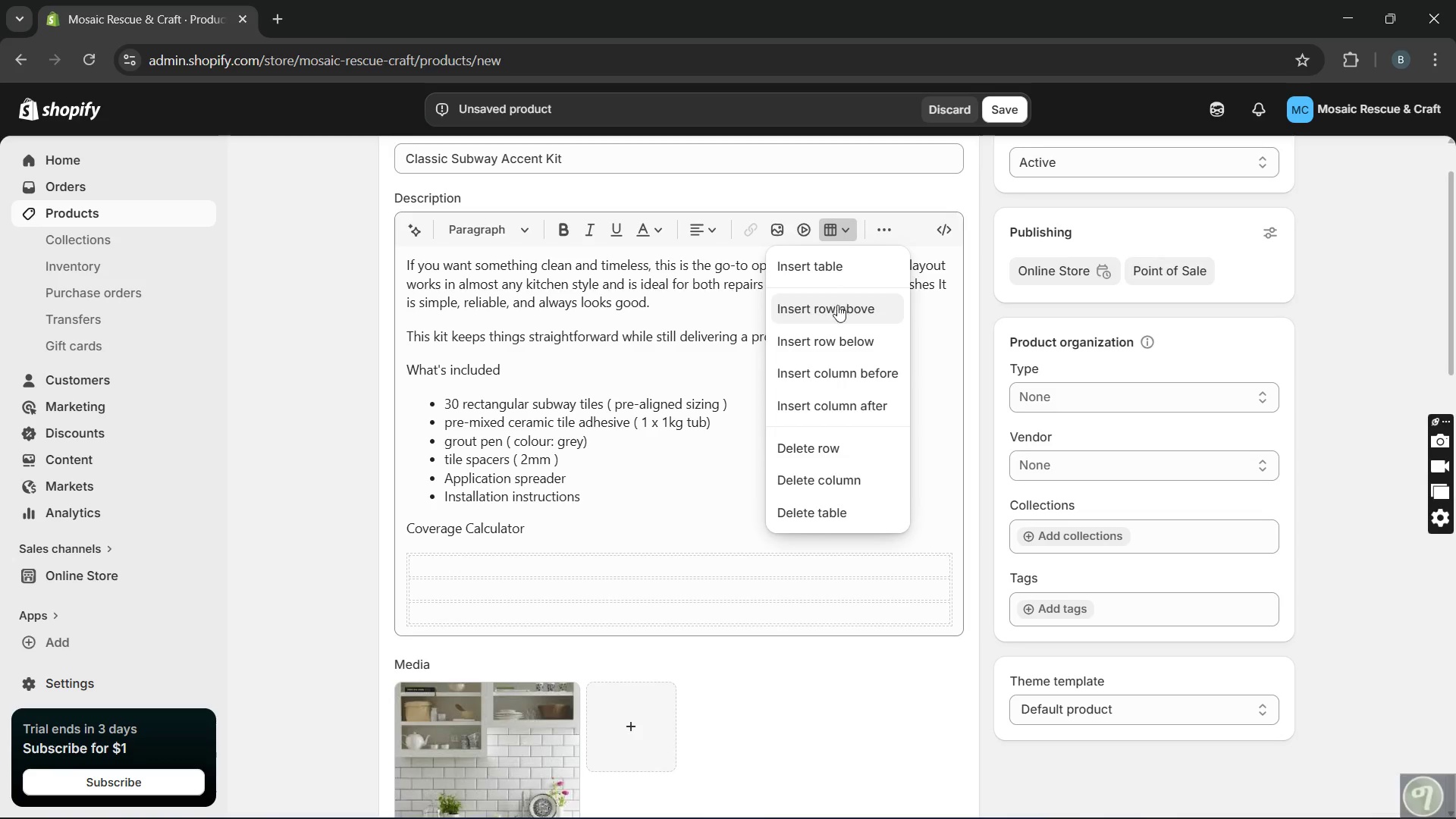 
left_click([836, 311])
 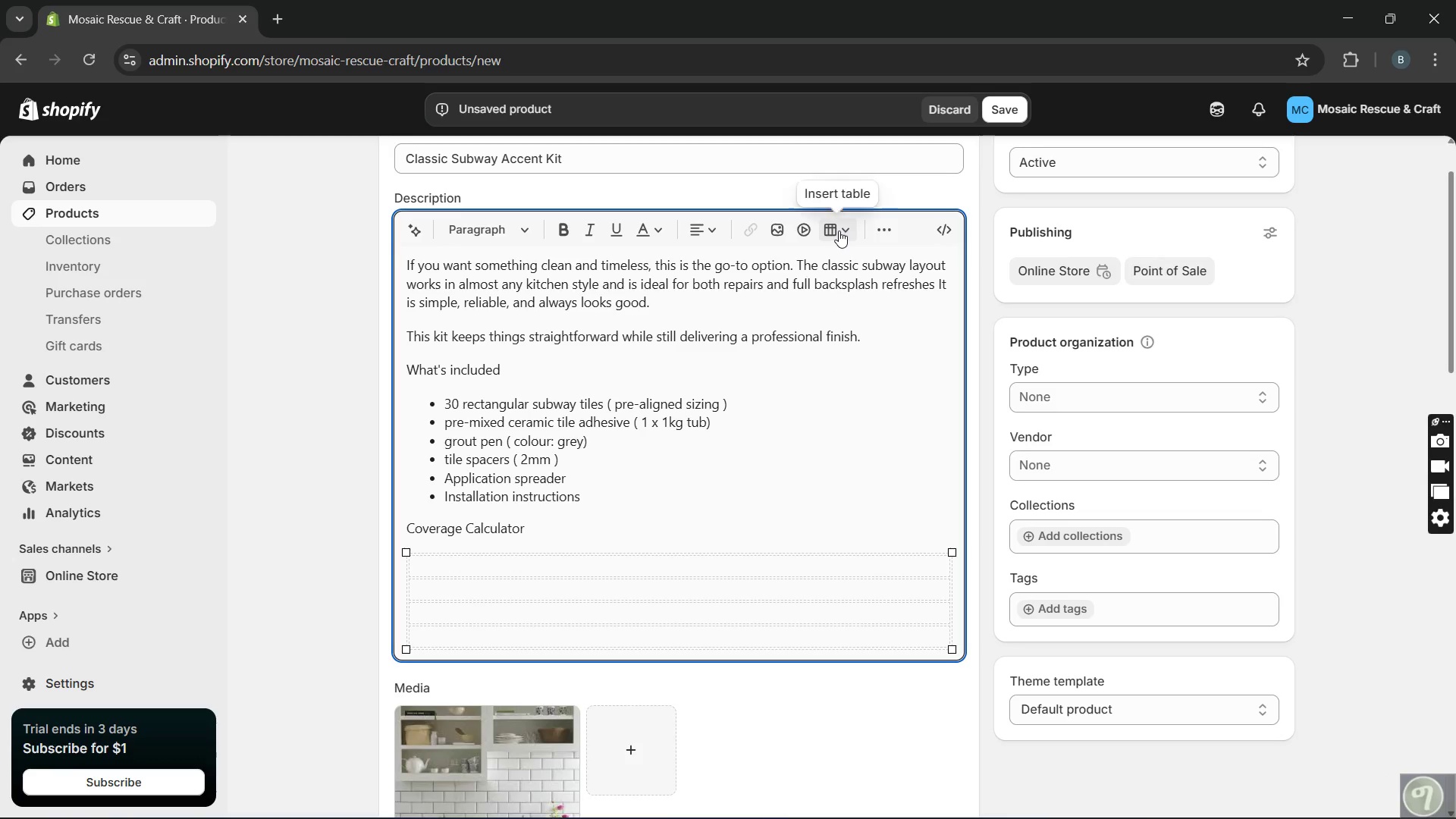 
left_click([839, 230])
 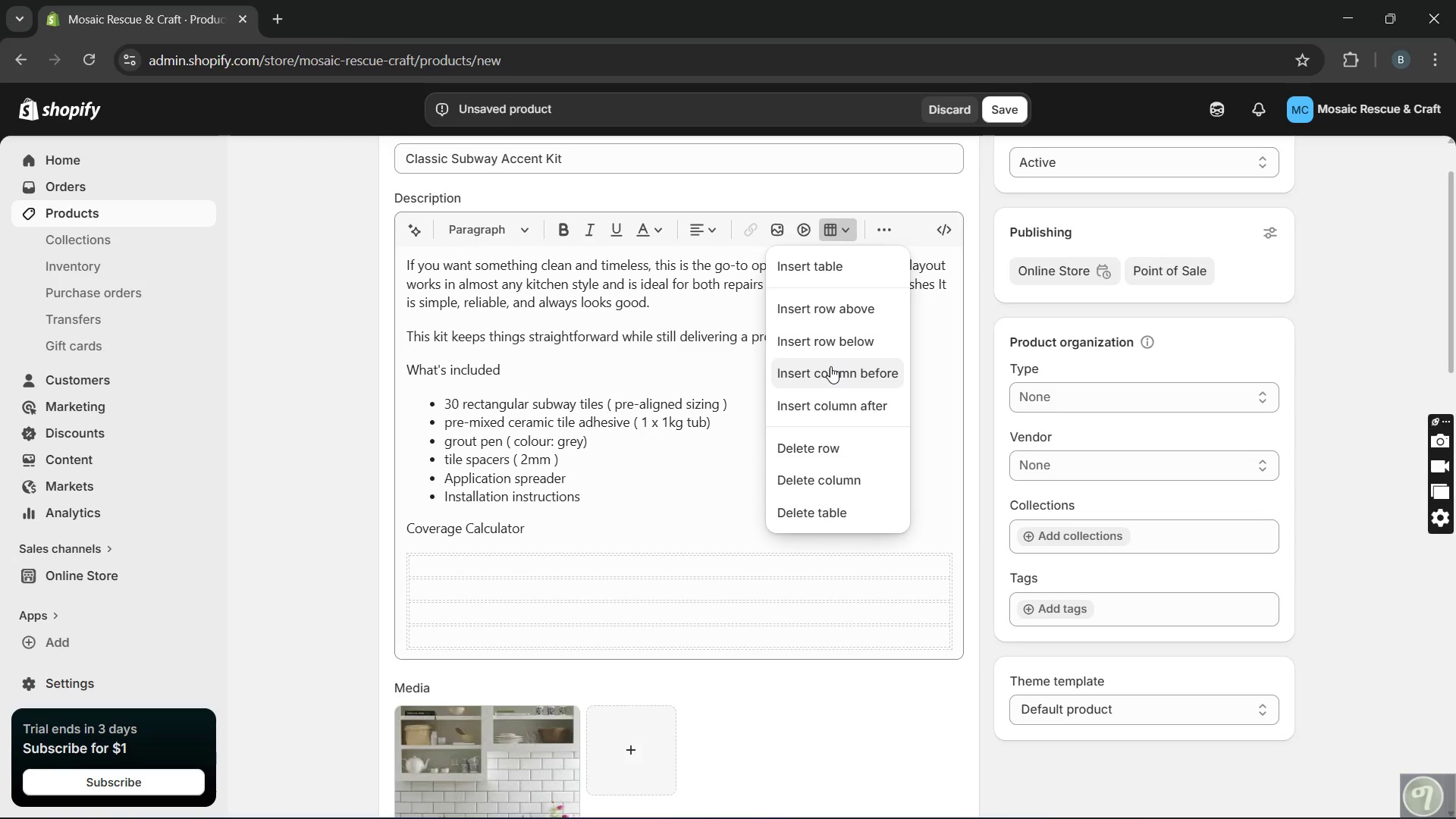 
left_click([830, 366])
 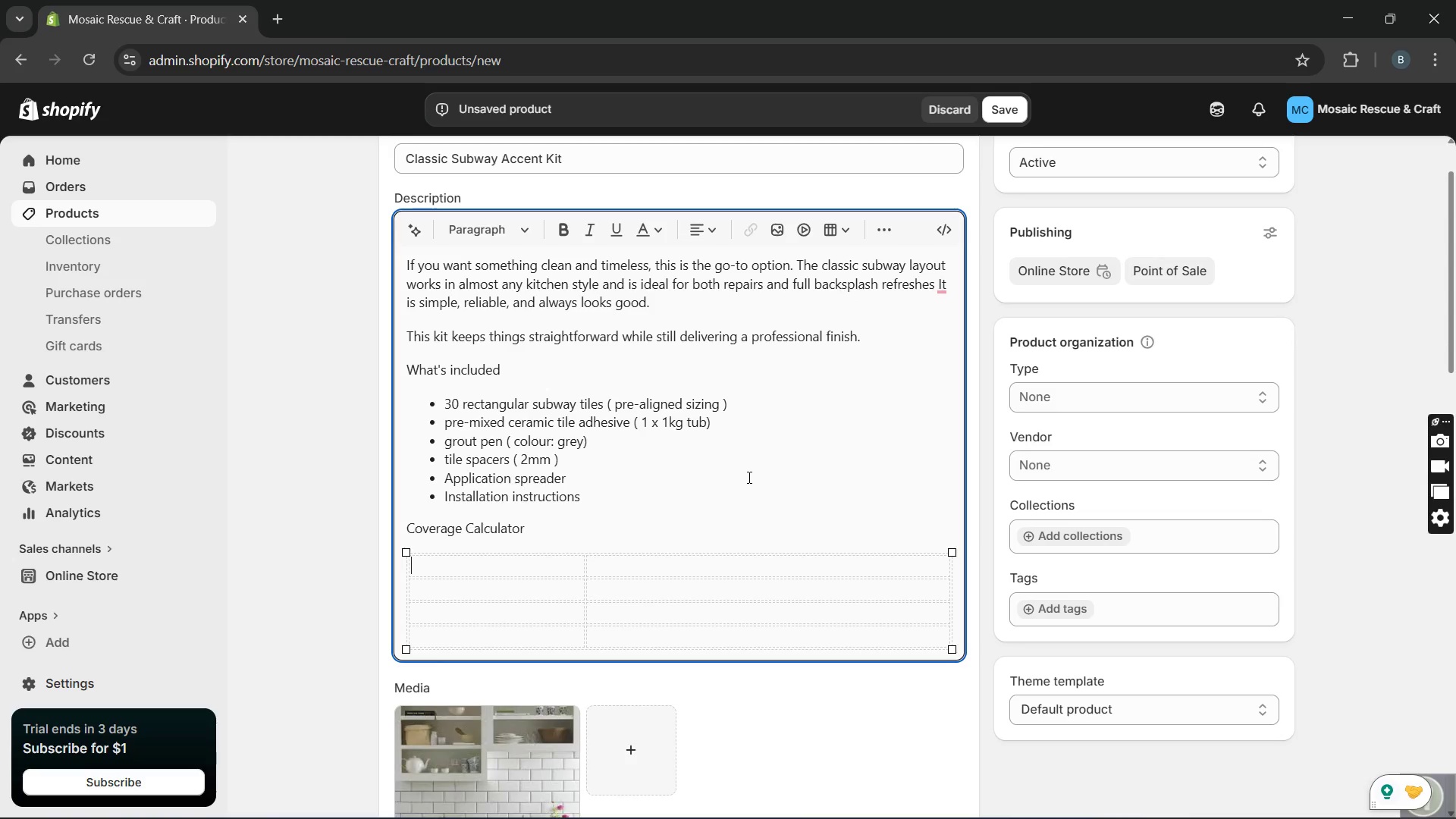 
type(F)
key(Backspace)
type(Area Size)
 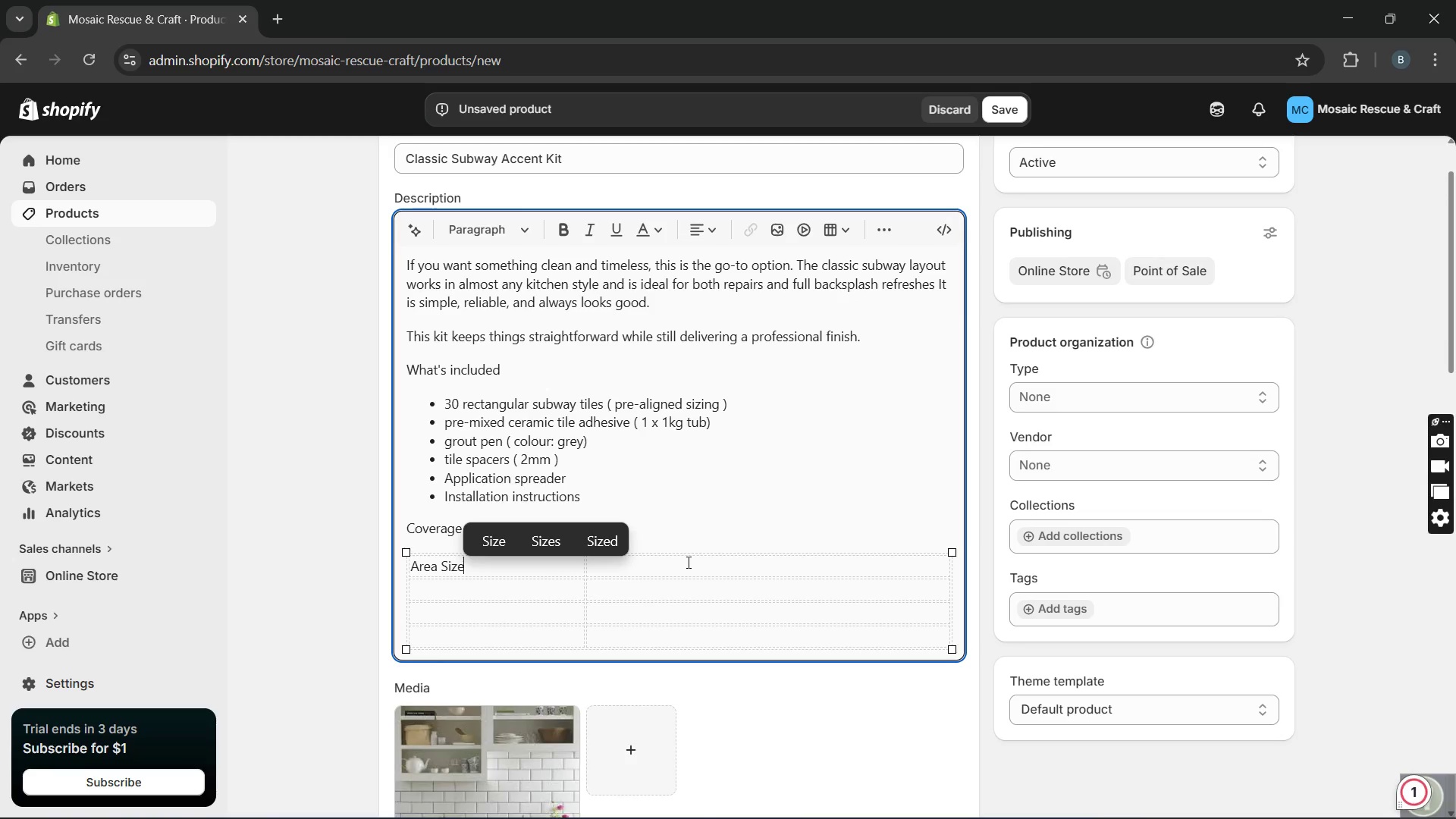 
key(ArrowRight)
 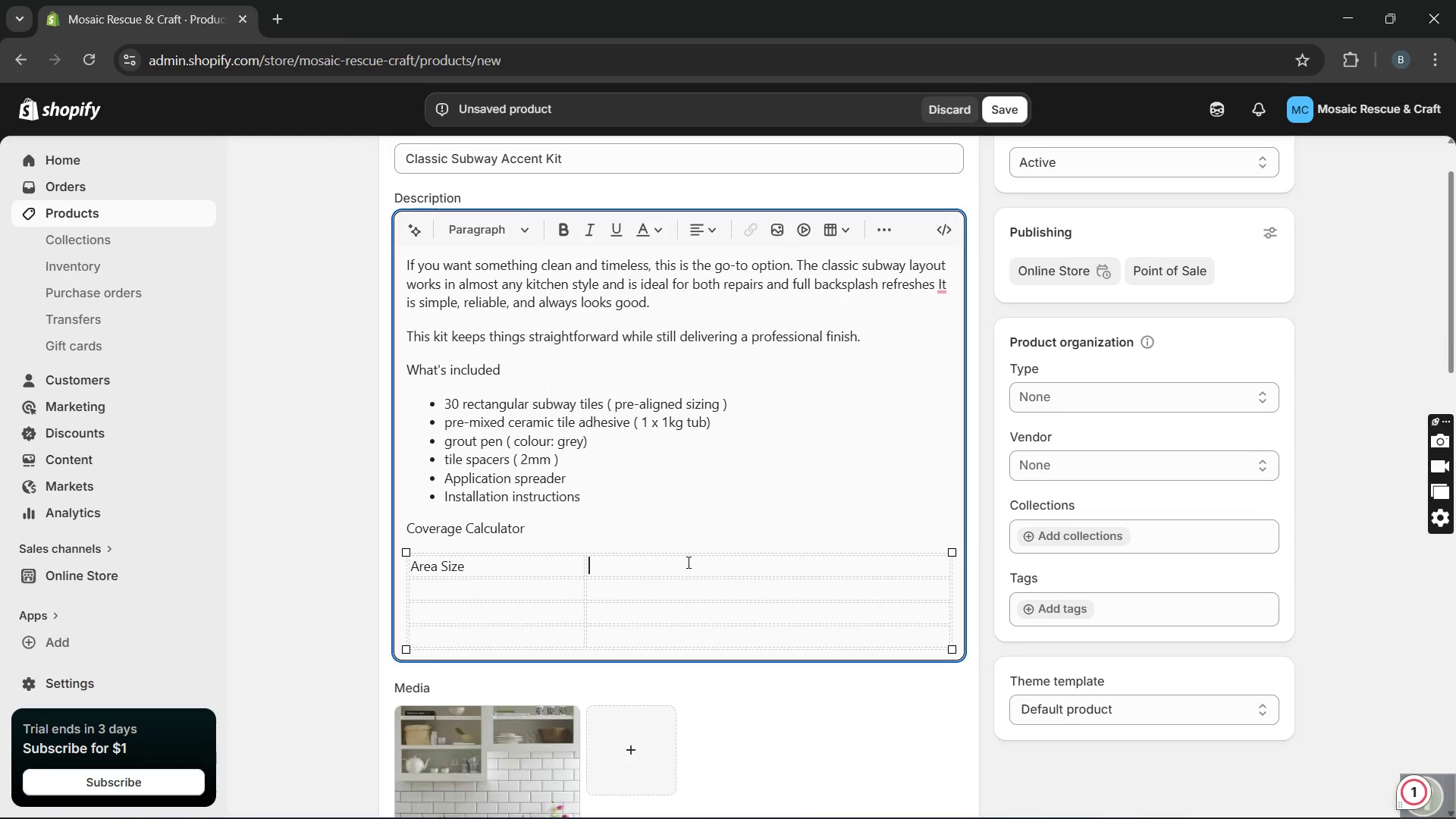 
type(Kits Needed)
 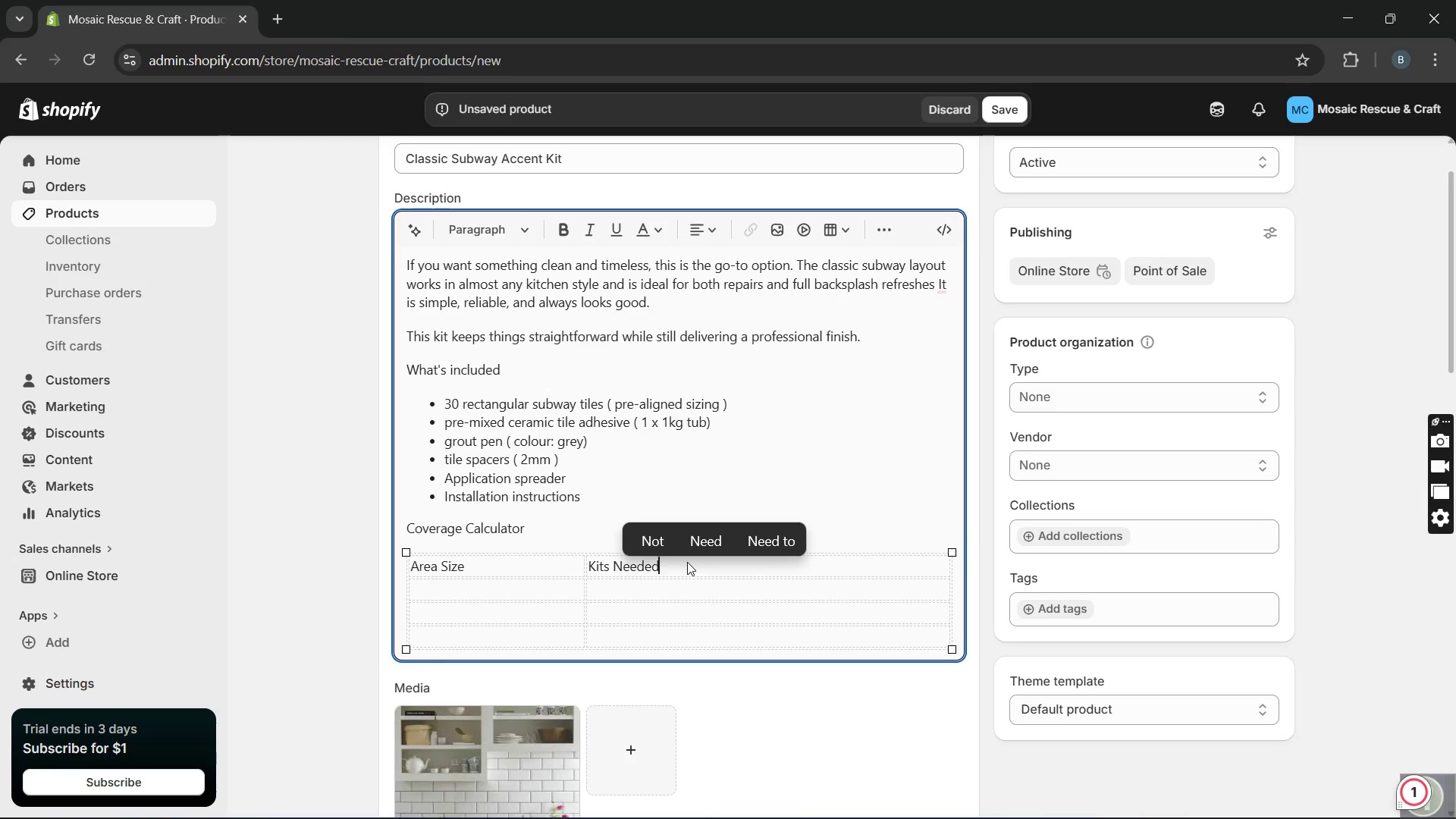 
key(ArrowDown)
 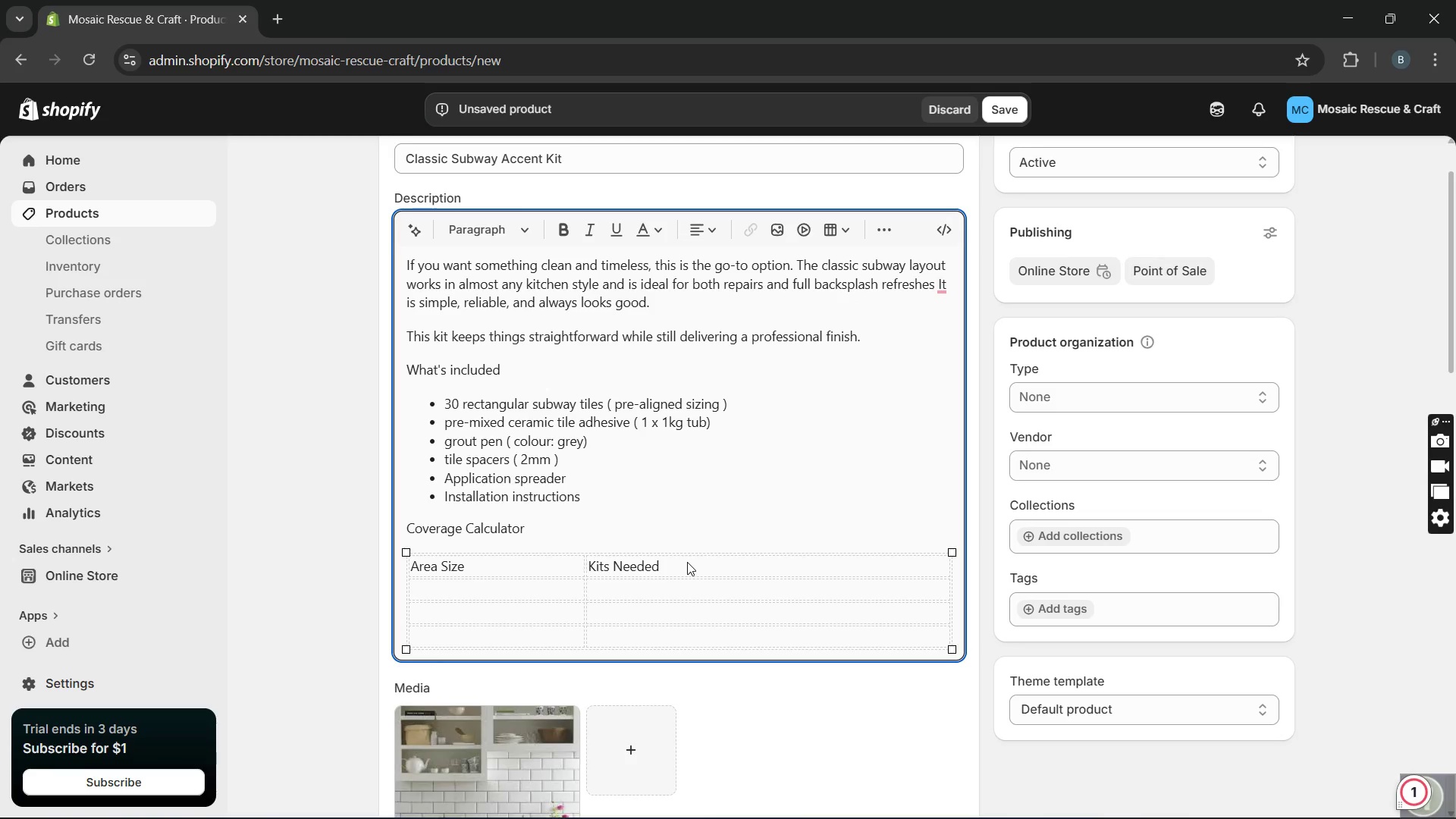 
type(1 kit)
 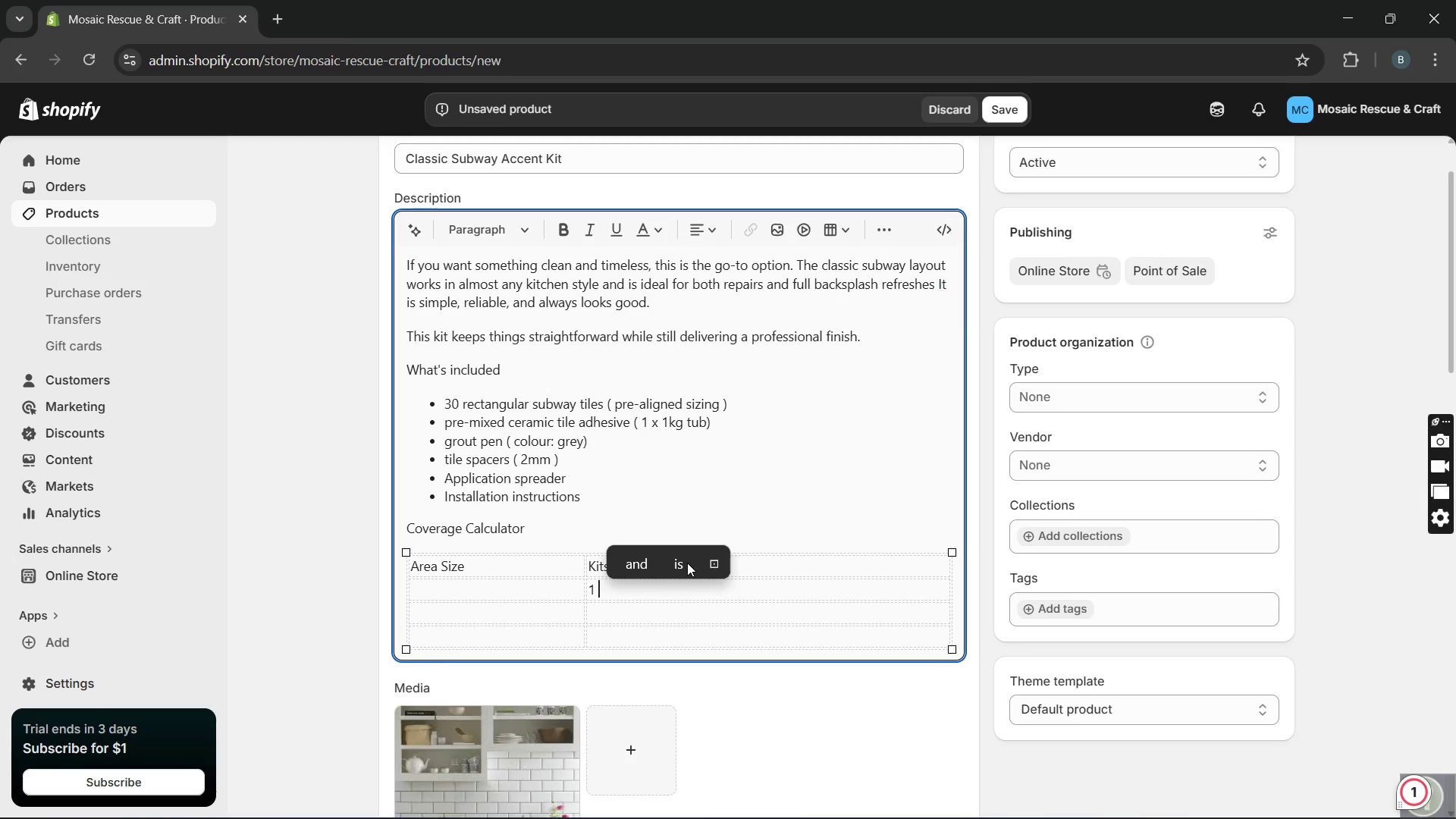 
key(ArrowDown)
 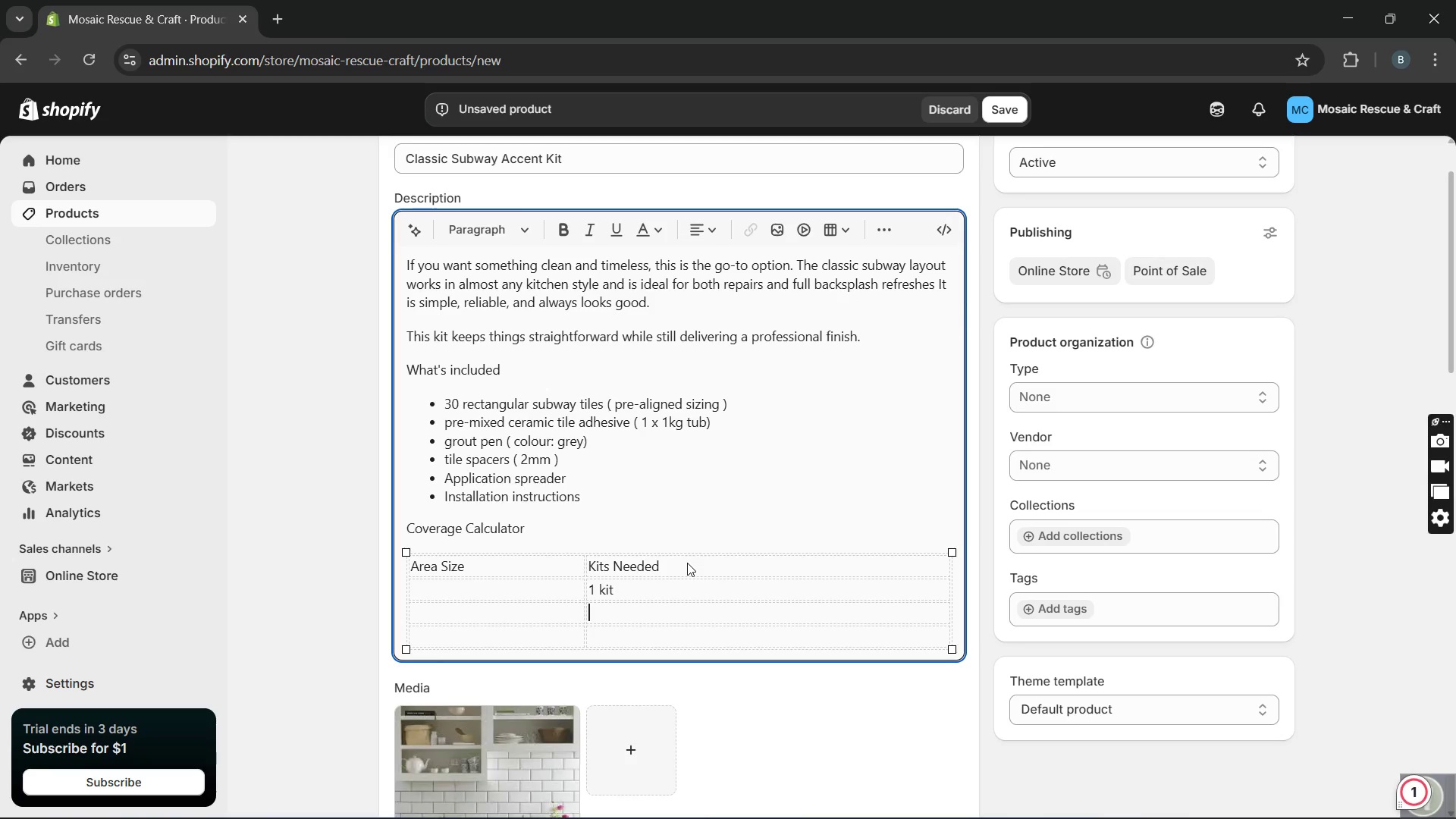 
type(2 kits )
 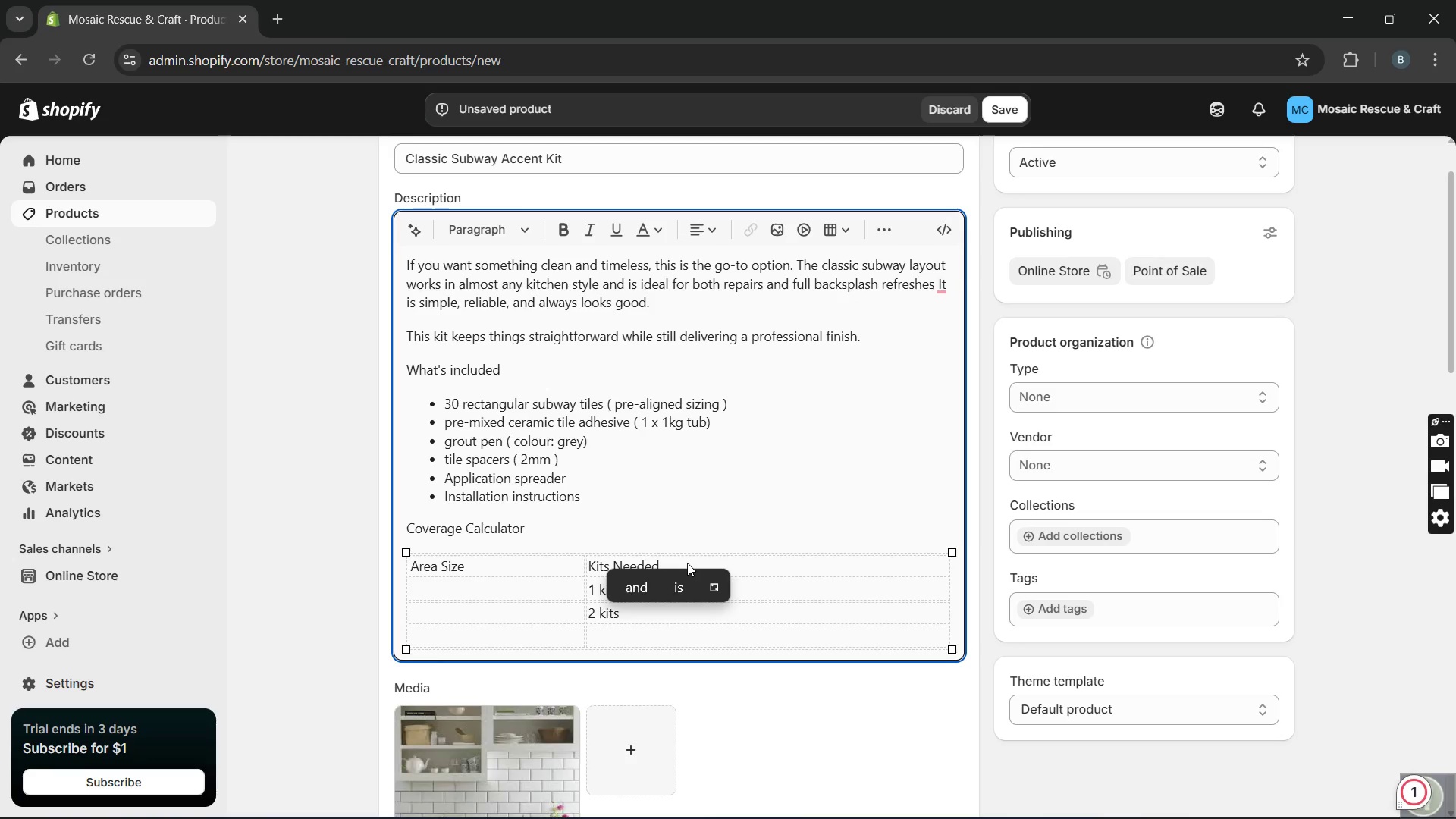 
key(ArrowDown)
 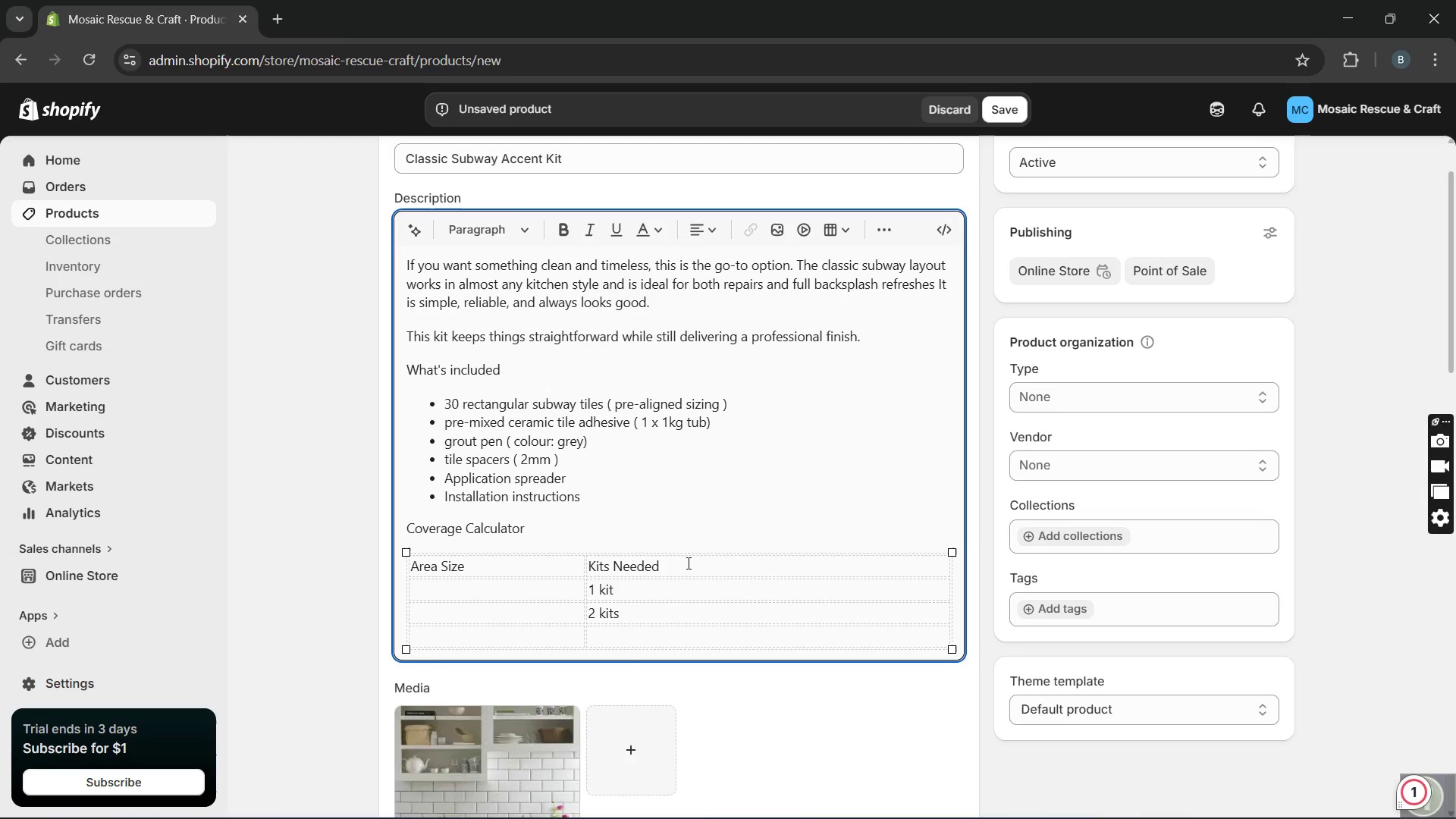 
type(3-4 kits)
 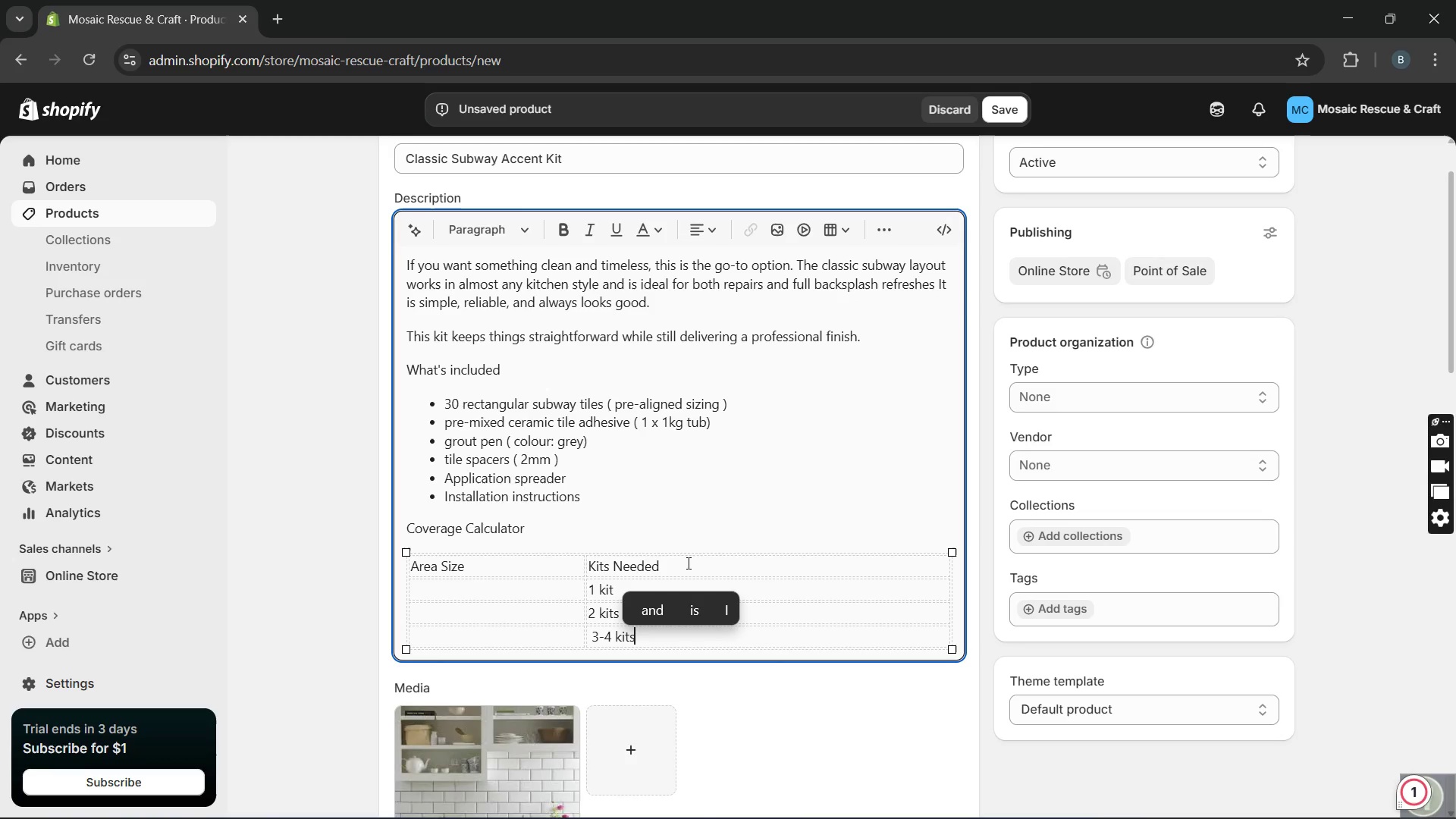 
key(ArrowLeft)
 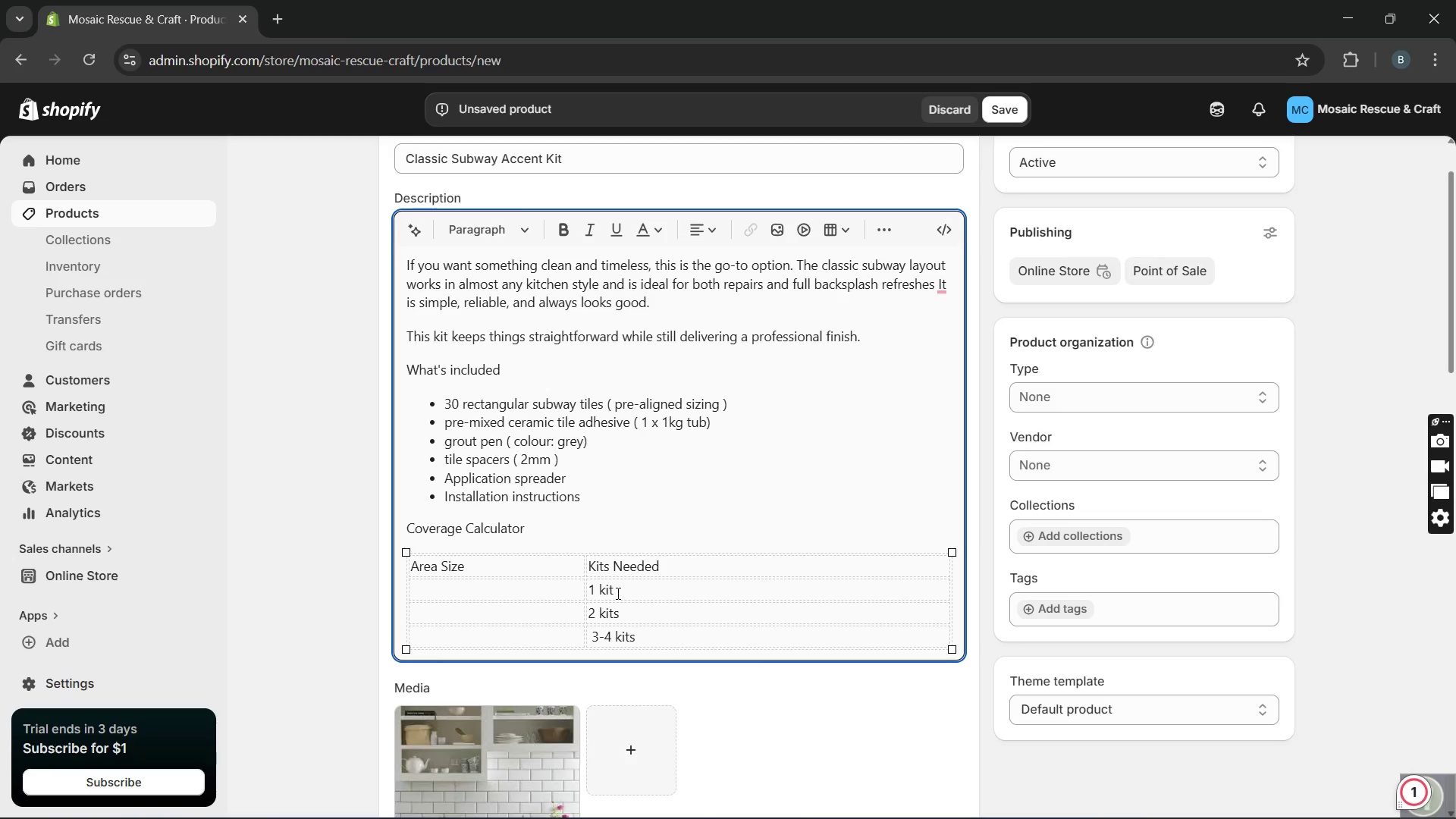 
left_click([534, 594])
 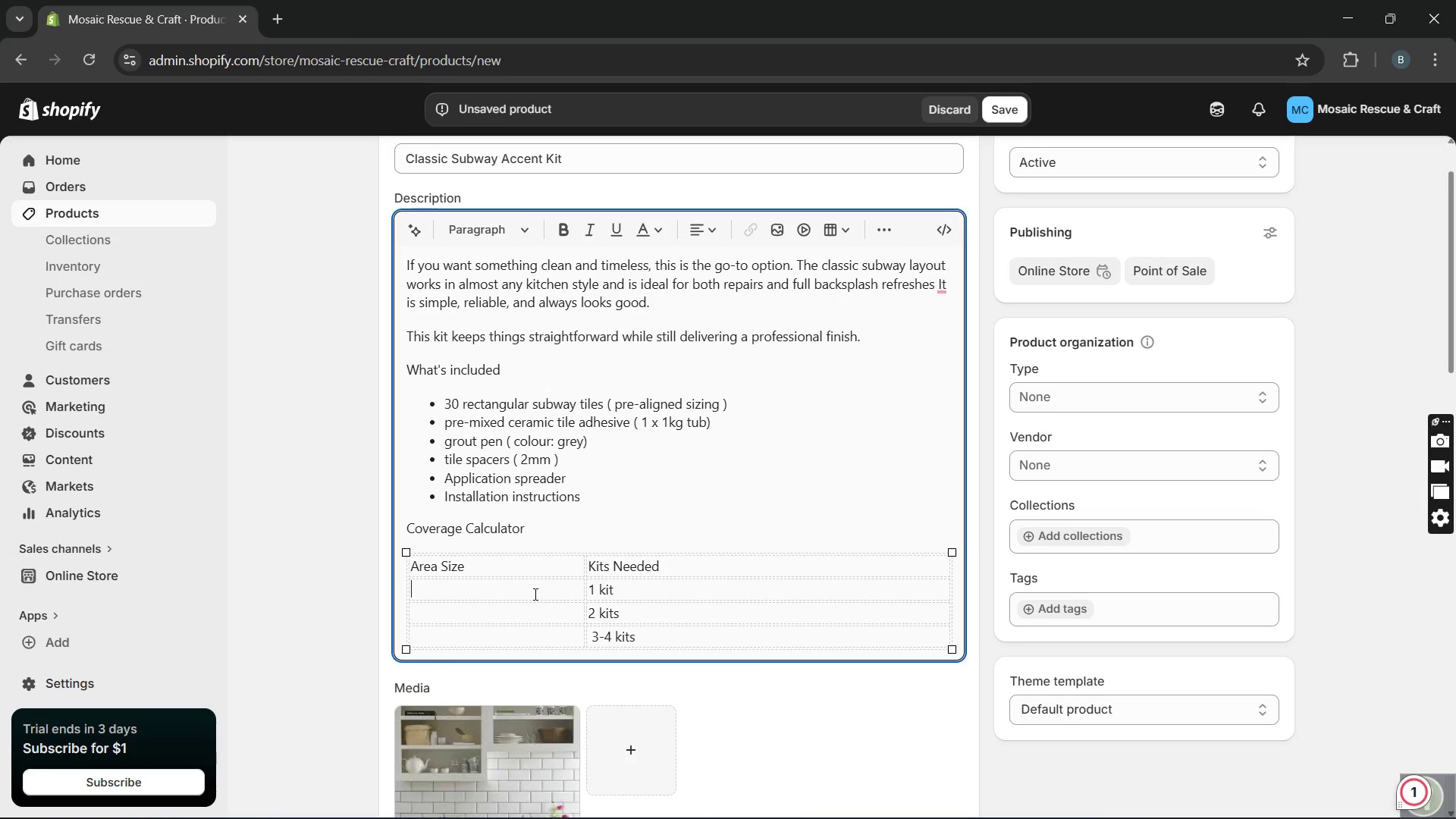 
key(0)
 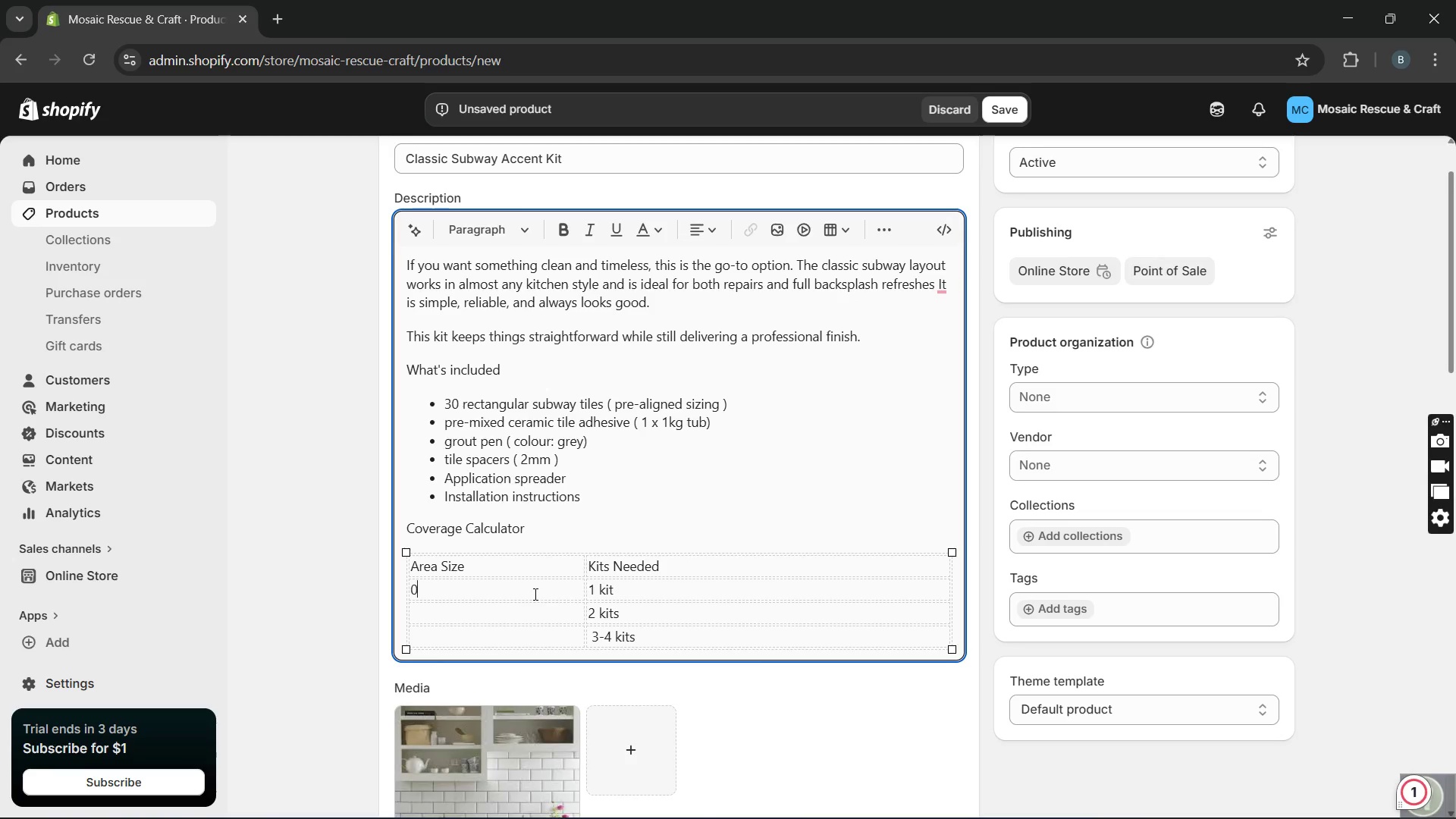 
key(Period)
 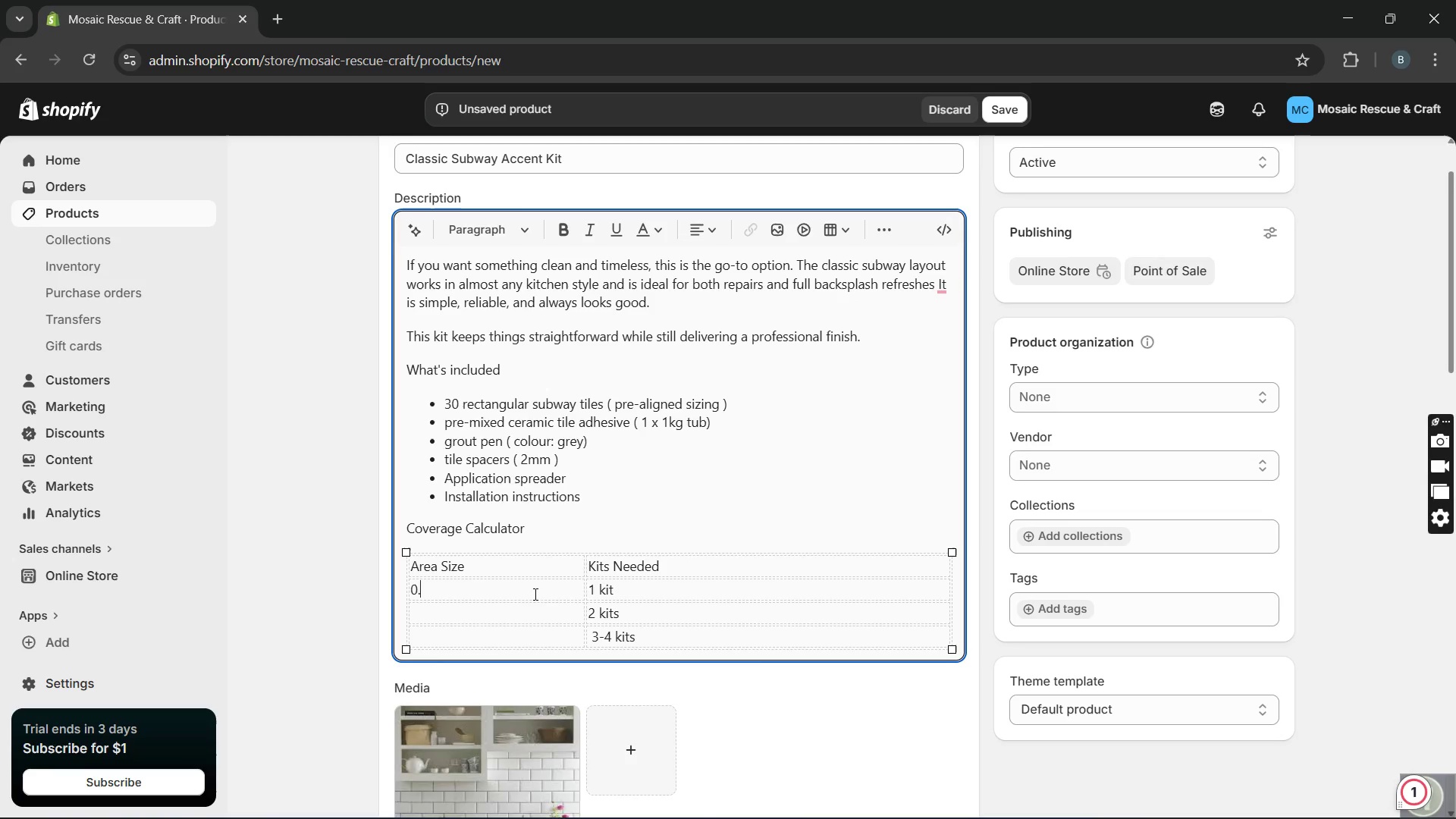 
key(5)
 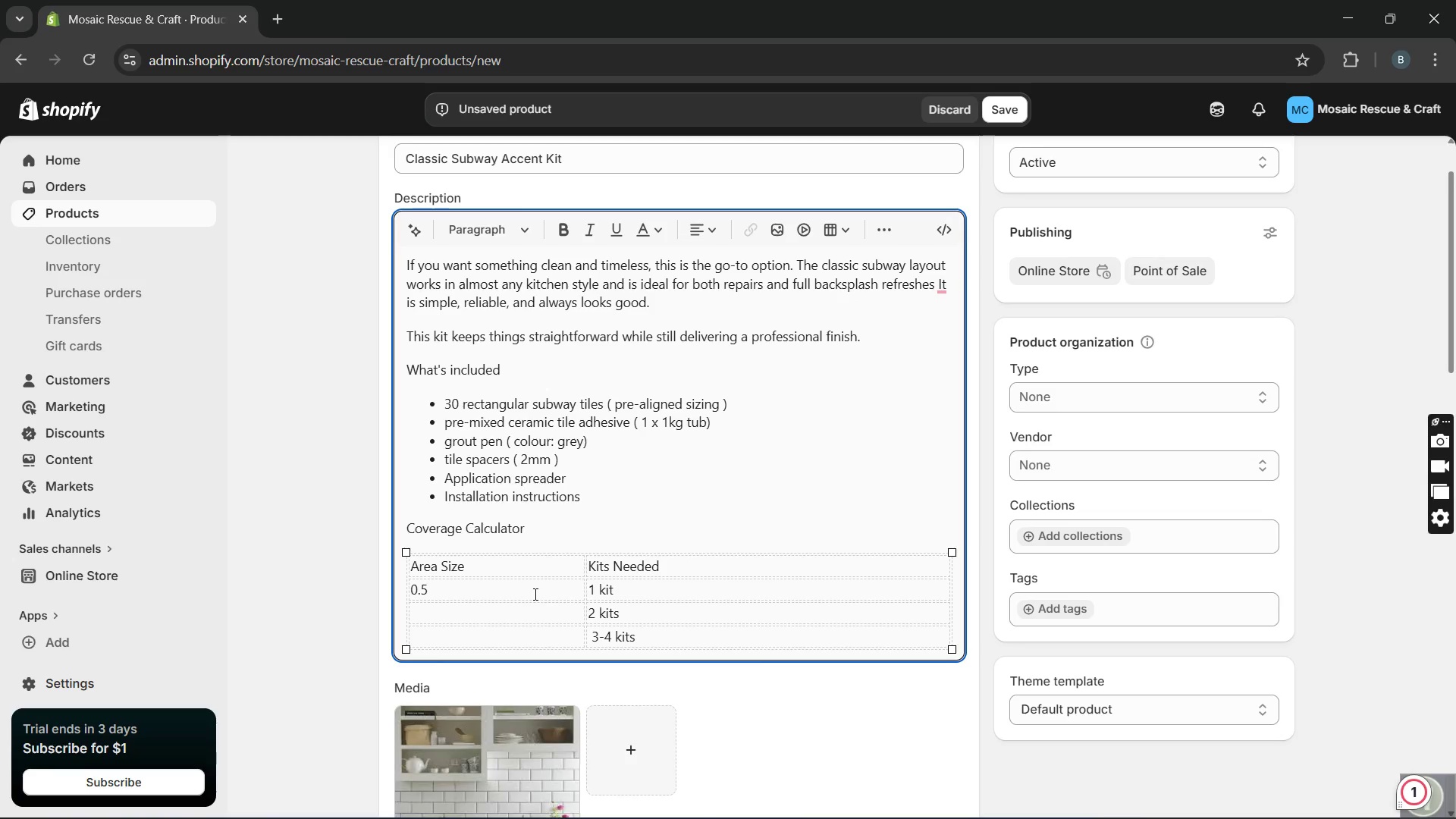 
key(Space)
 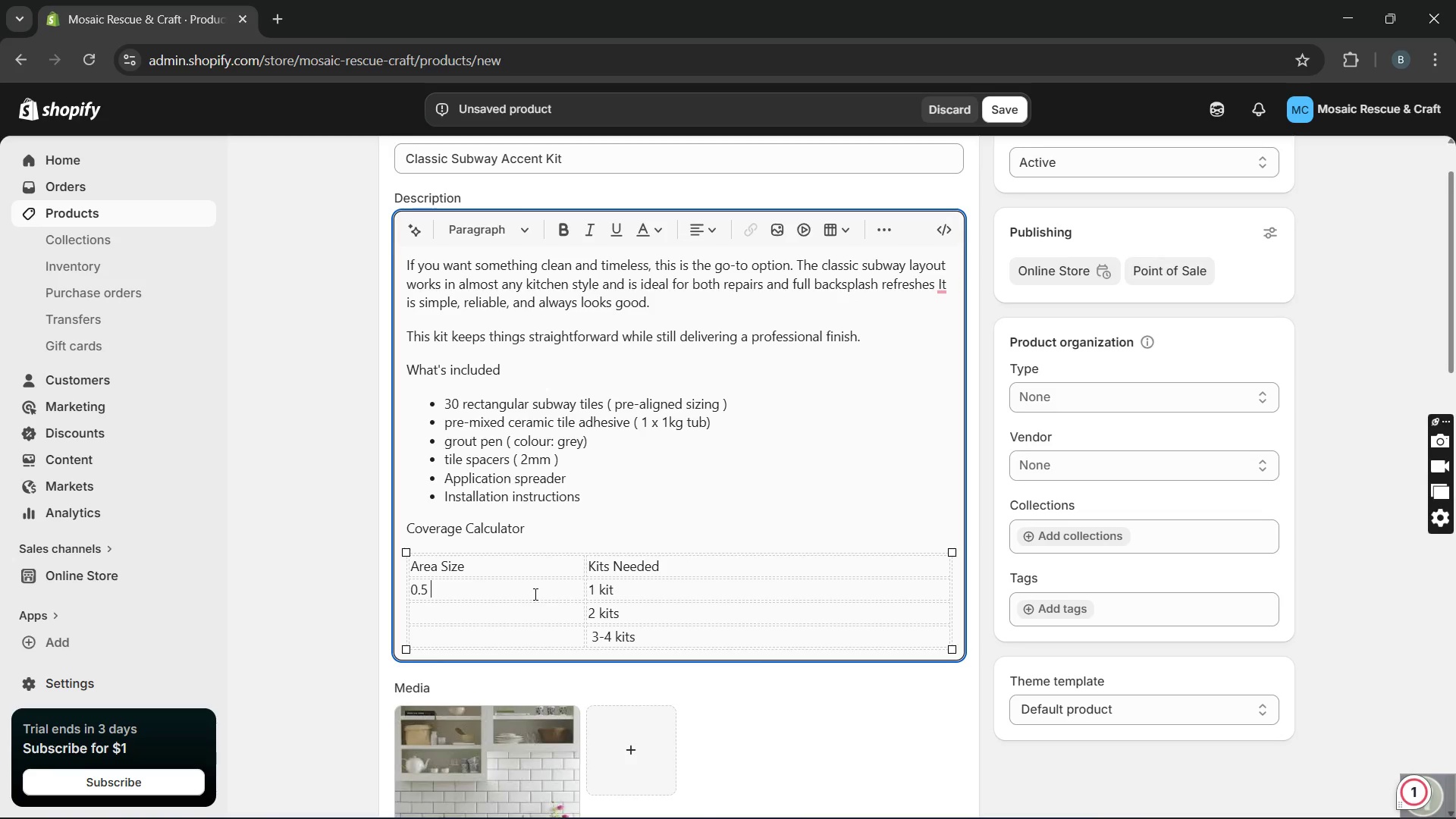 
key(M)
 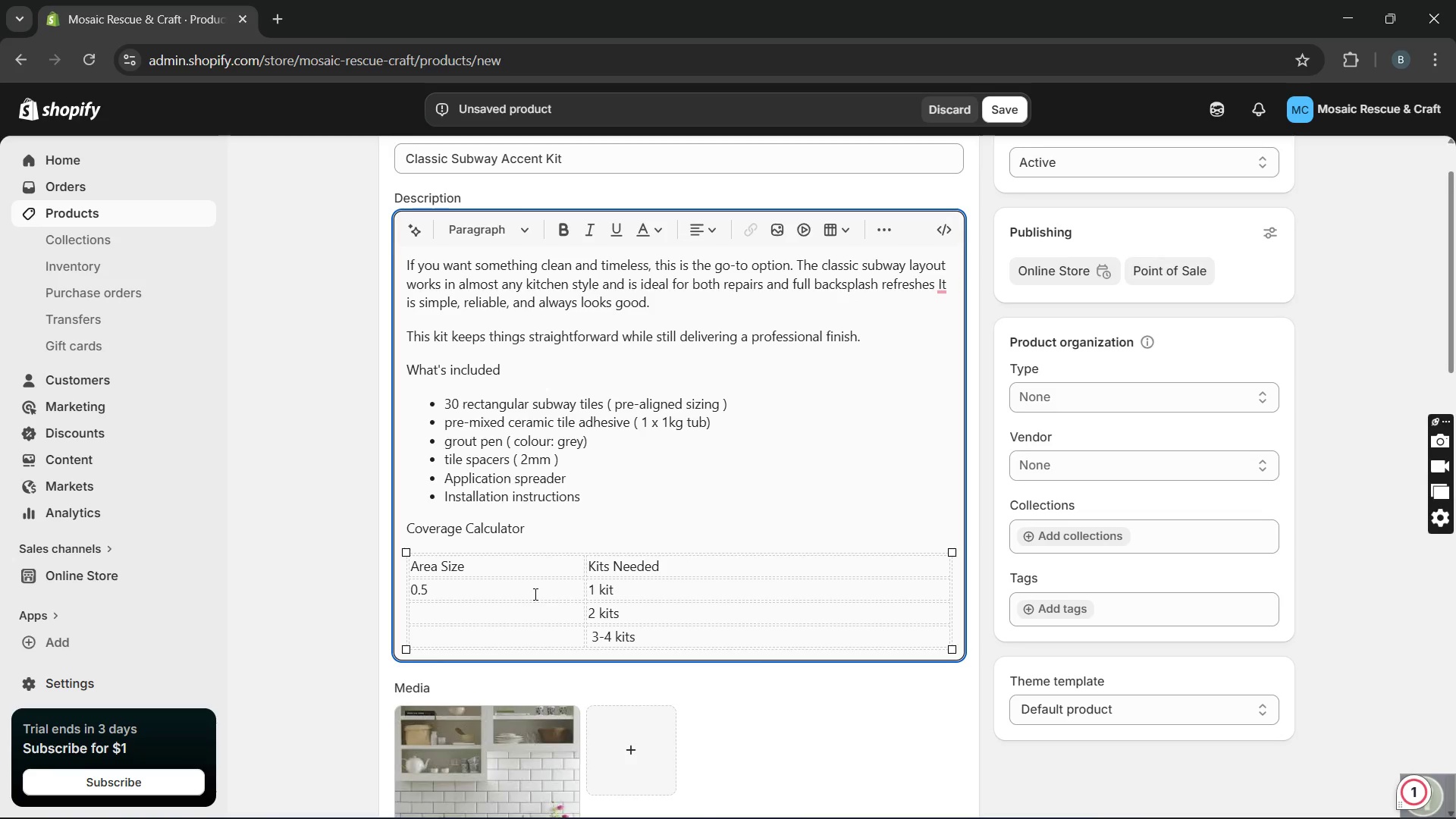 
key(Space)
 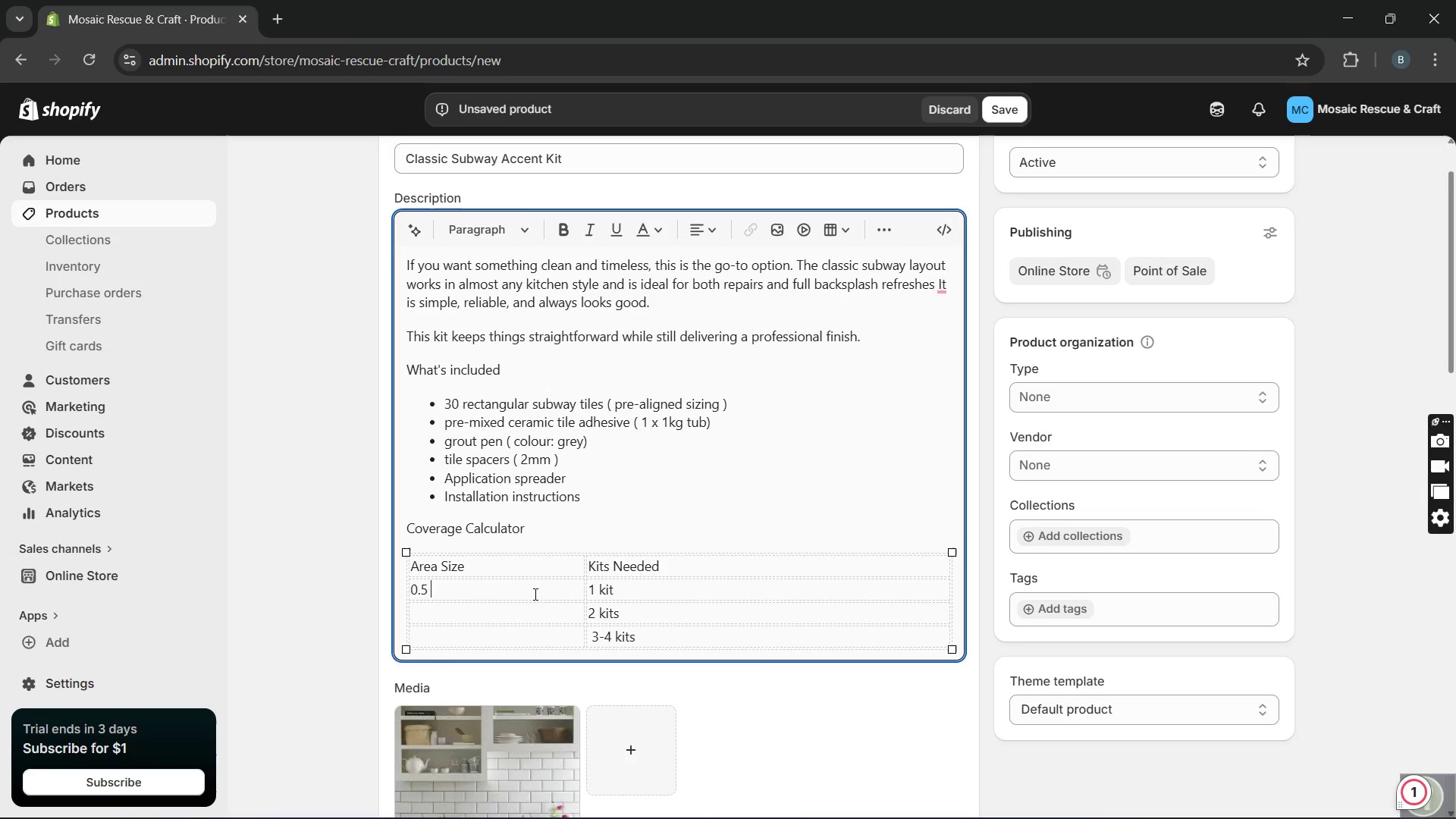 
key(CapsLock)
 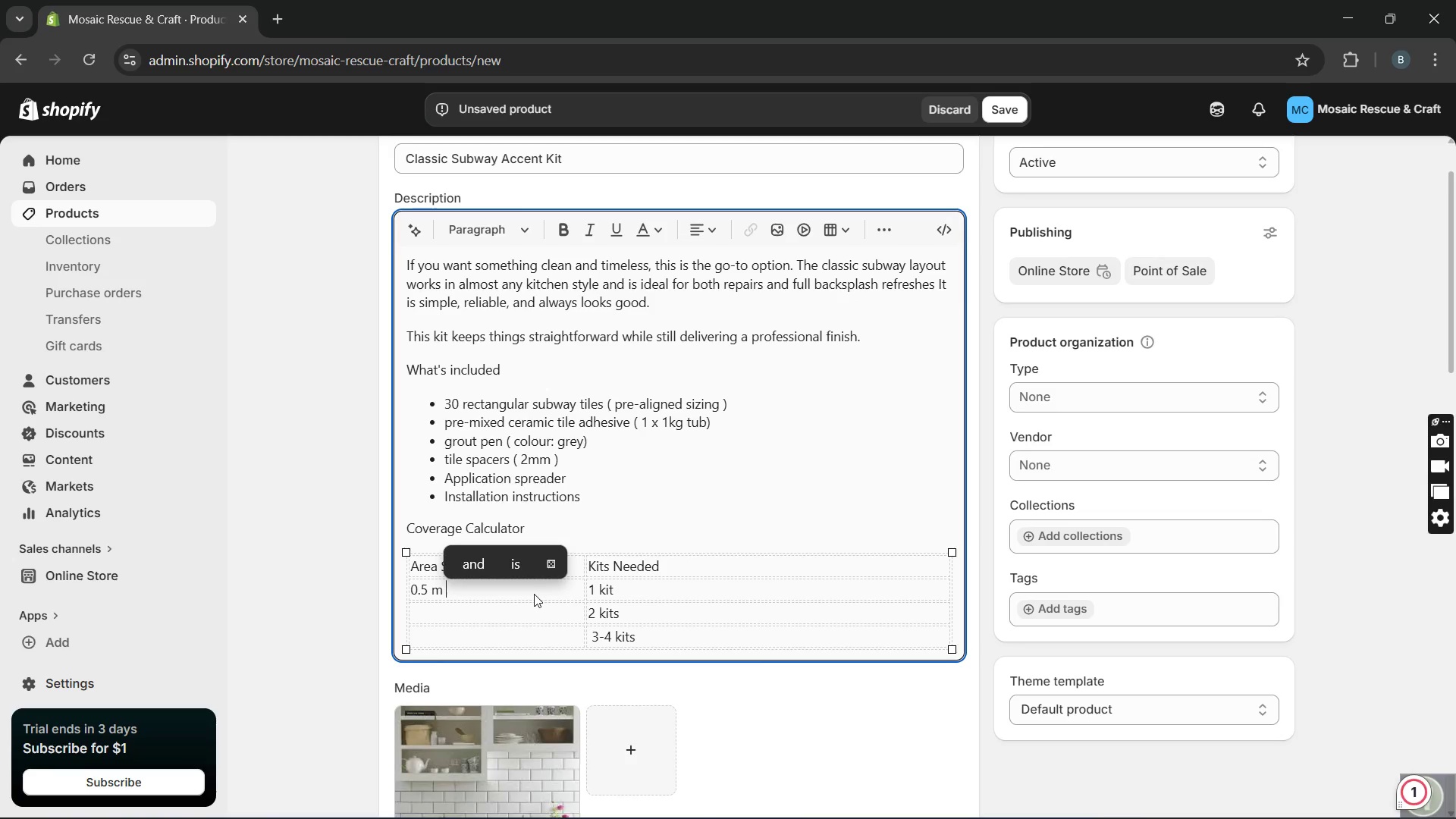 
key(S)
 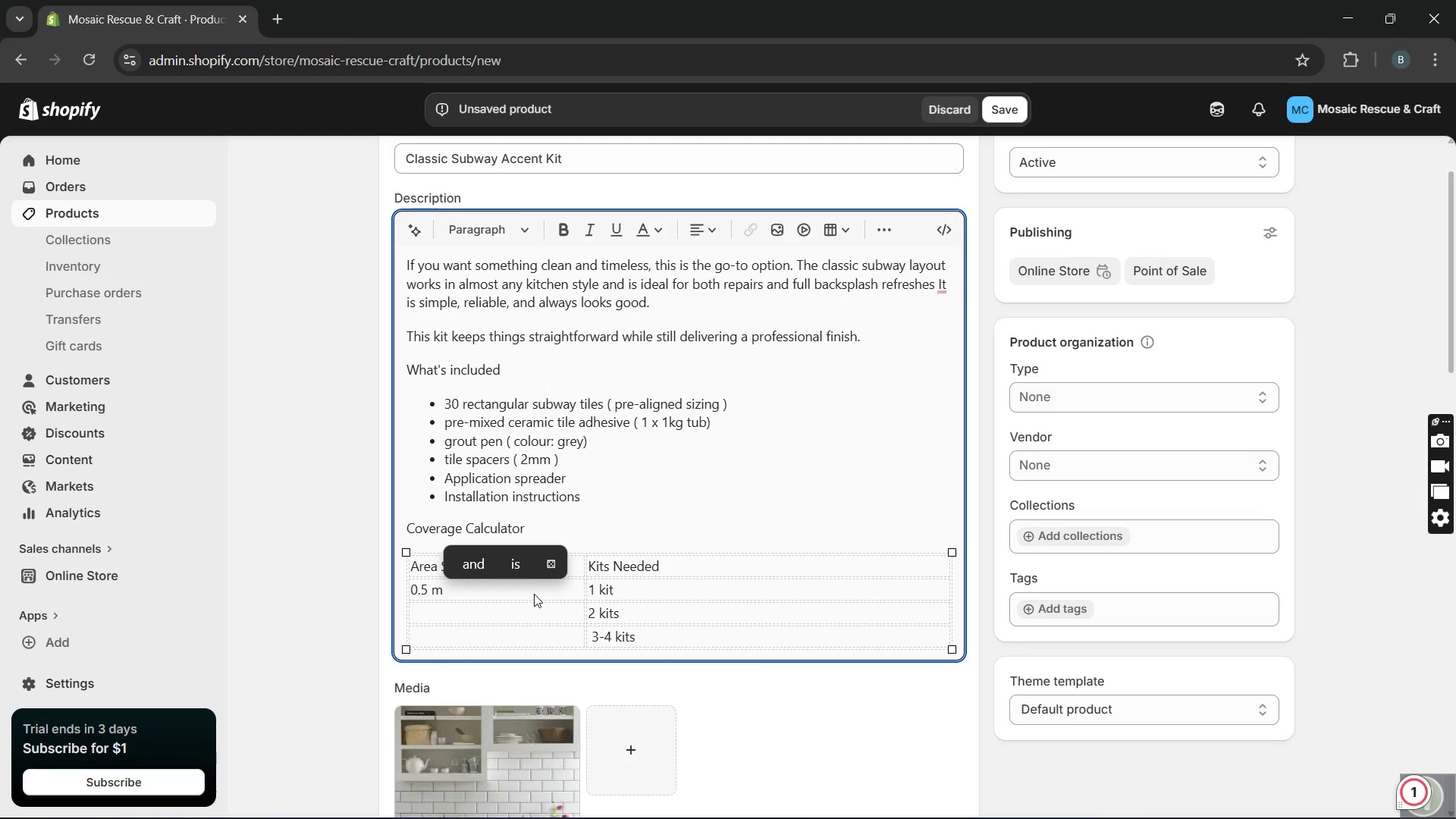 
key(CapsLock)
 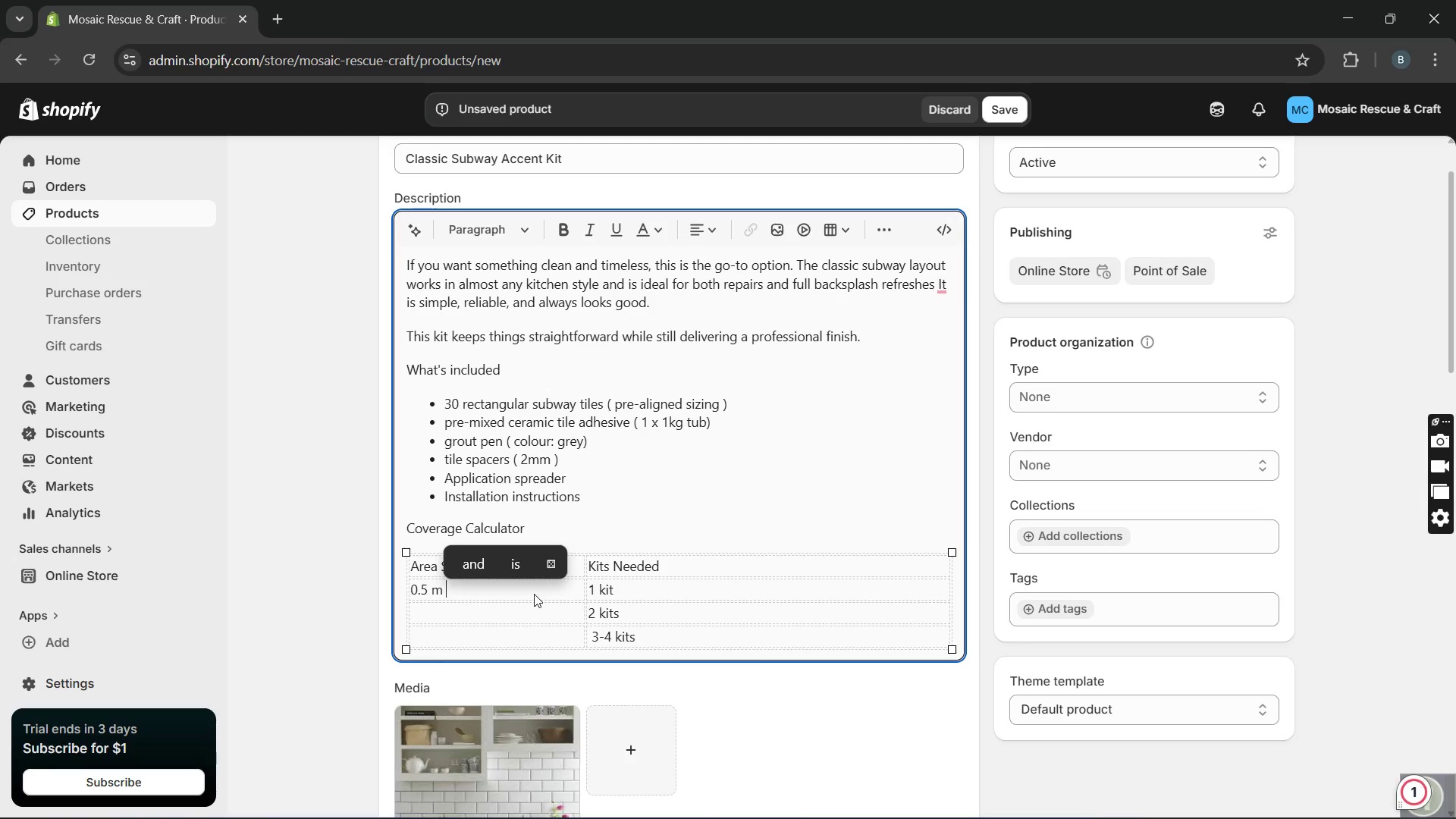 
key(Q)
 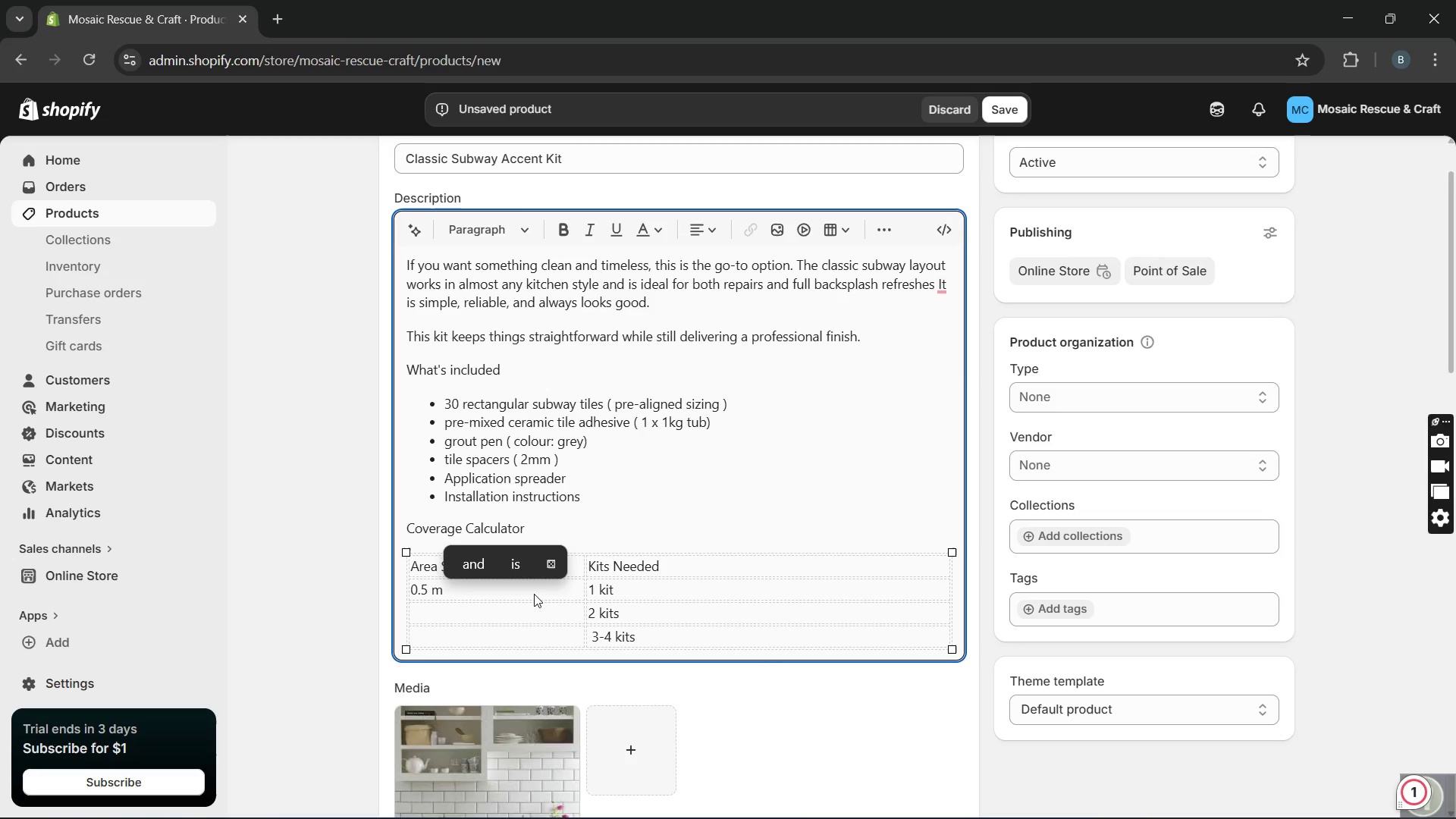 
key(ArrowDown)
 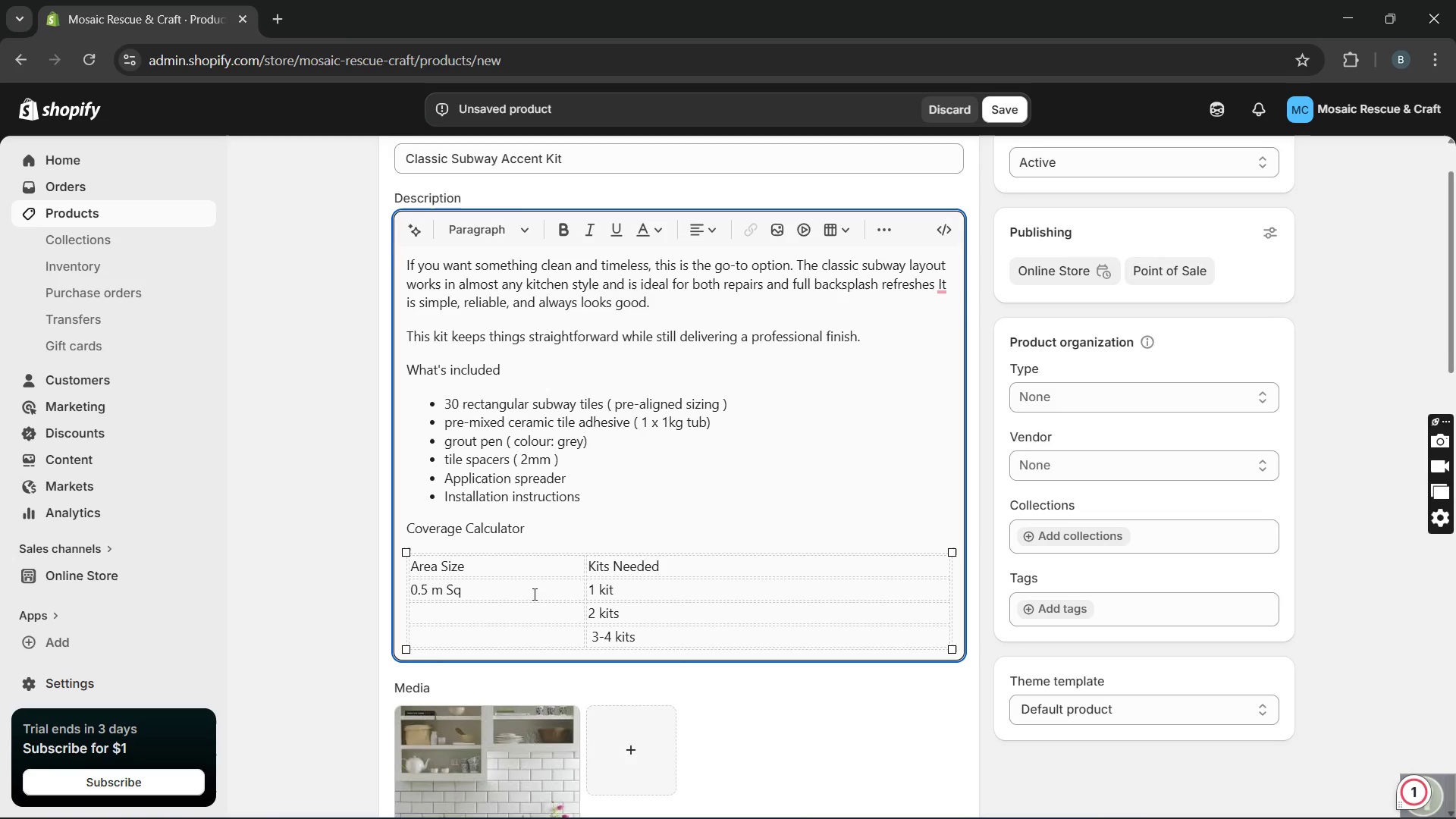 
key(1)
 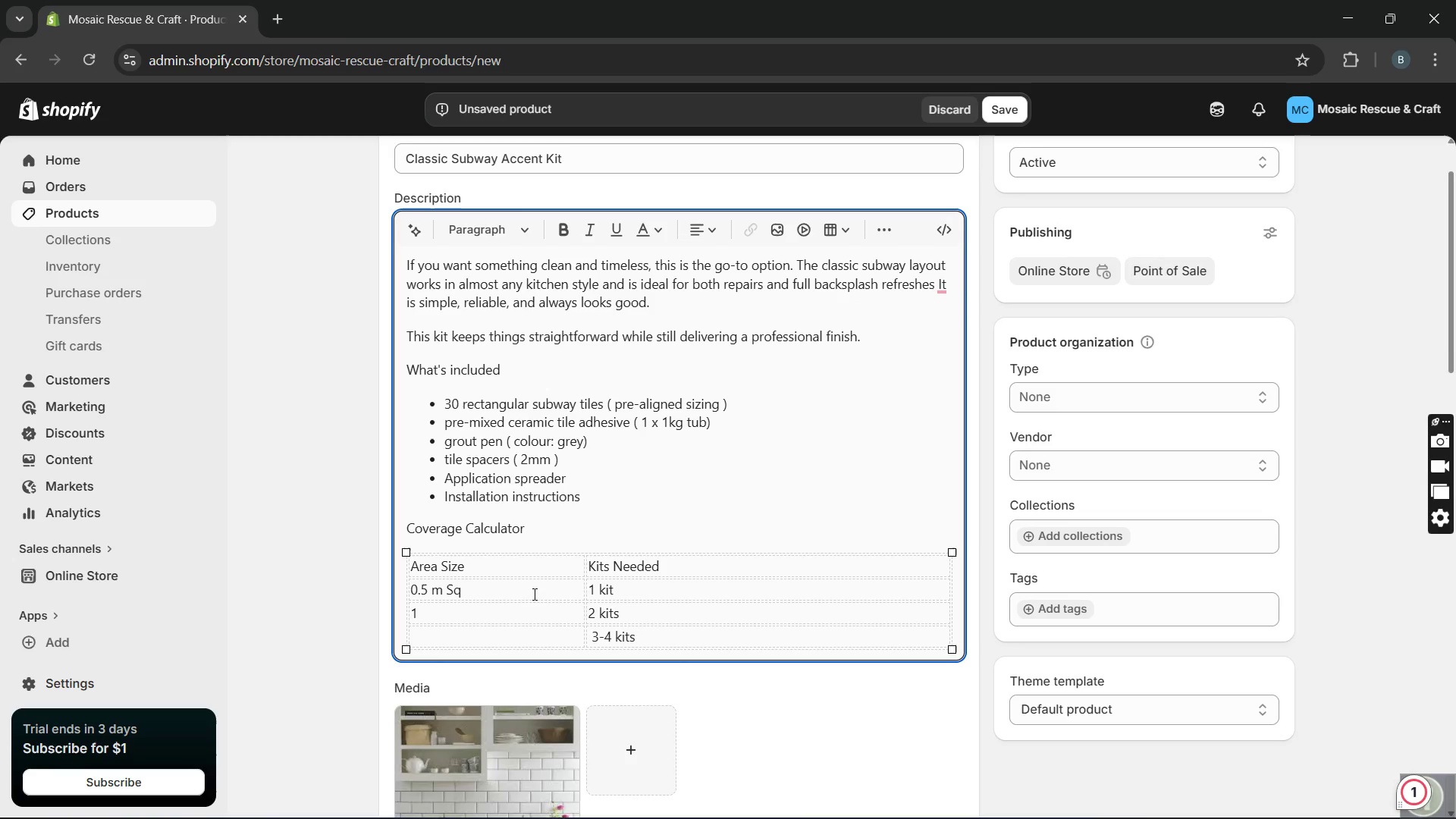 
key(Space)
 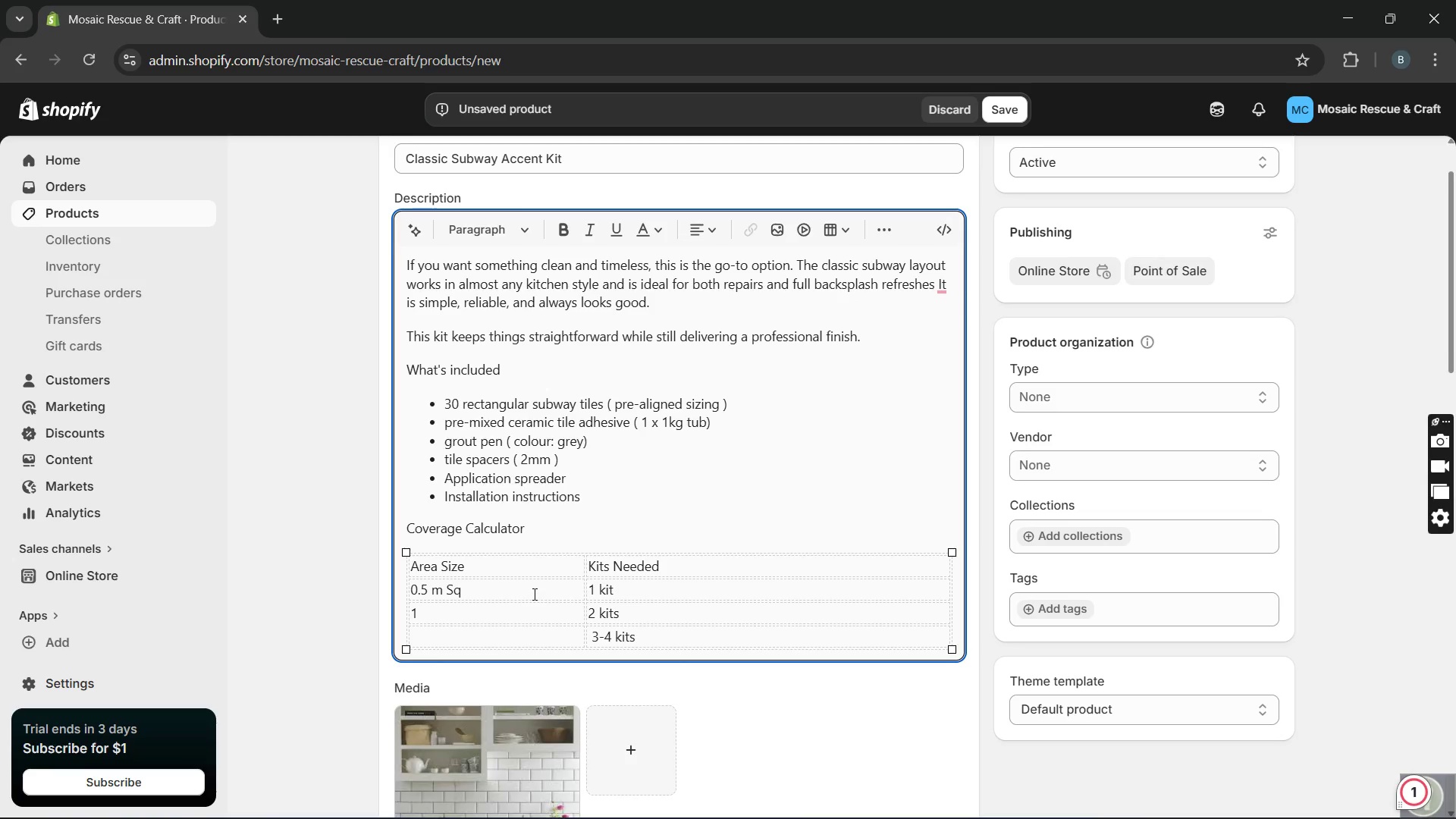 
key(M)
 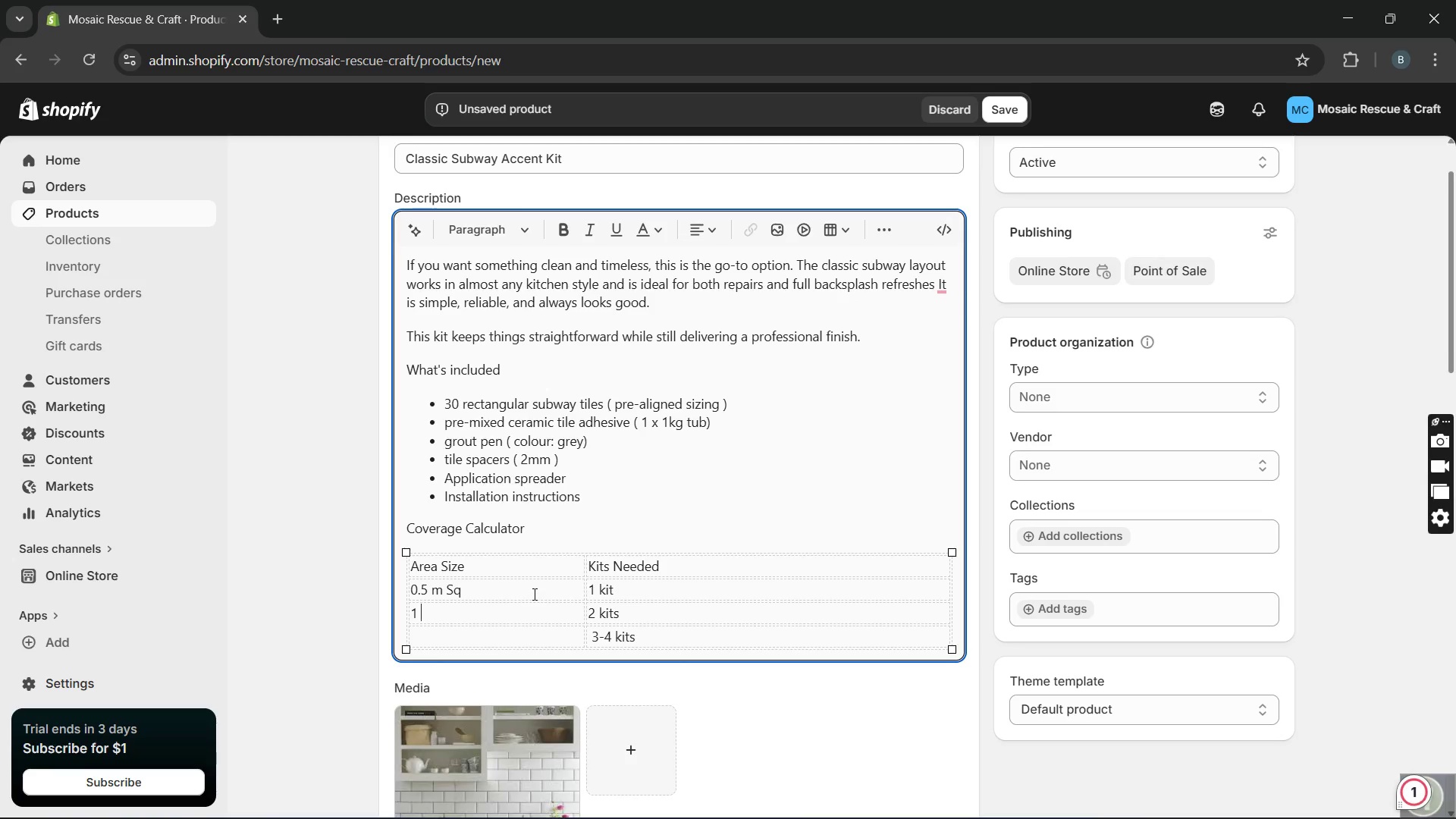 
key(Space)
 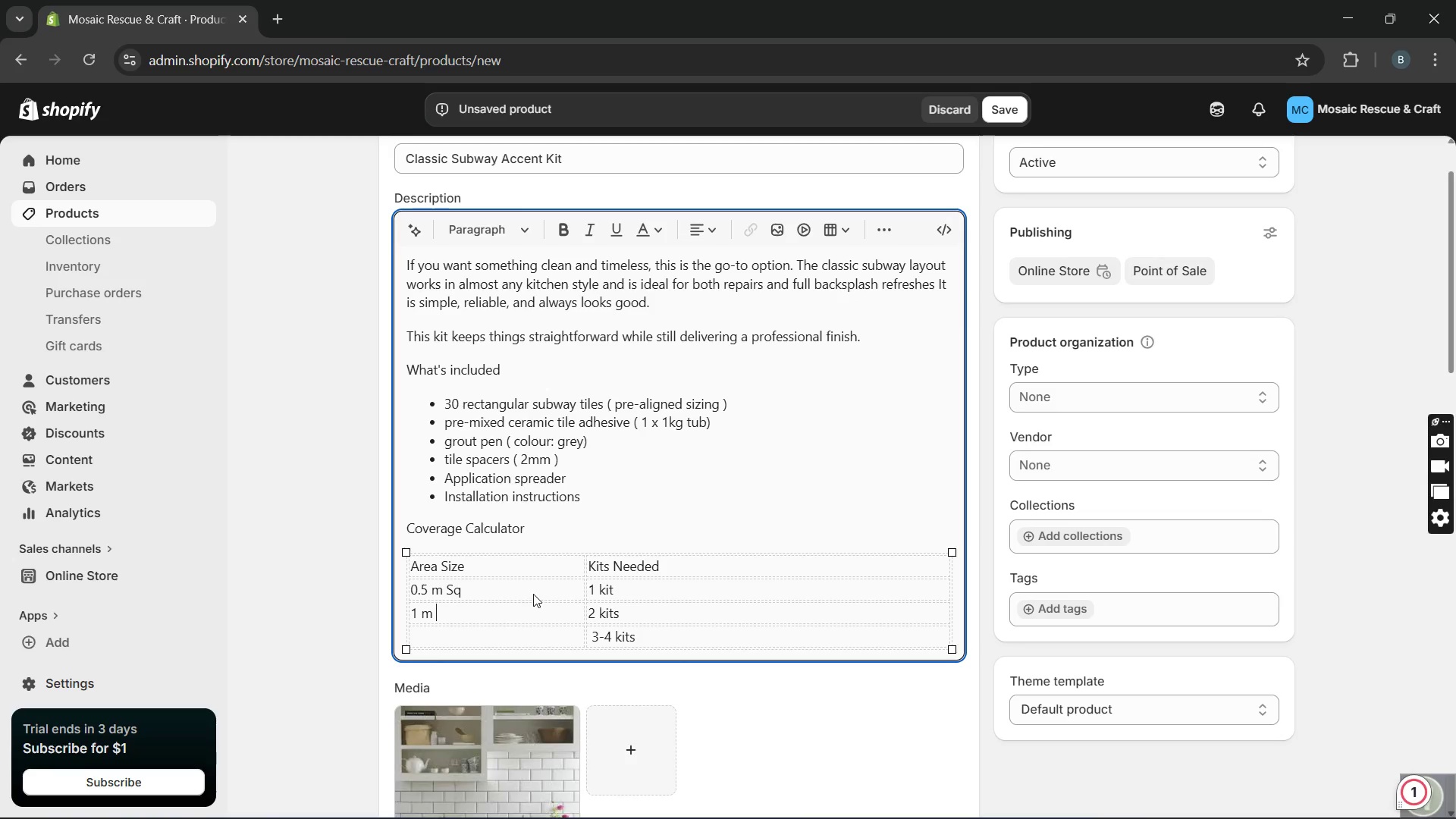 
key(CapsLock)
 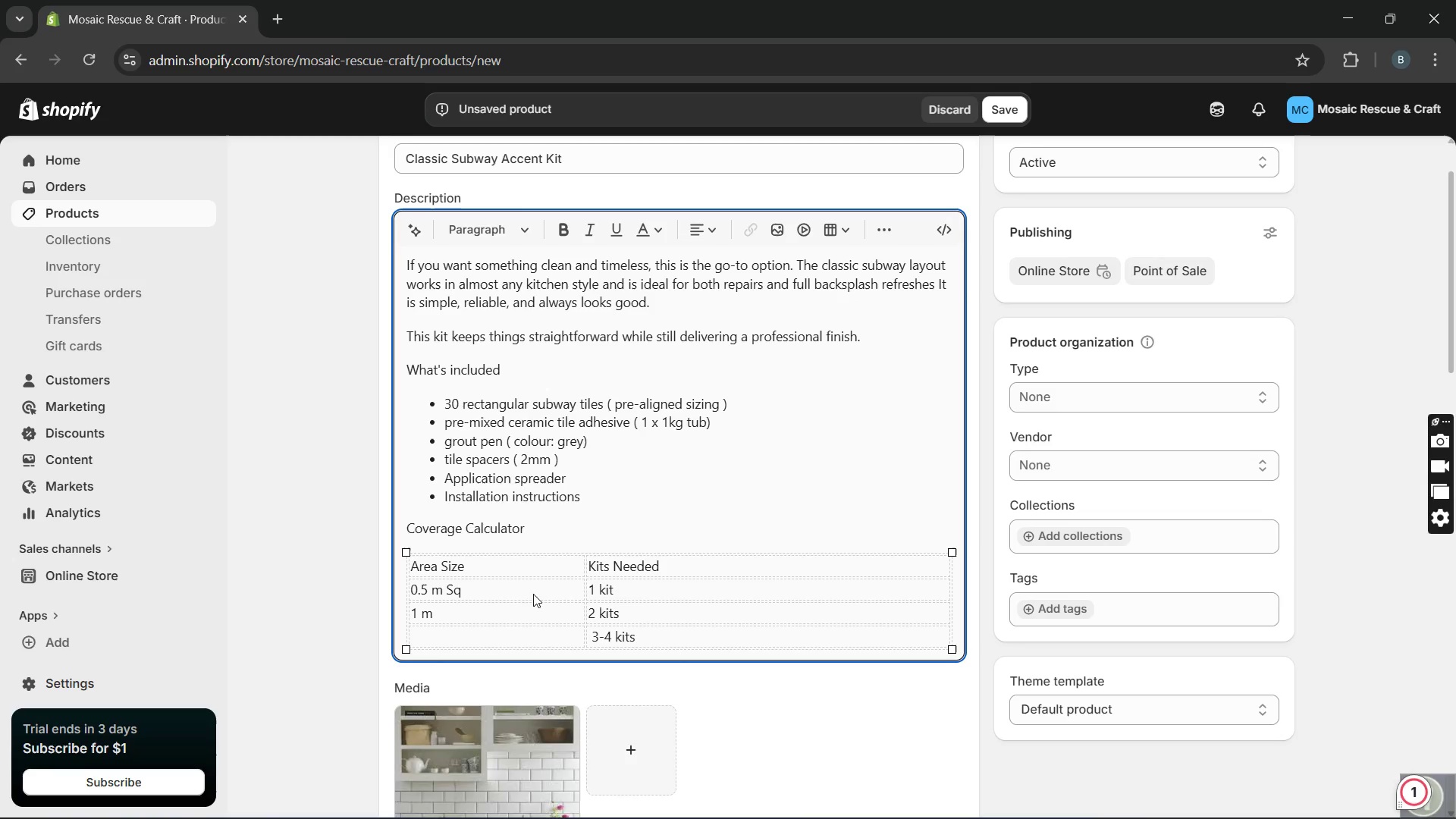 
key(S)
 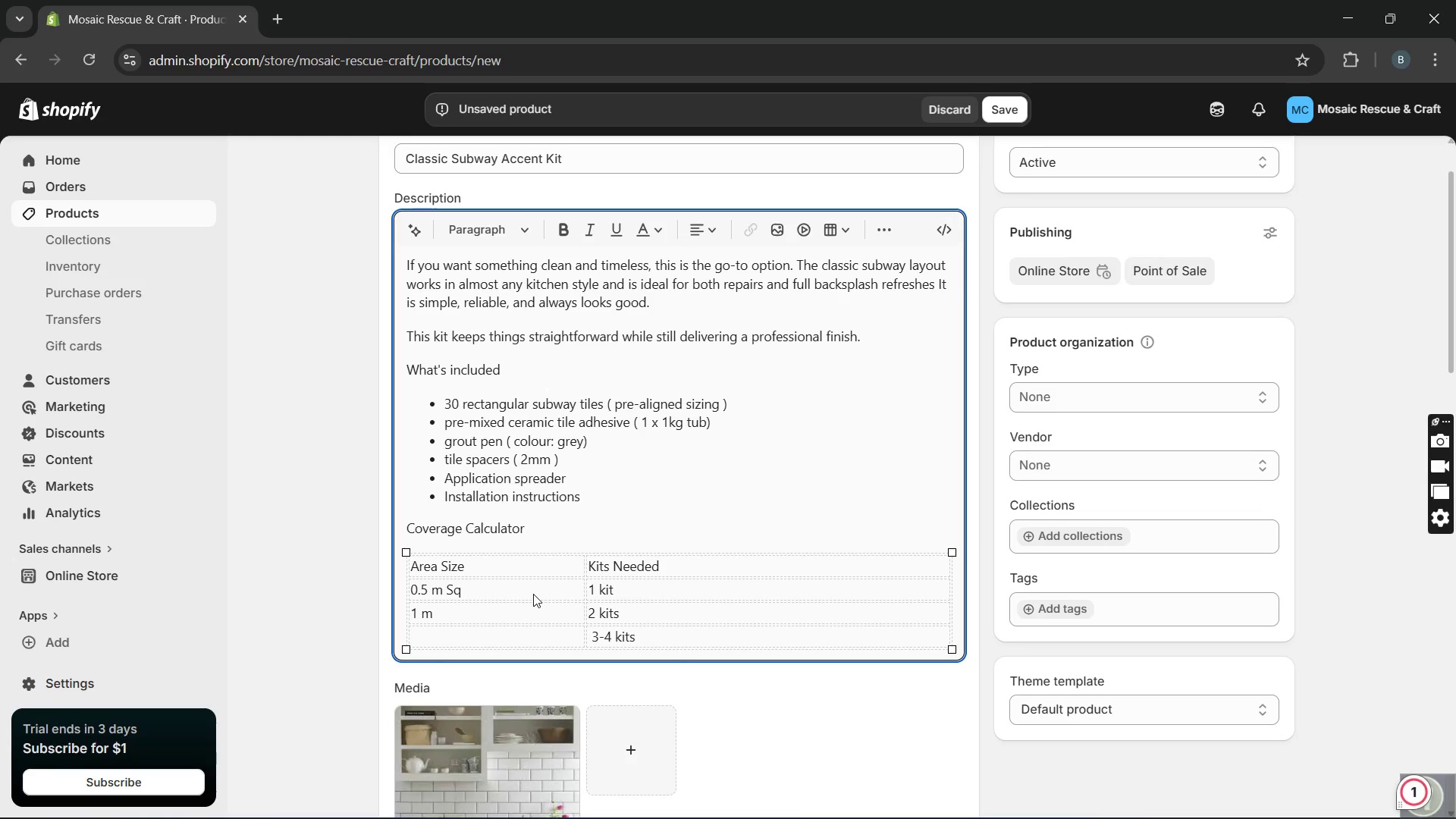 
key(CapsLock)
 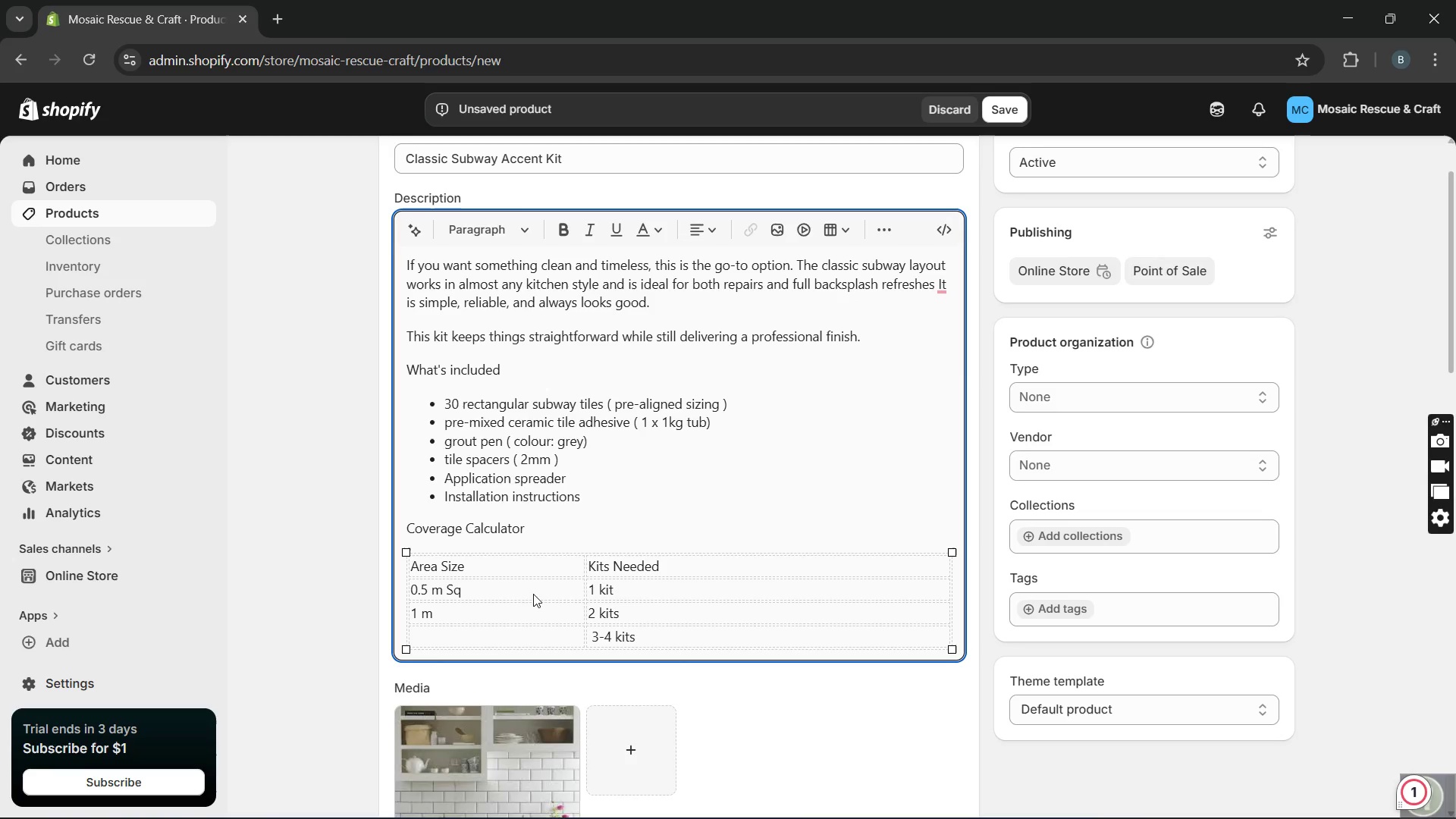 
key(Q)
 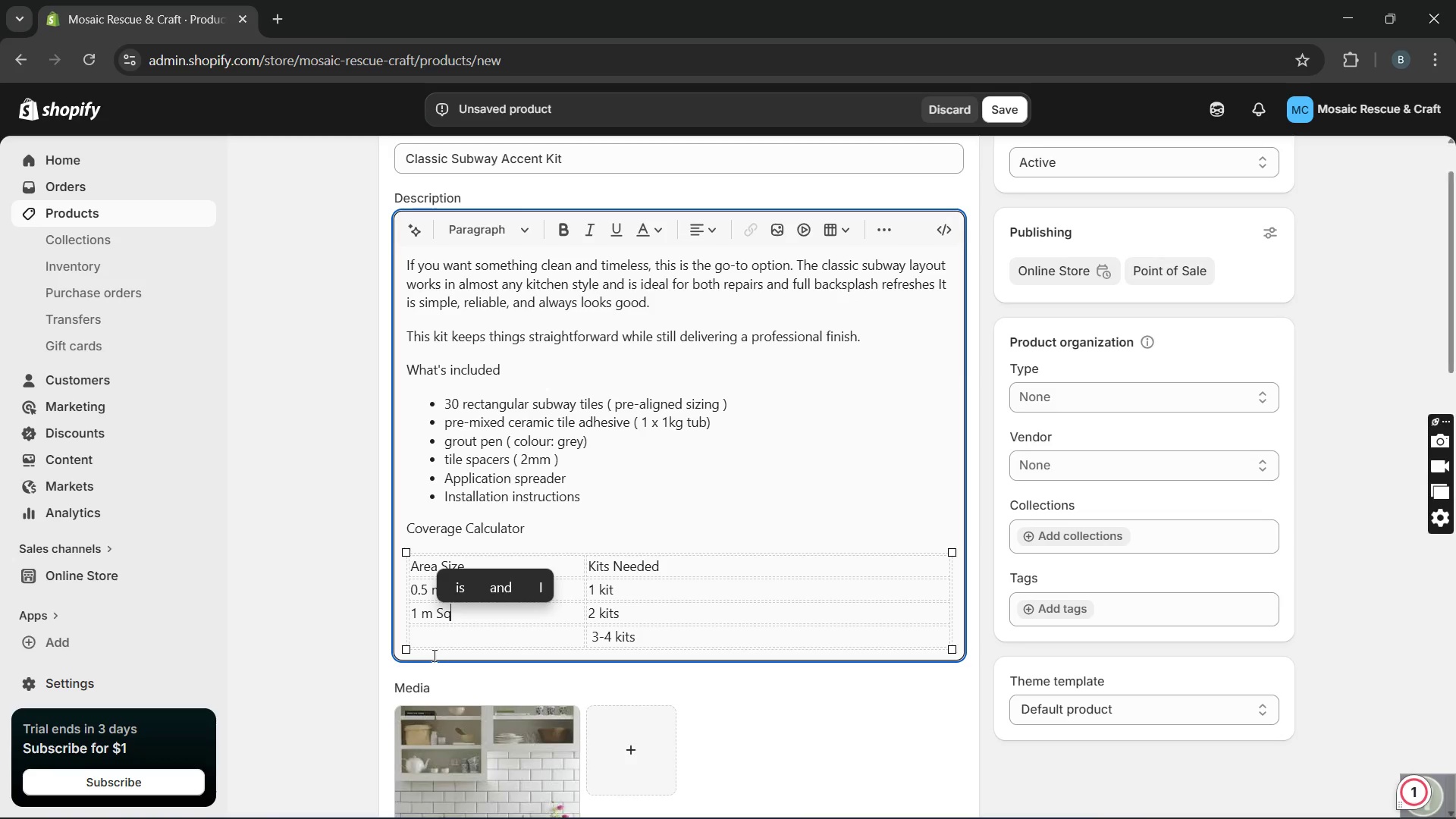 
left_click([433, 637])
 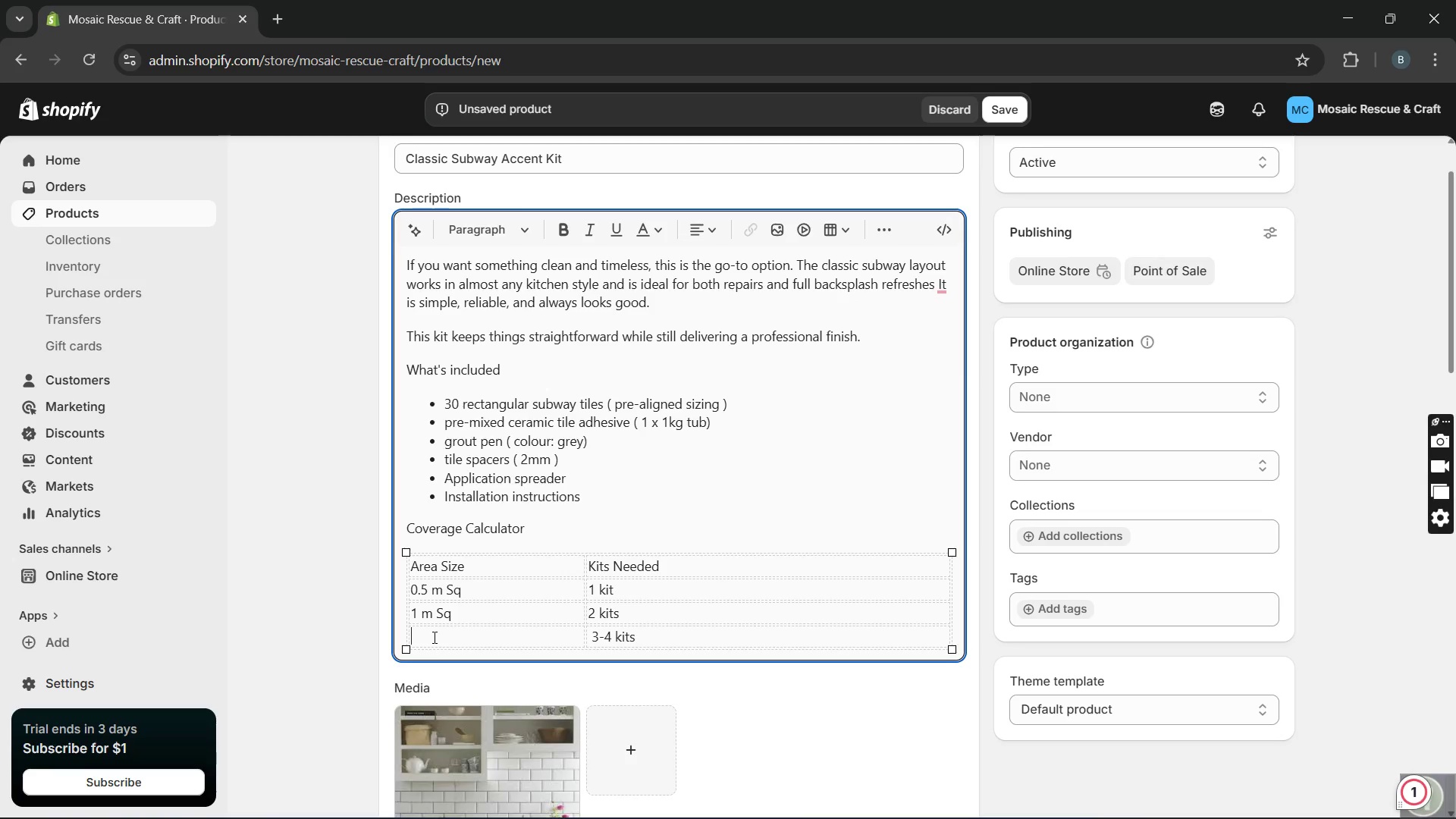 
key(2)
 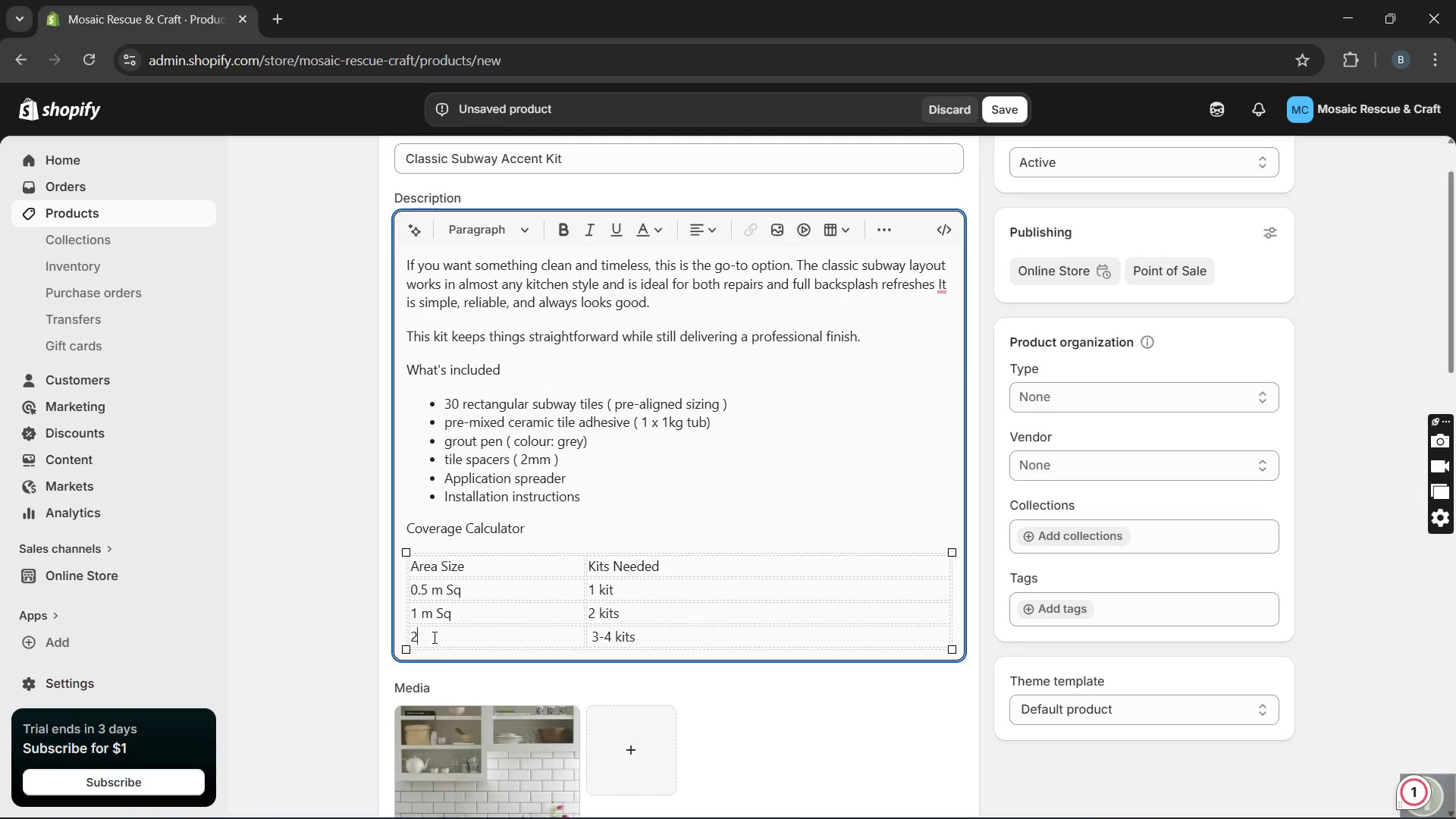 
key(Space)
 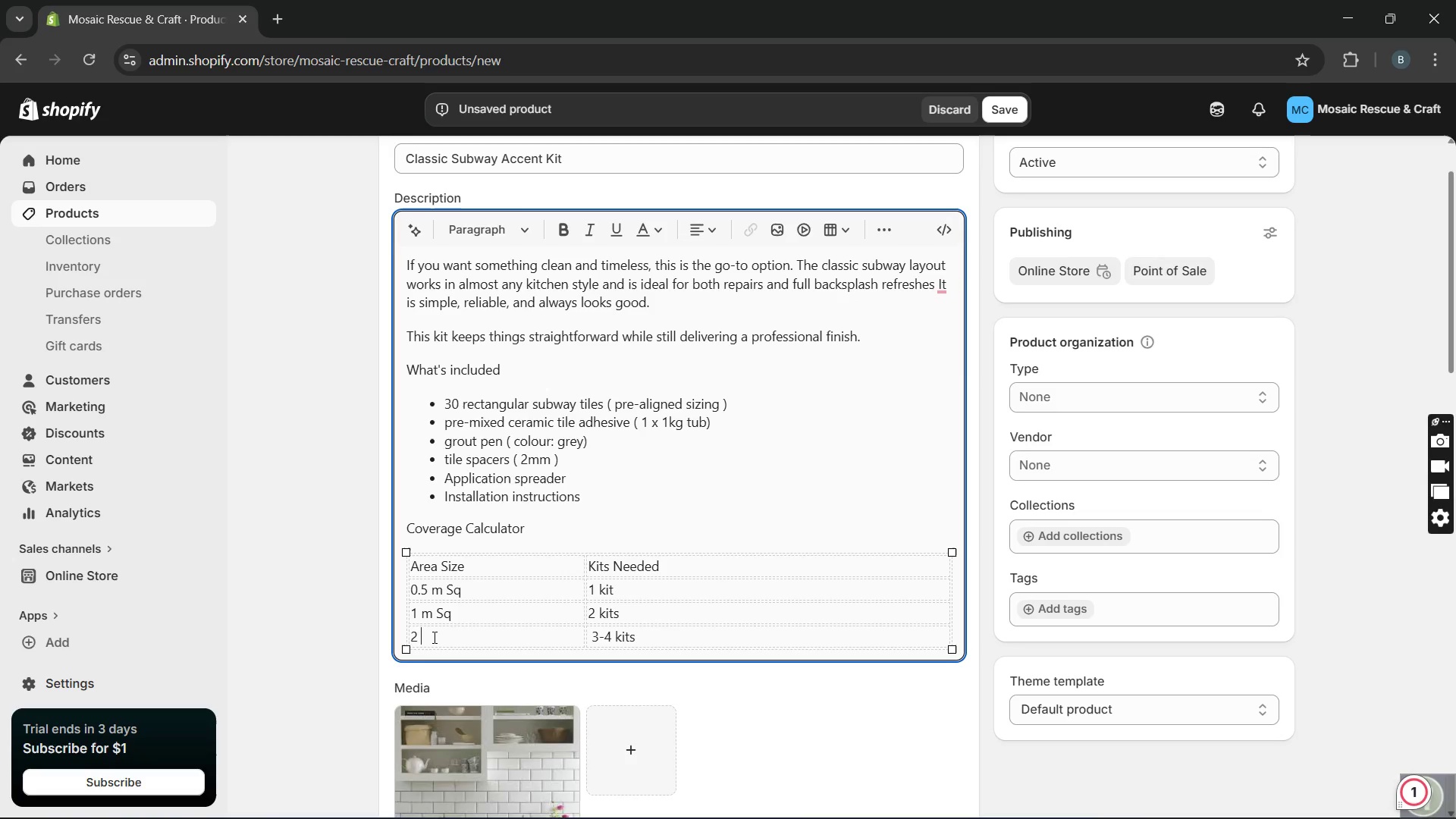 
key(M)
 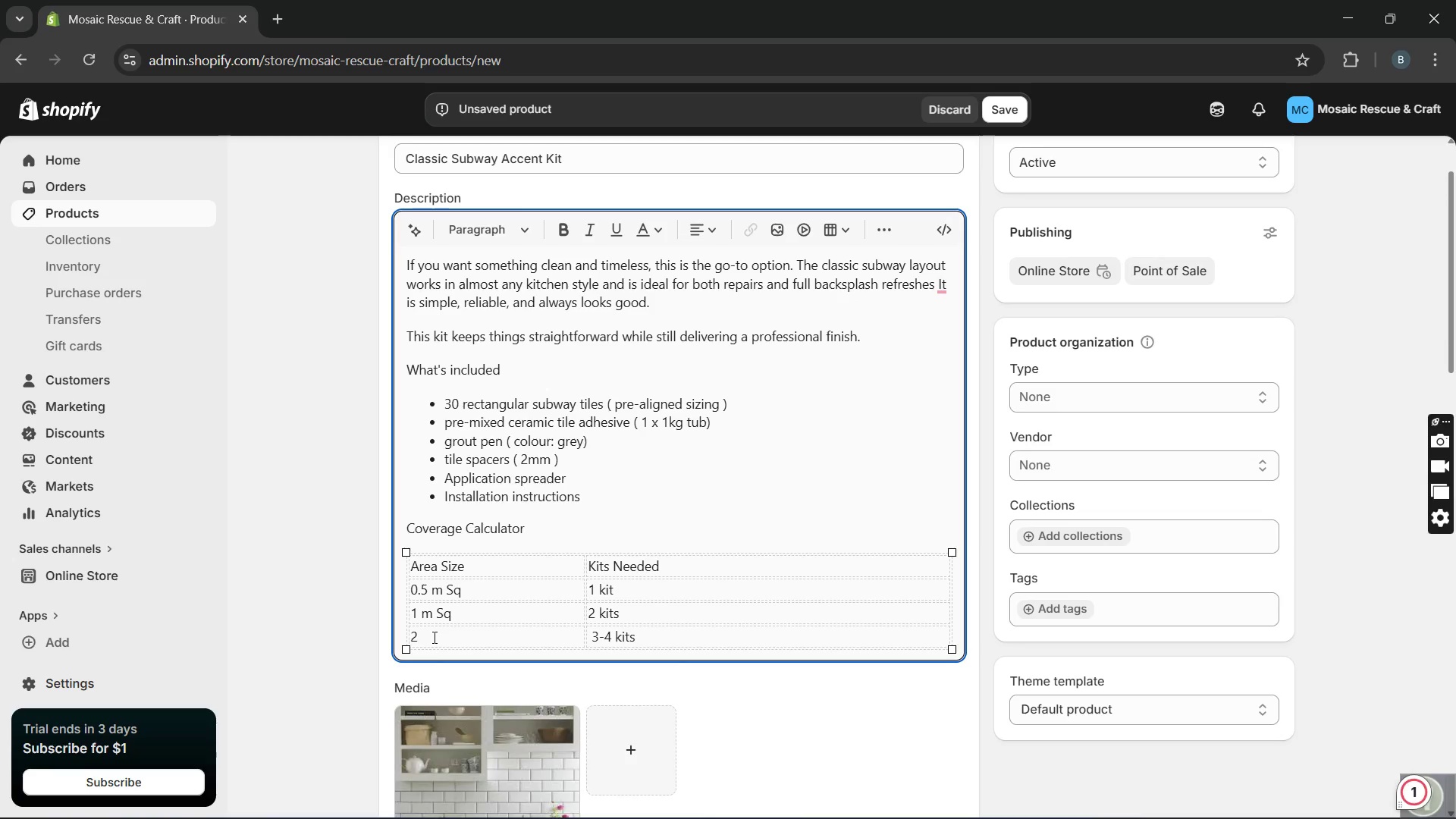 
key(CapsLock)
 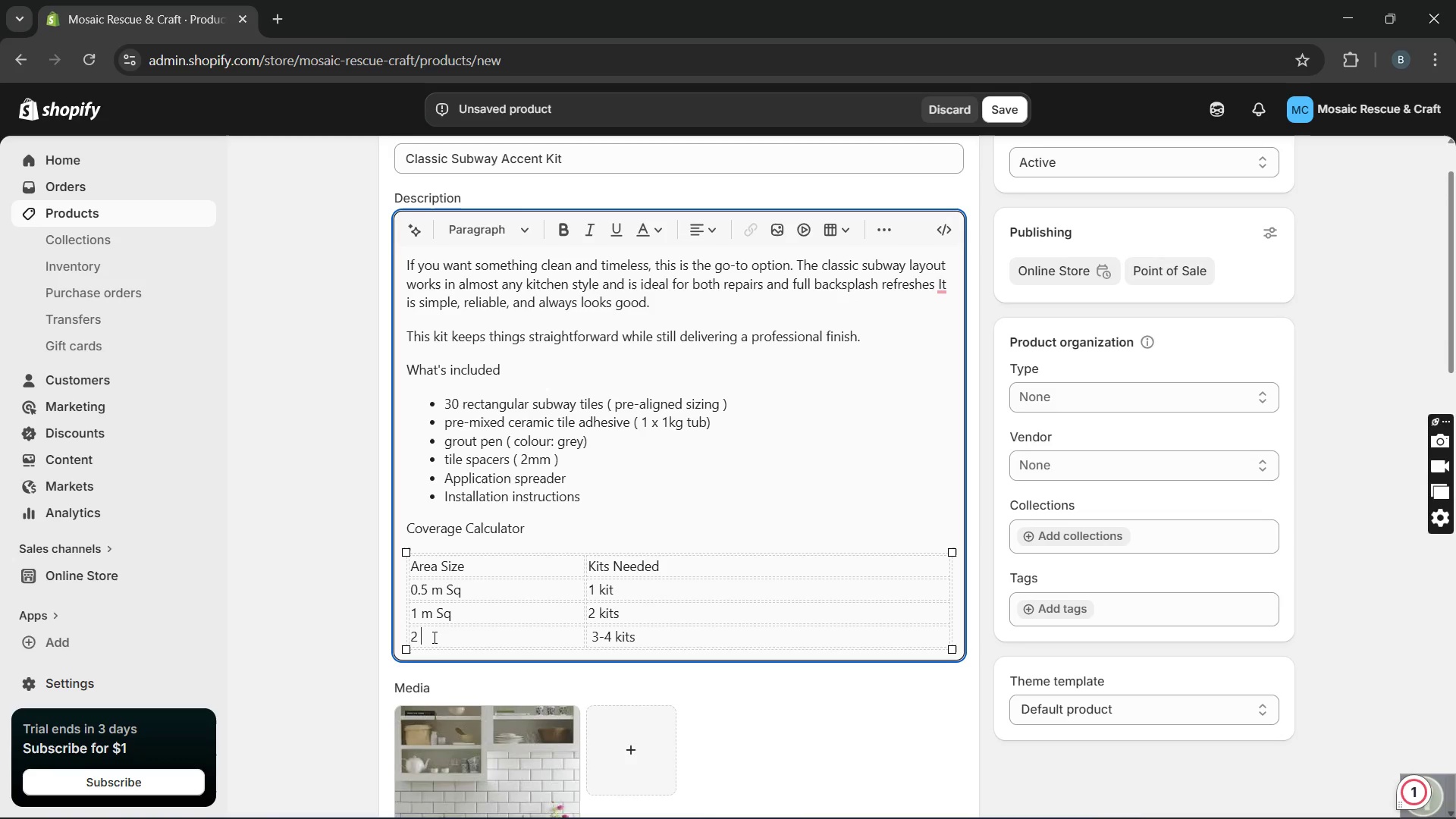 
key(S)
 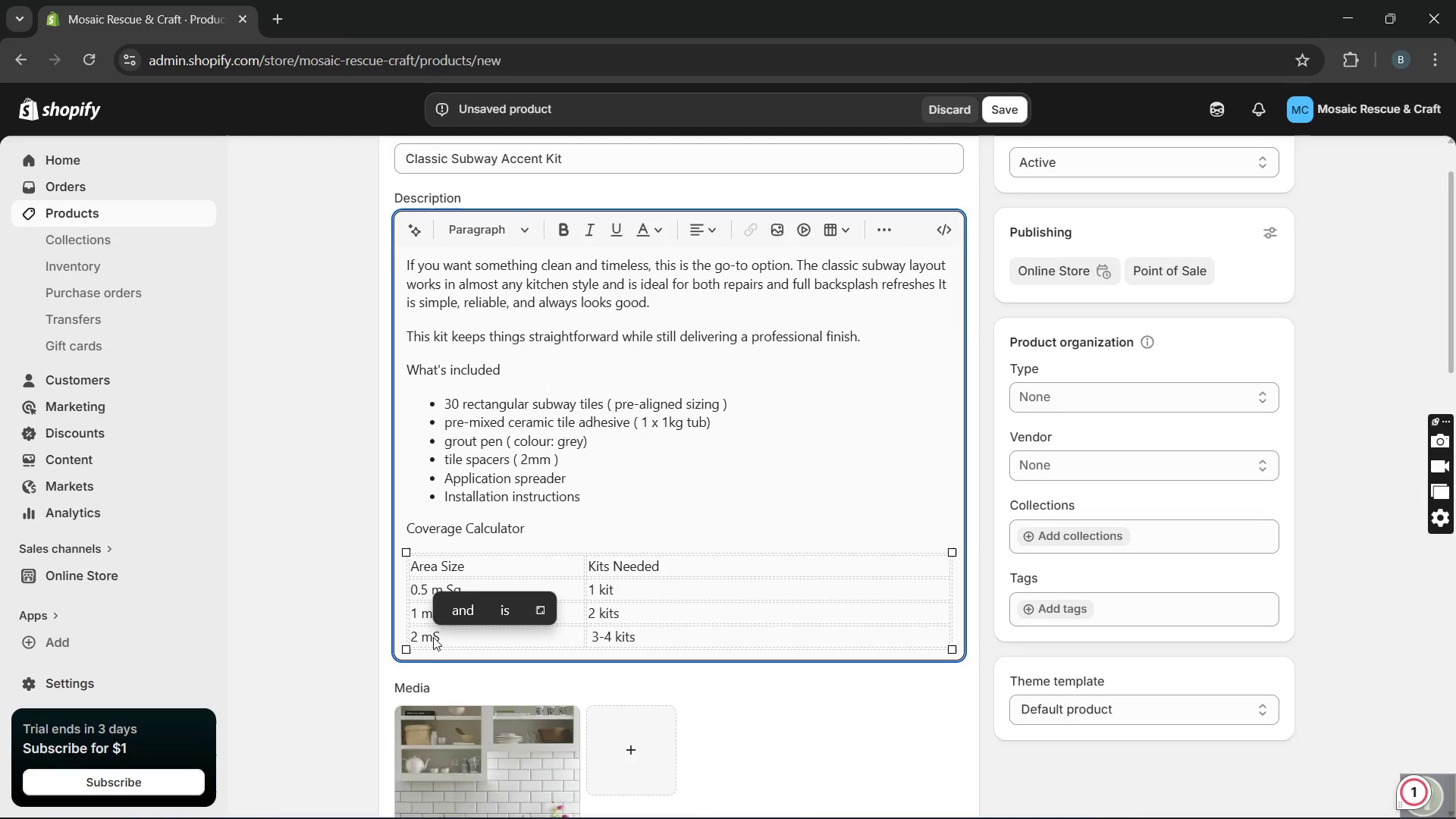 
key(Backspace)
 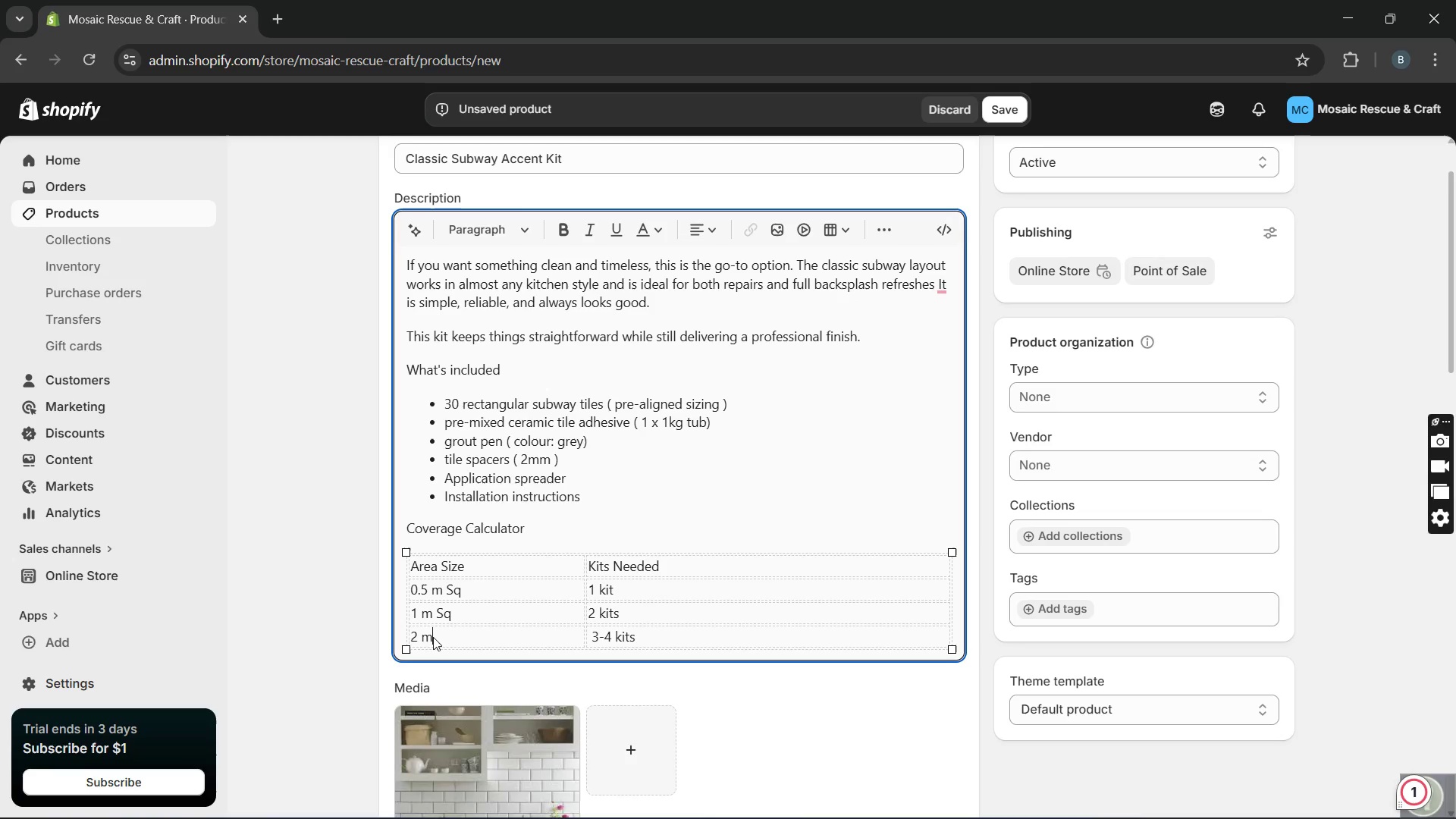 
key(Space)
 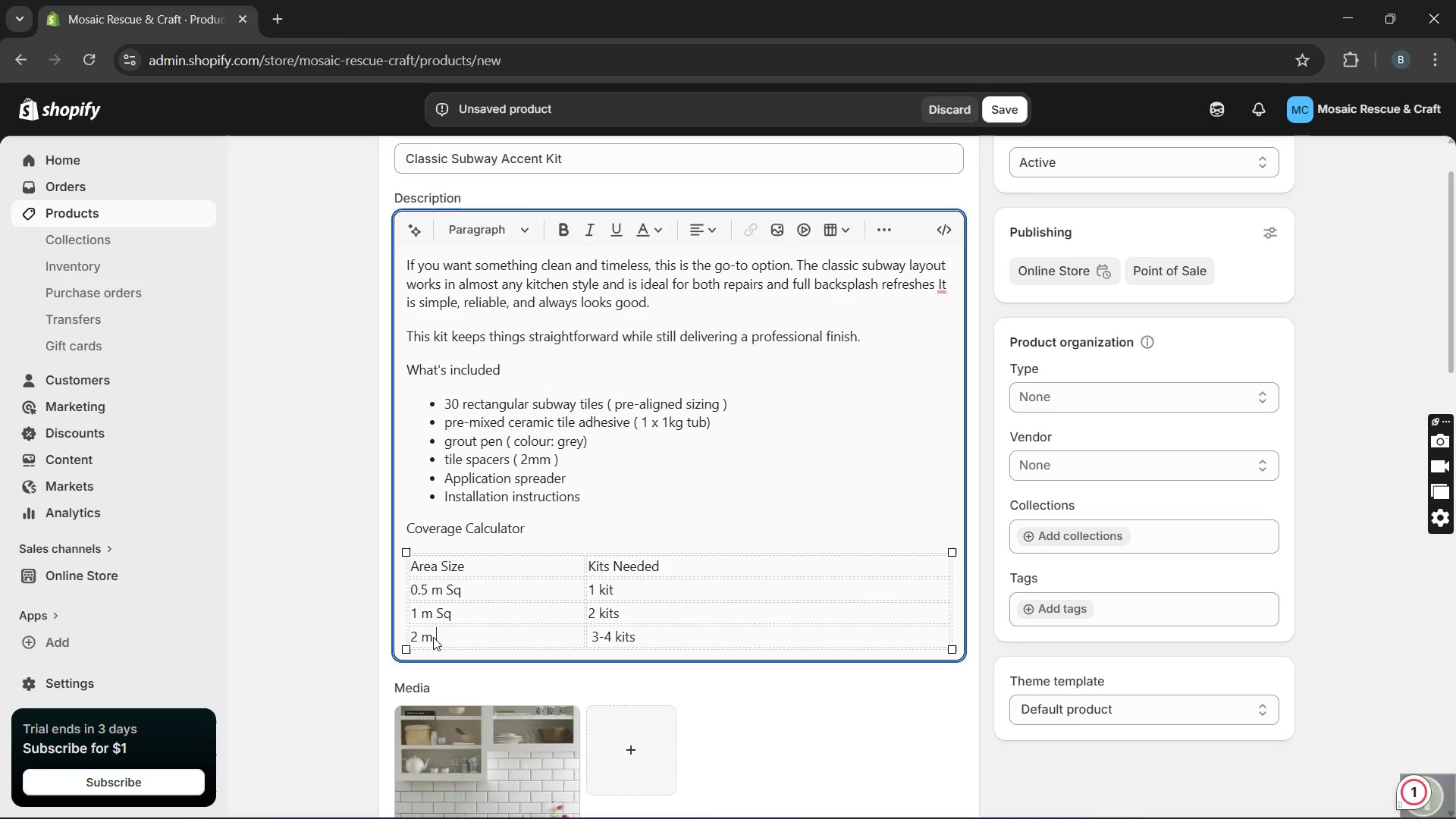 
key(S)
 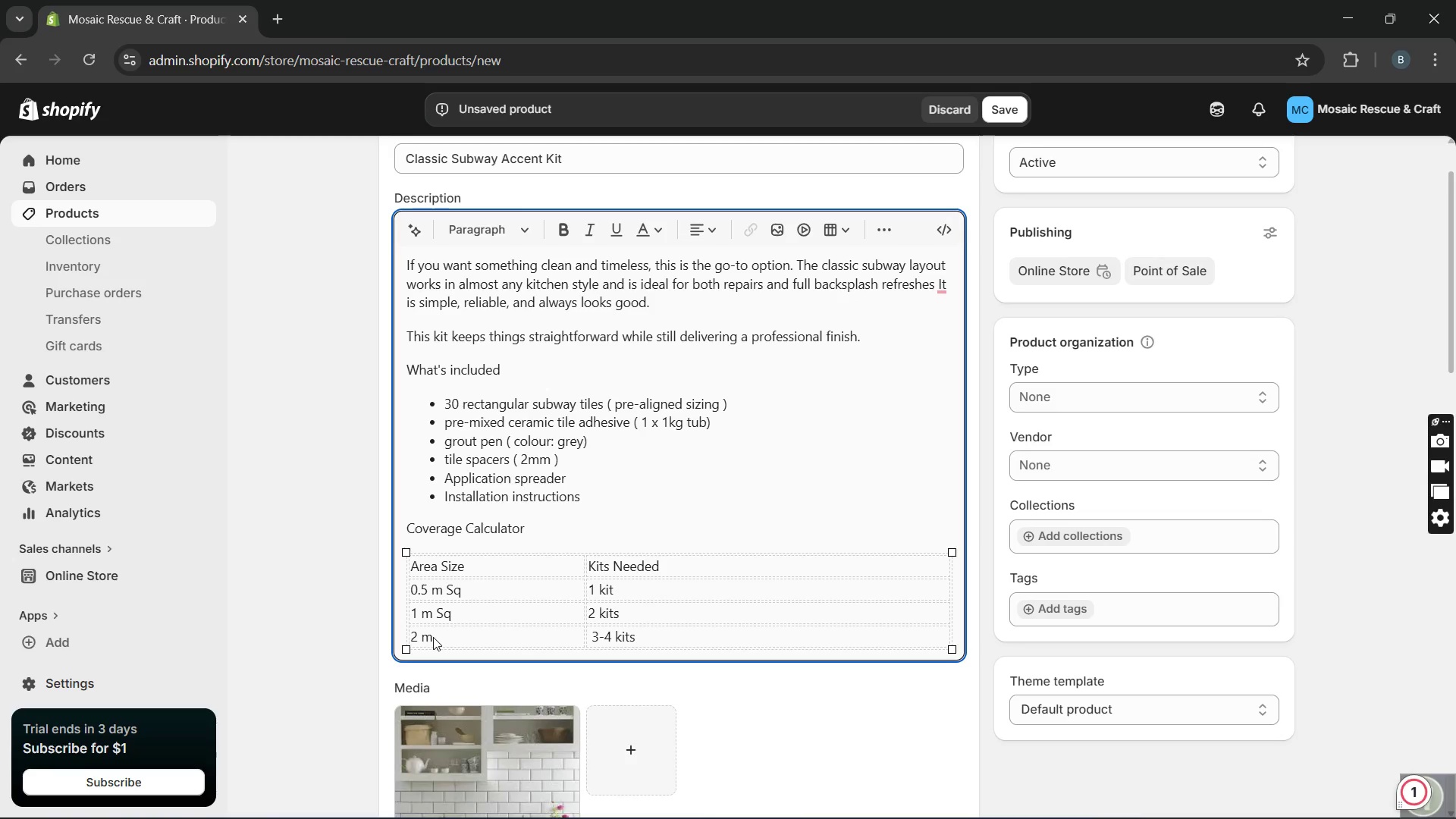 
key(CapsLock)
 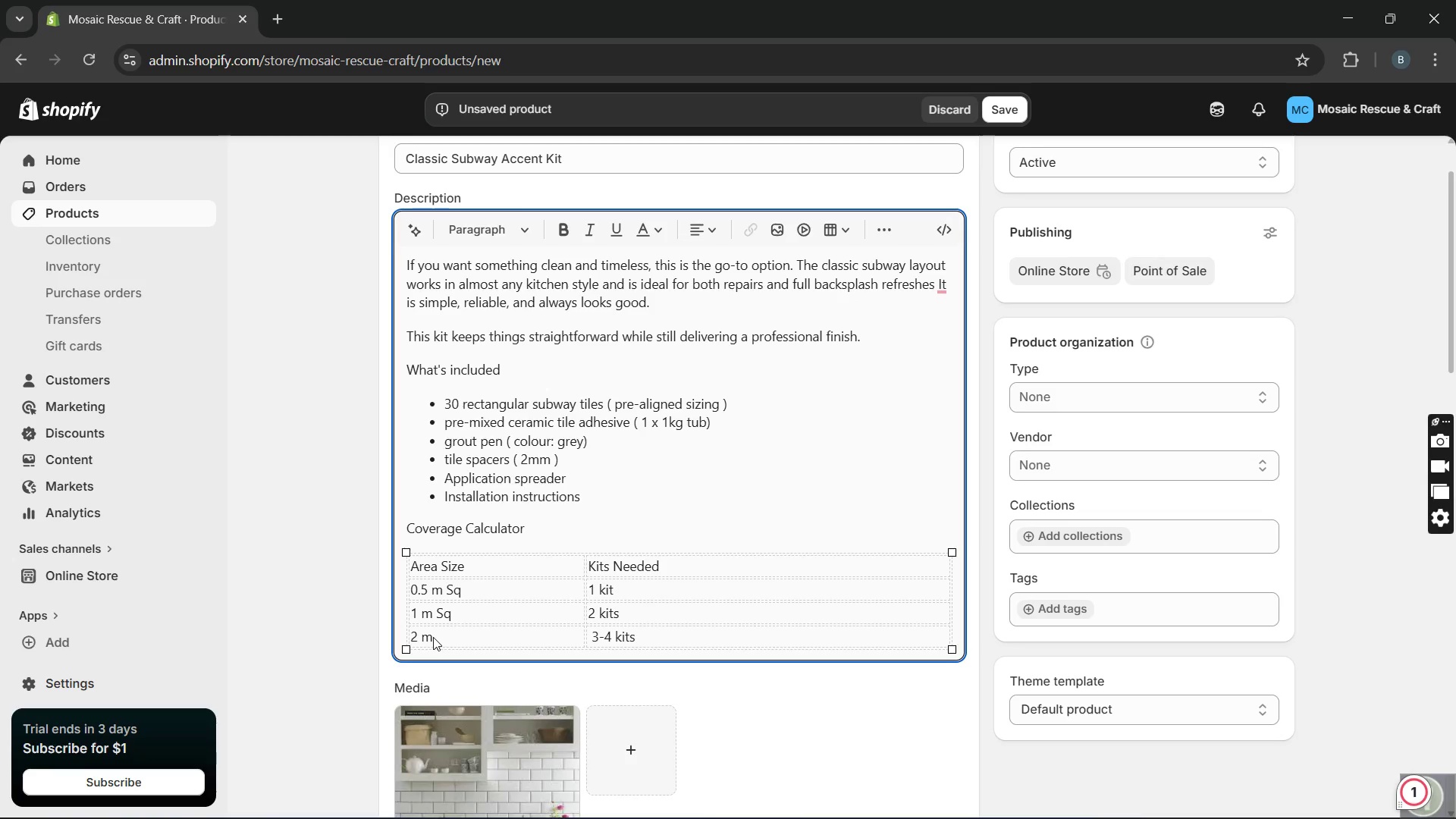 
key(Q)
 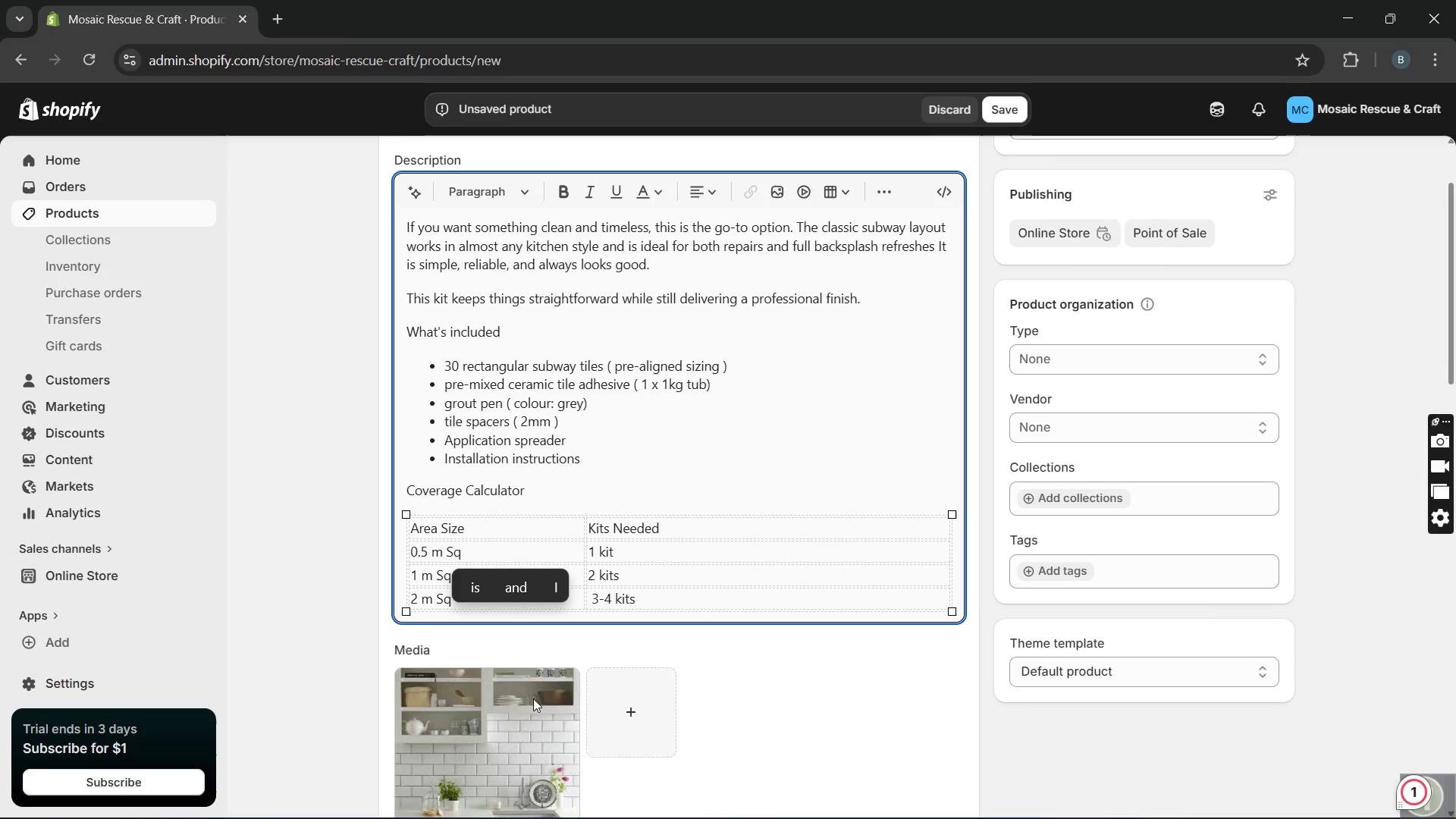 
wait(8.64)
 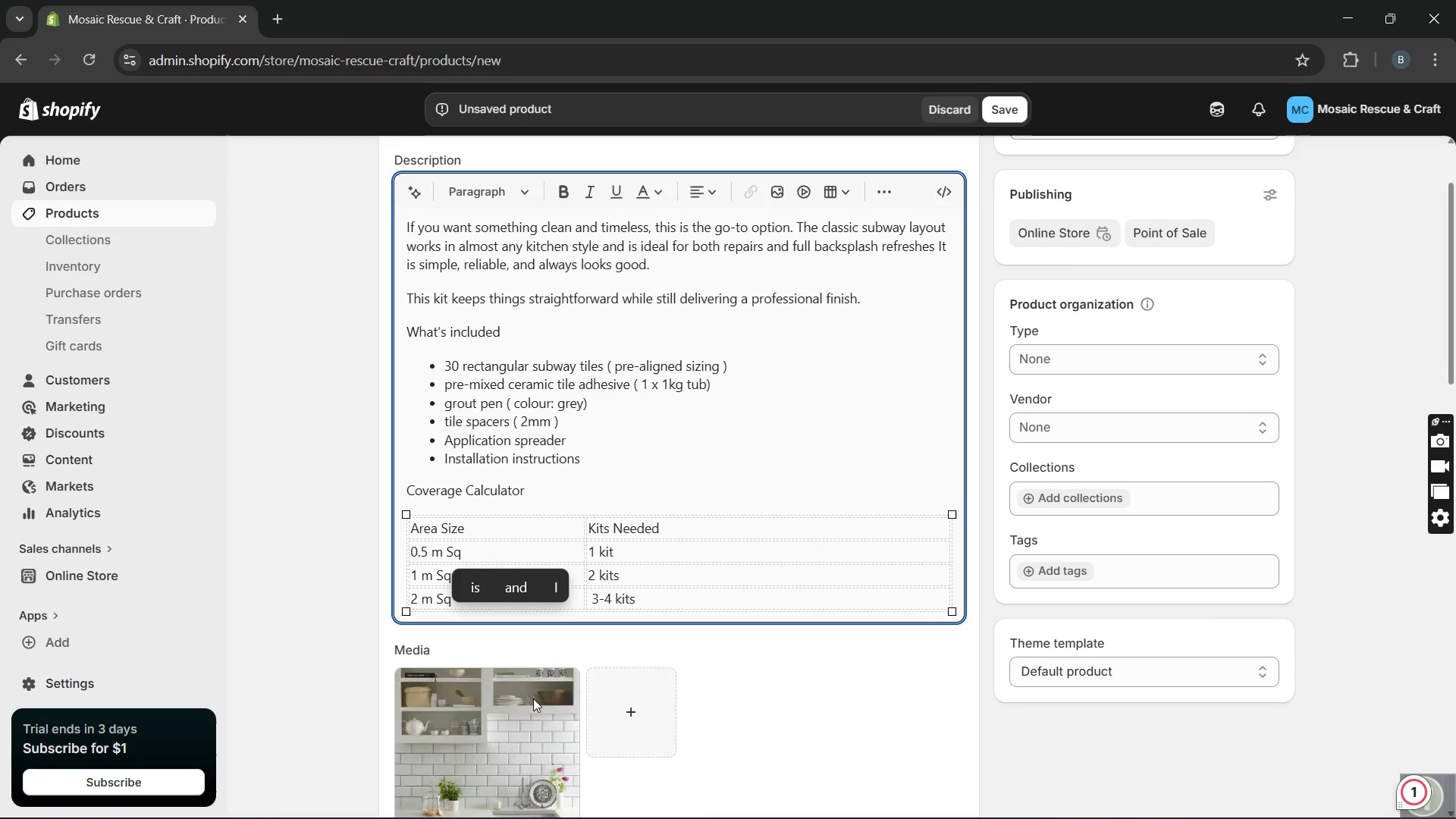 
left_click([511, 635])
 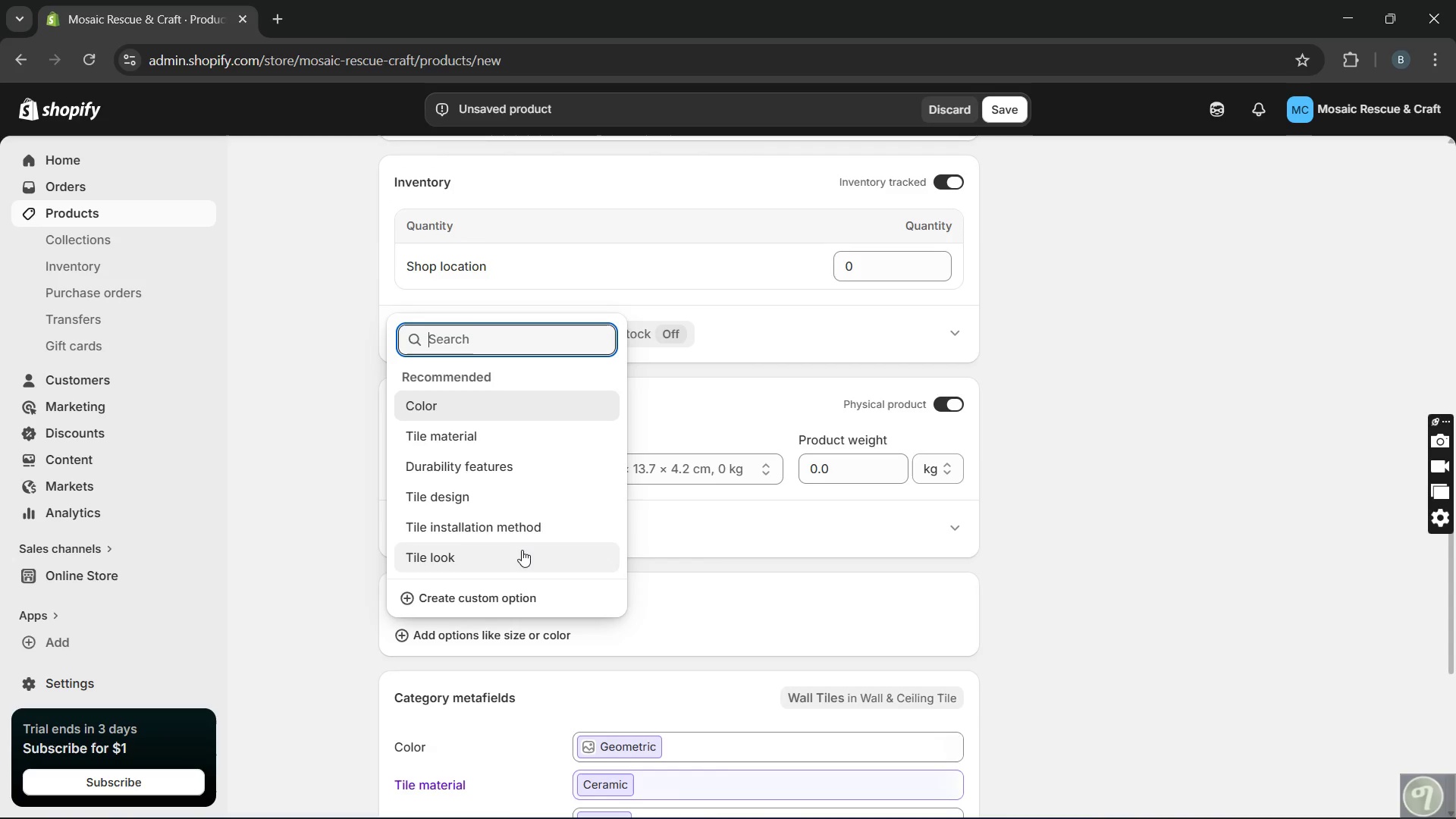 
type(Finish)
 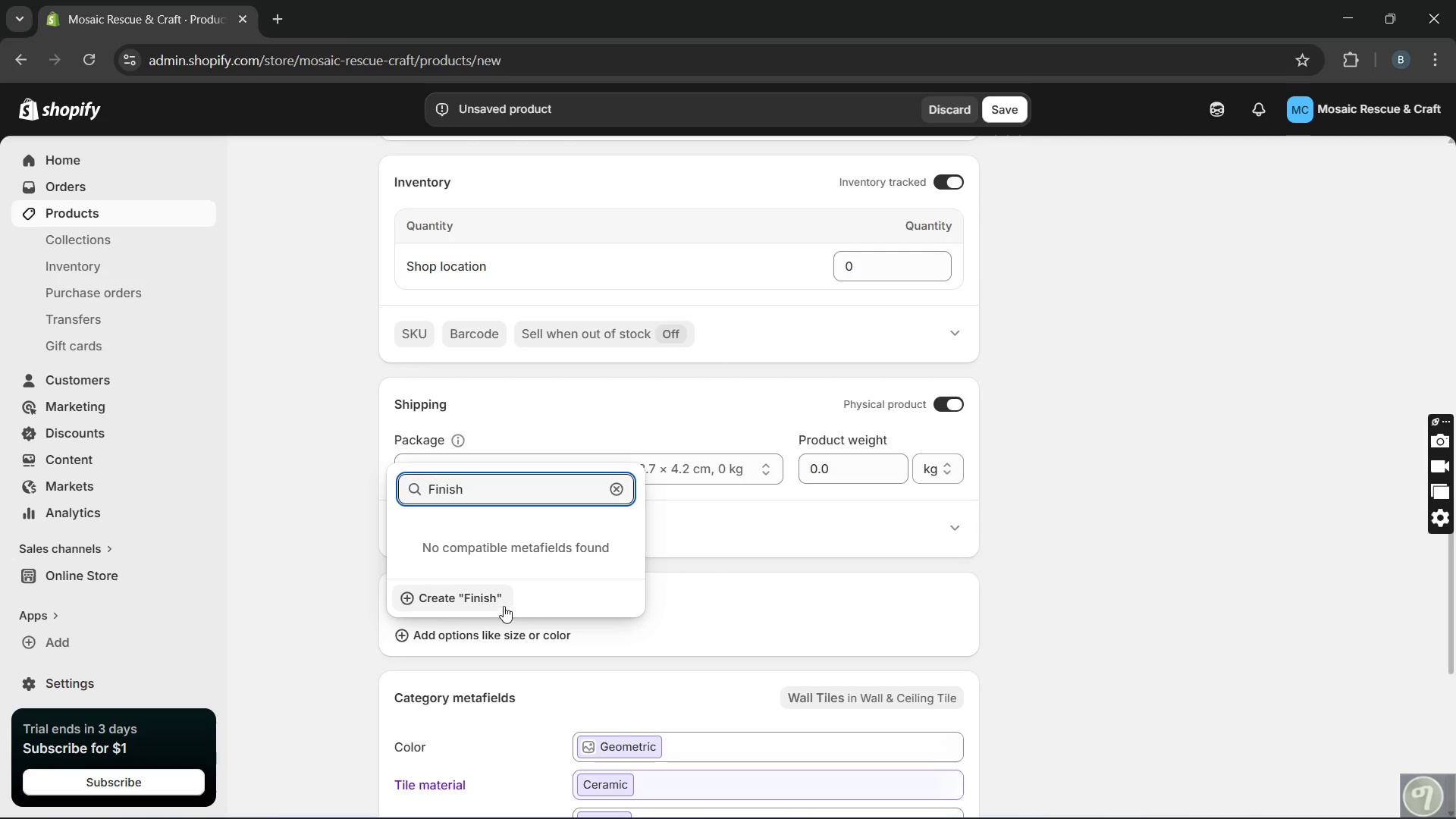 
left_click([502, 604])
 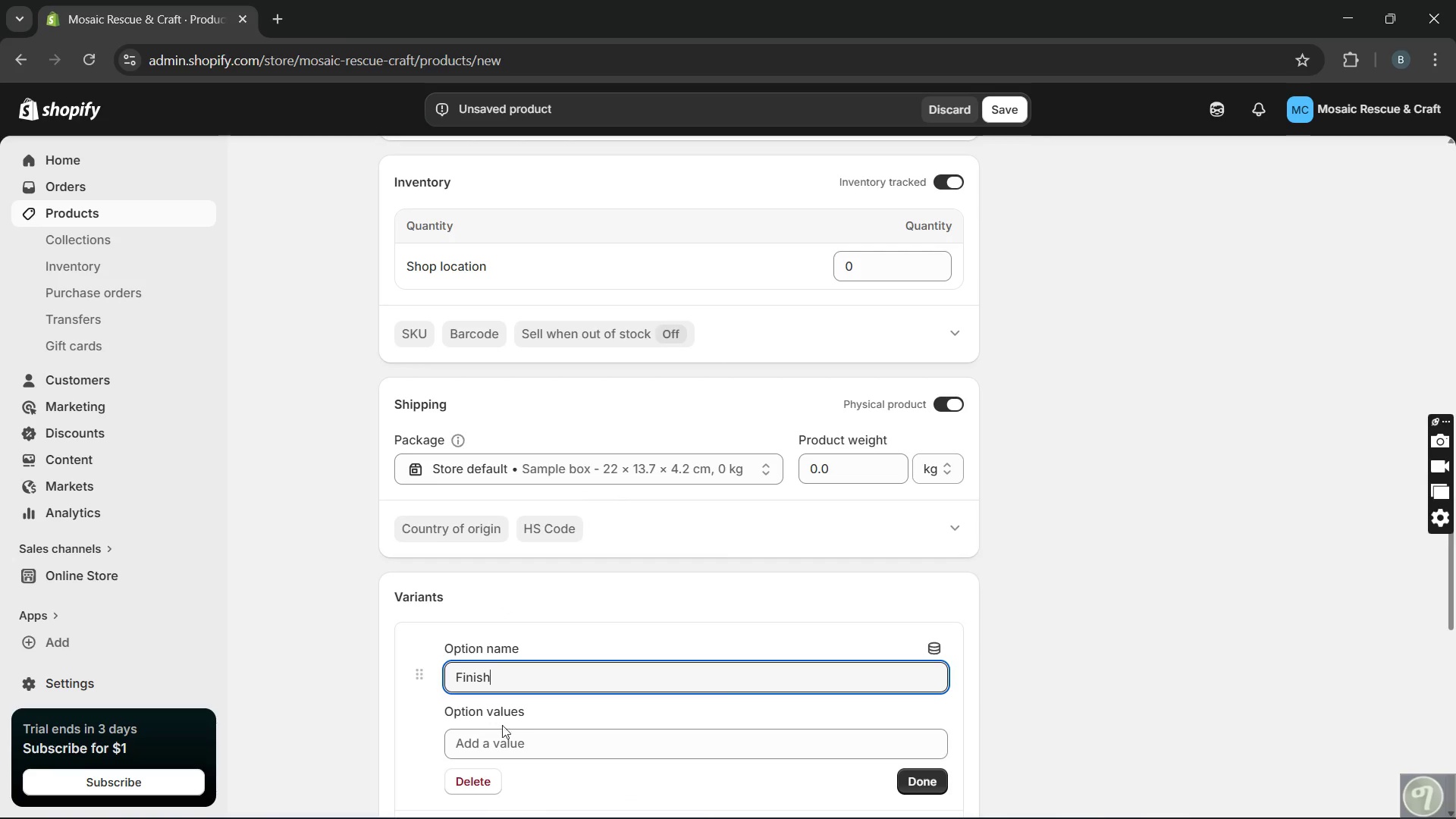 
left_click([502, 739])
 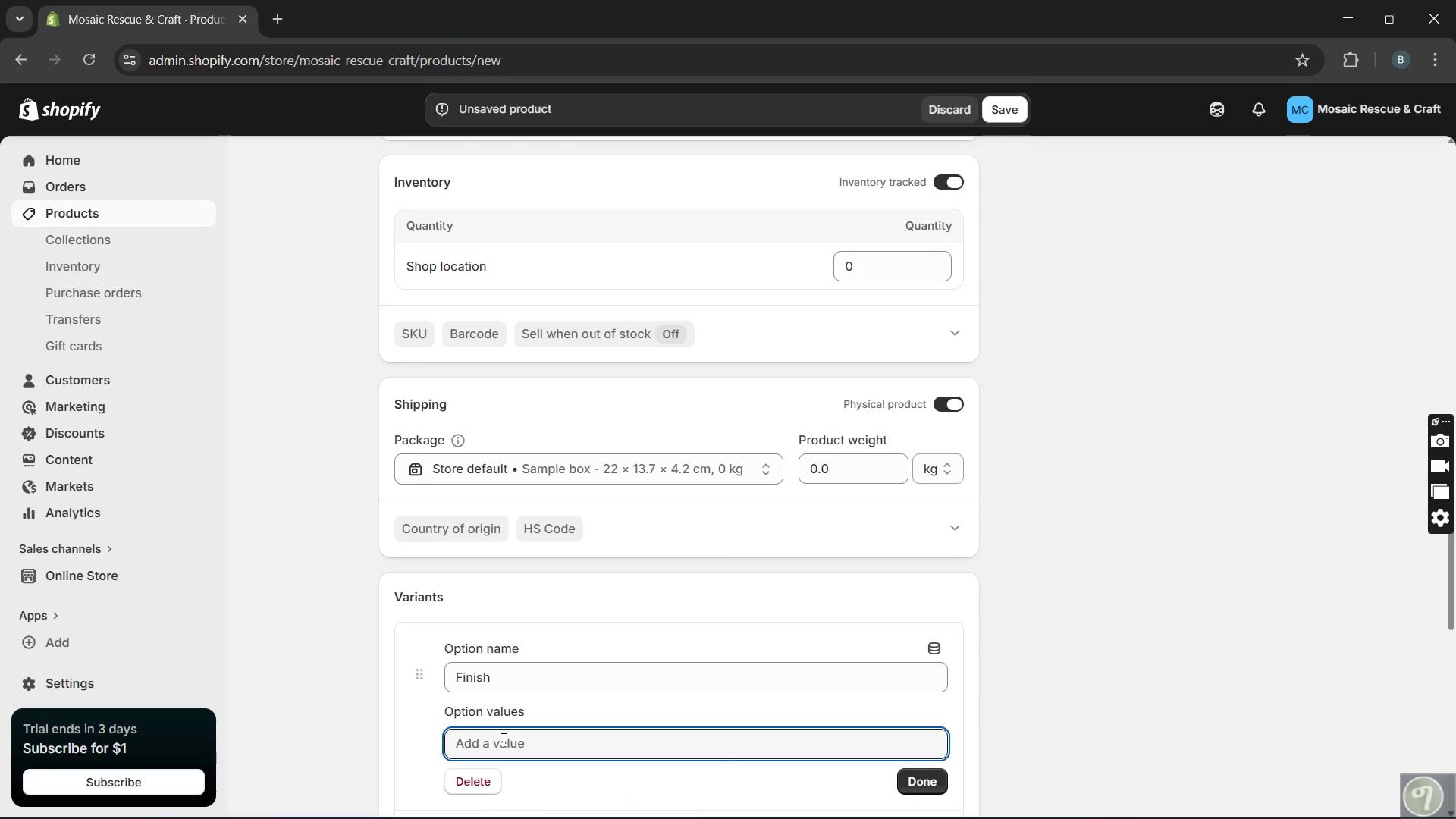 
type(m)
key(Backspace)
type(Matte)
 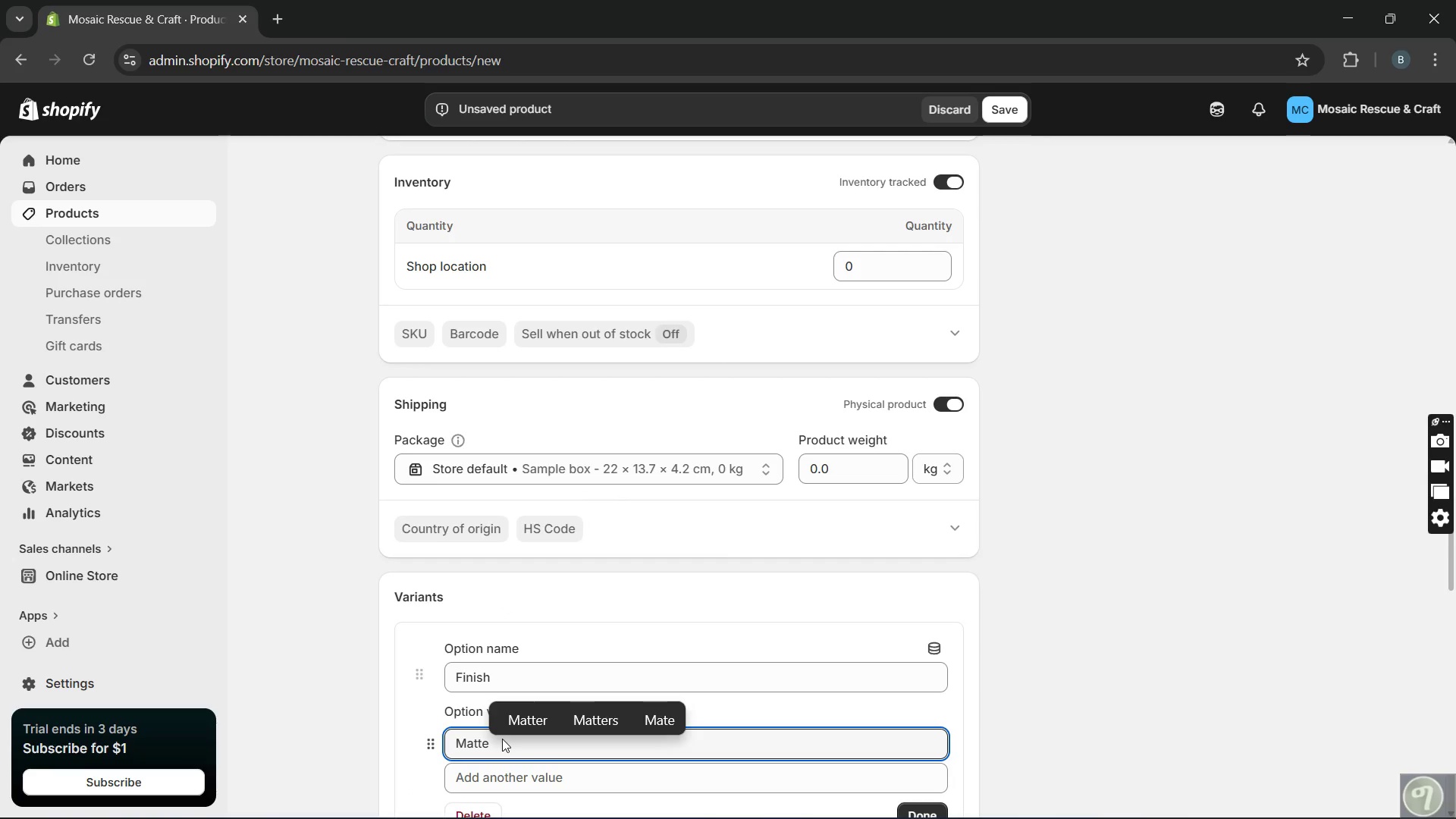 
key(Enter)
 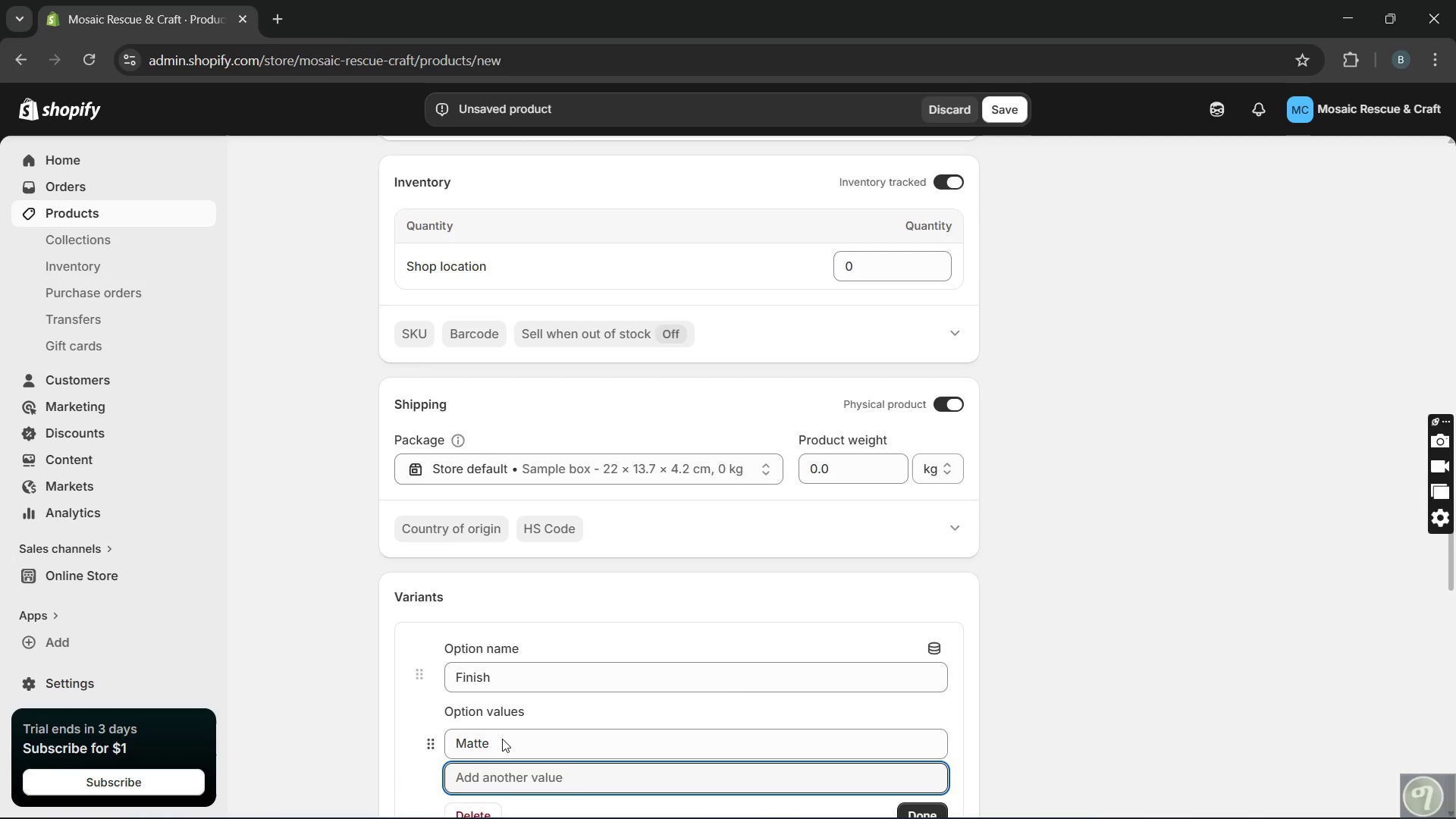 
type(Gloss)
 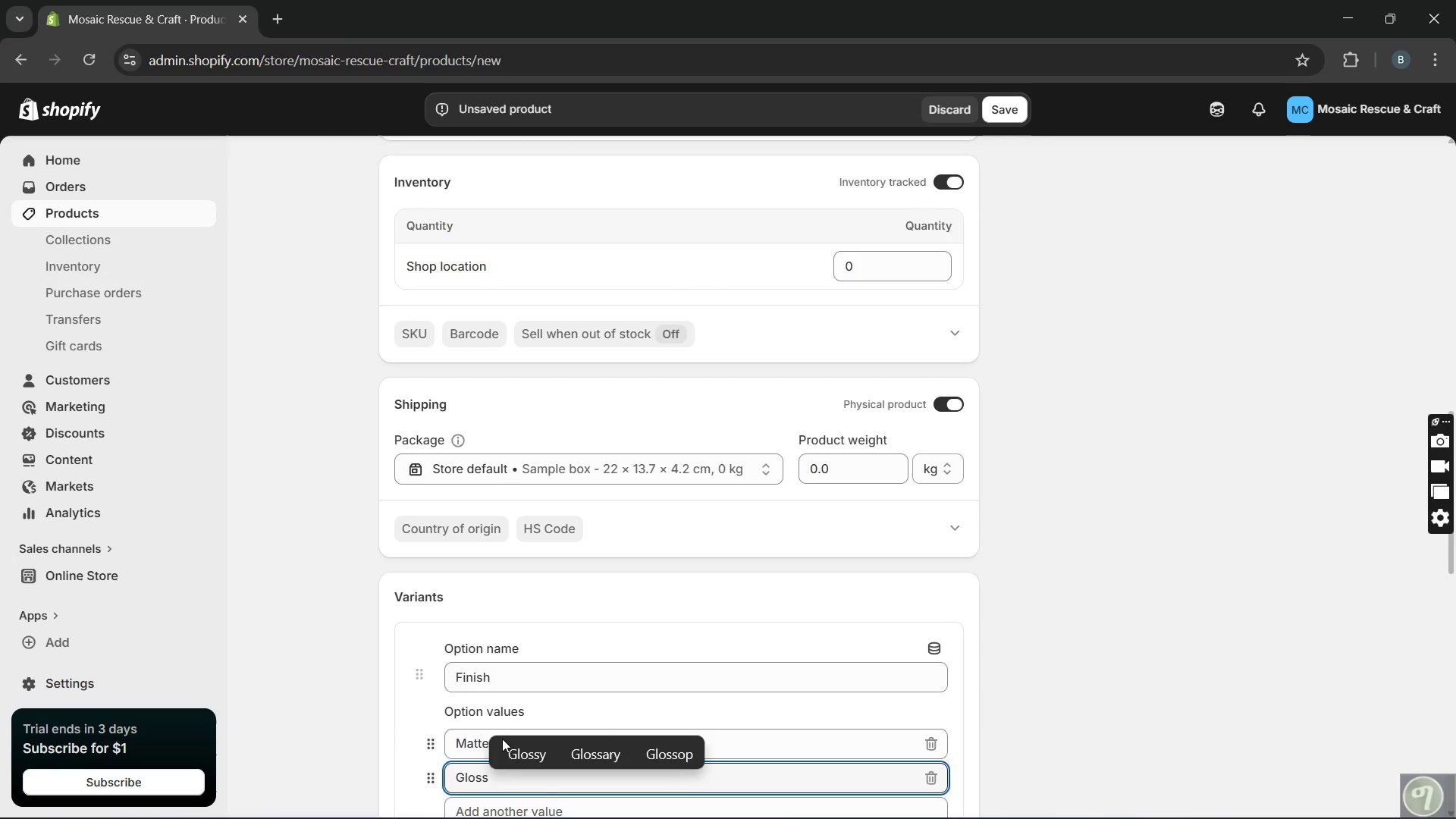 
key(Enter)
 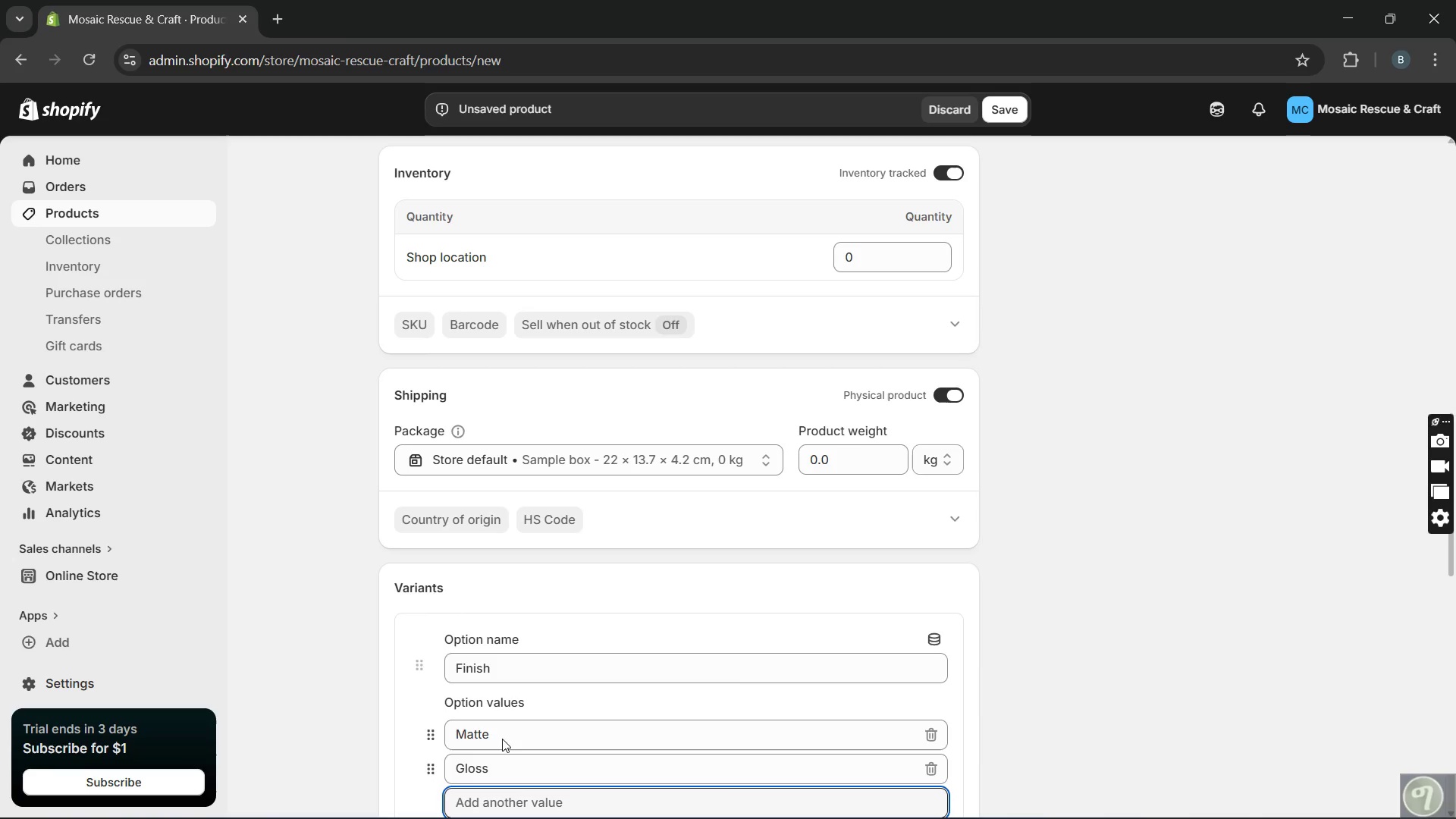 
type(Hand-glazed)
 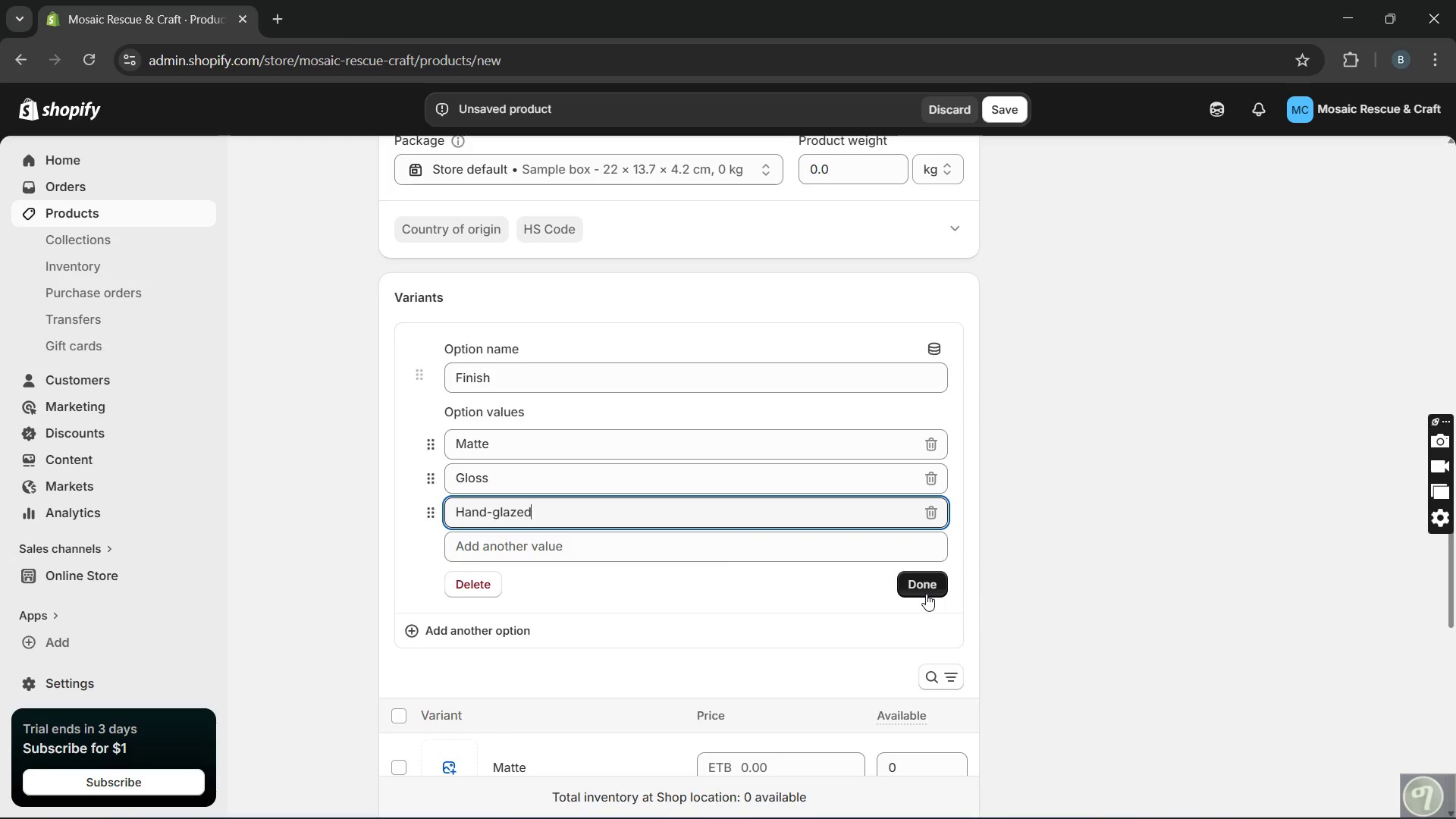 
left_click([925, 592])
 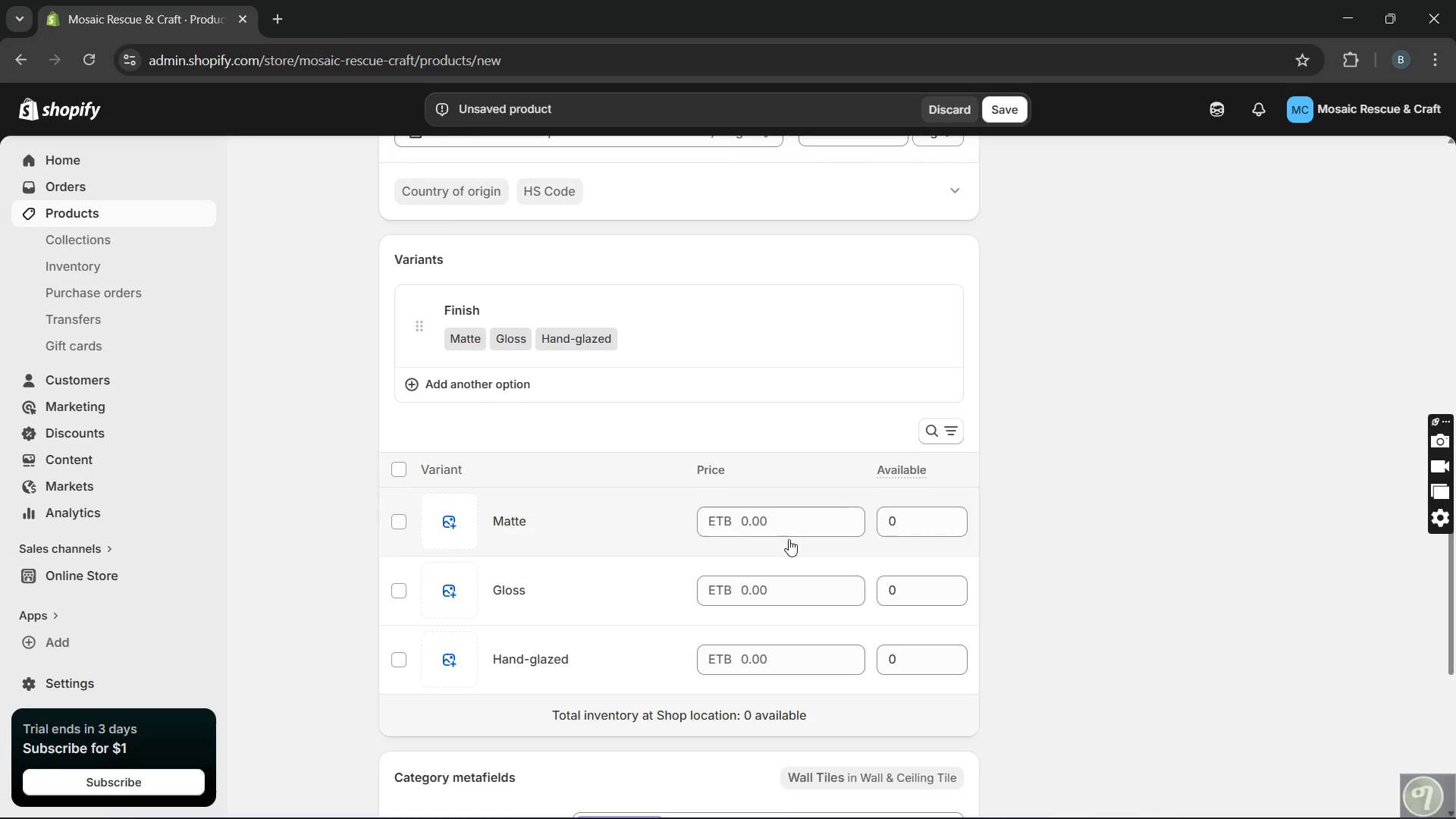 
left_click([755, 523])
 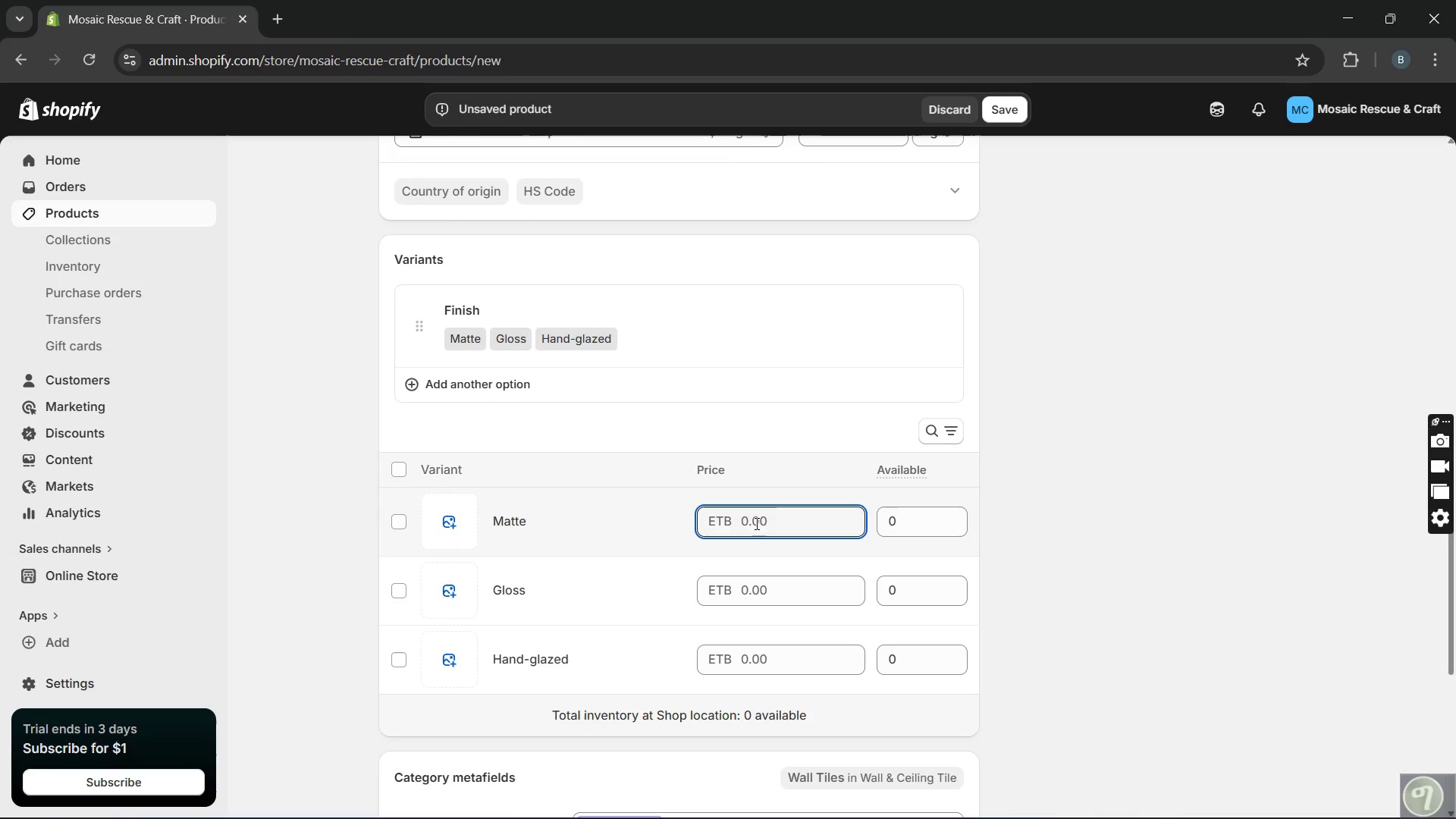 
type(45)
 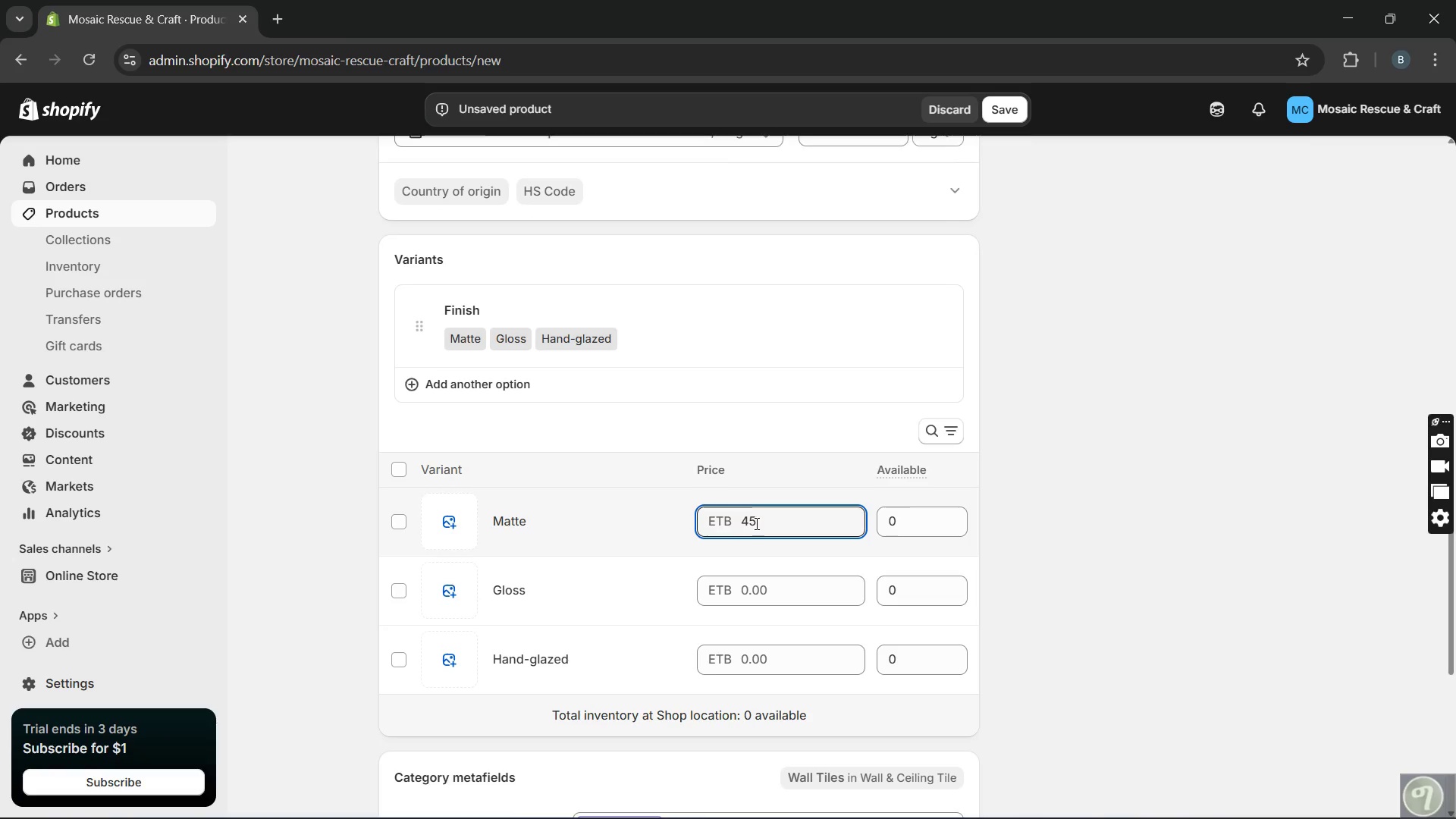 
key(ArrowDown)
 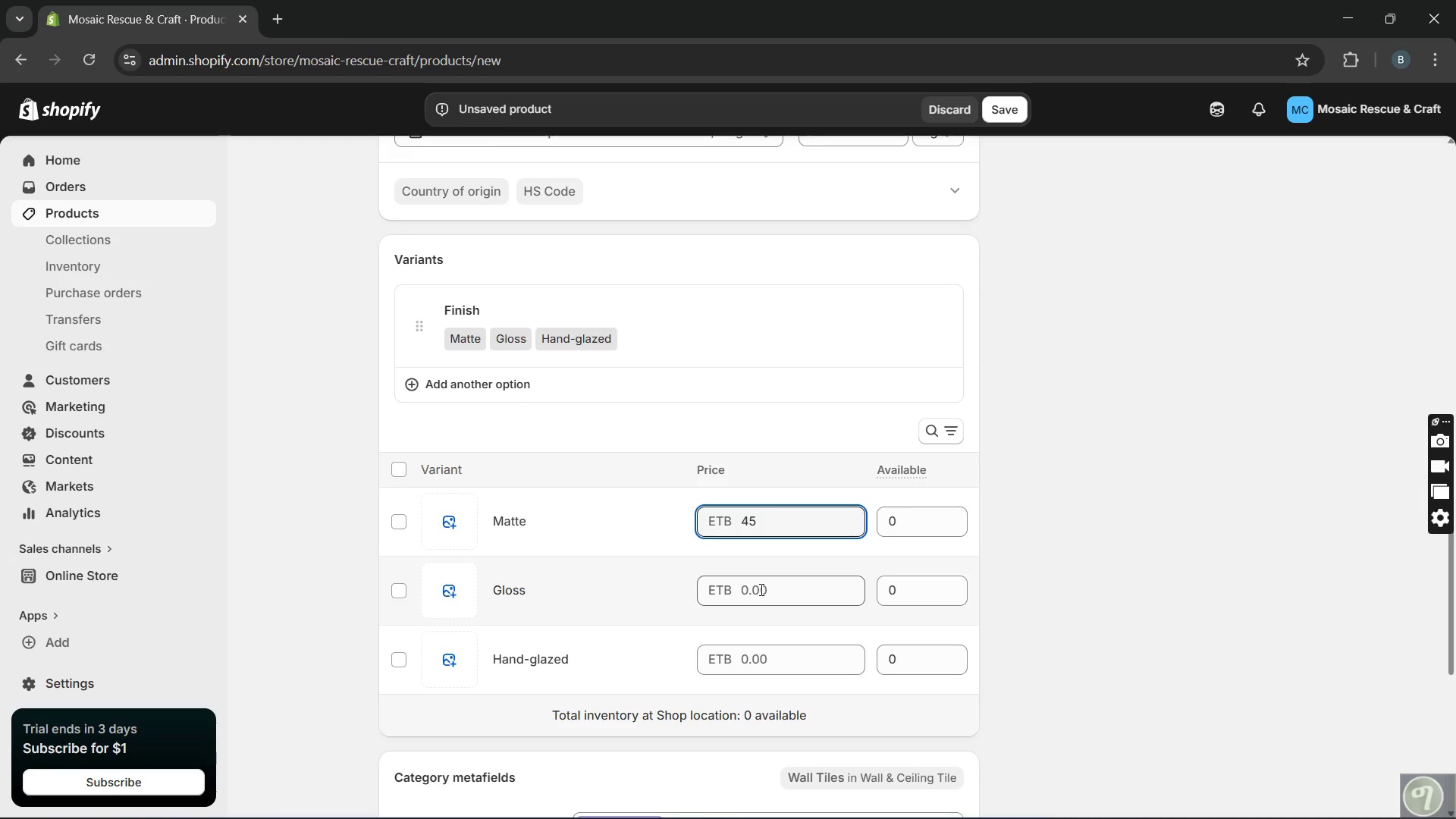 
left_click([759, 589])
 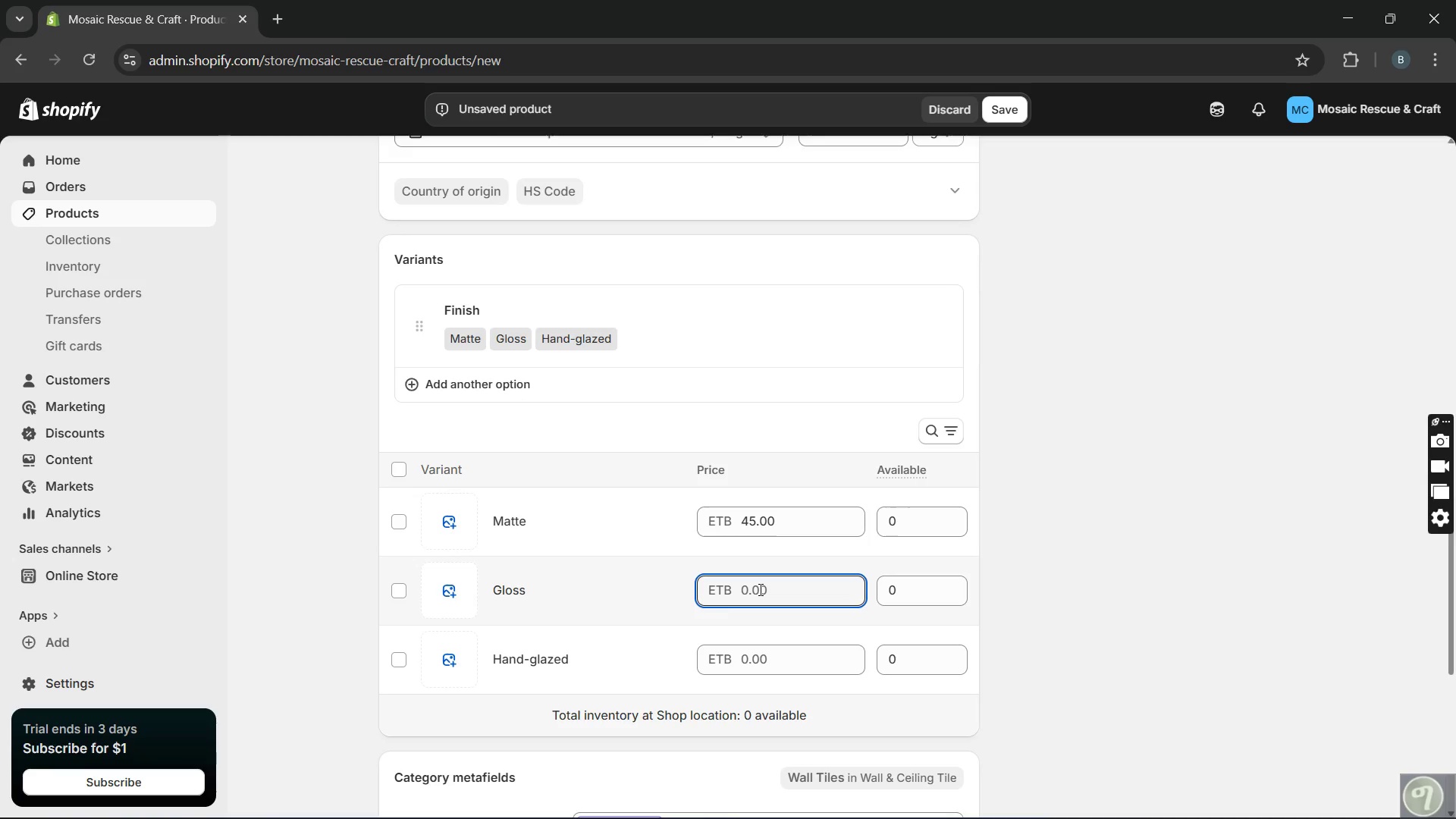 
type(55)
 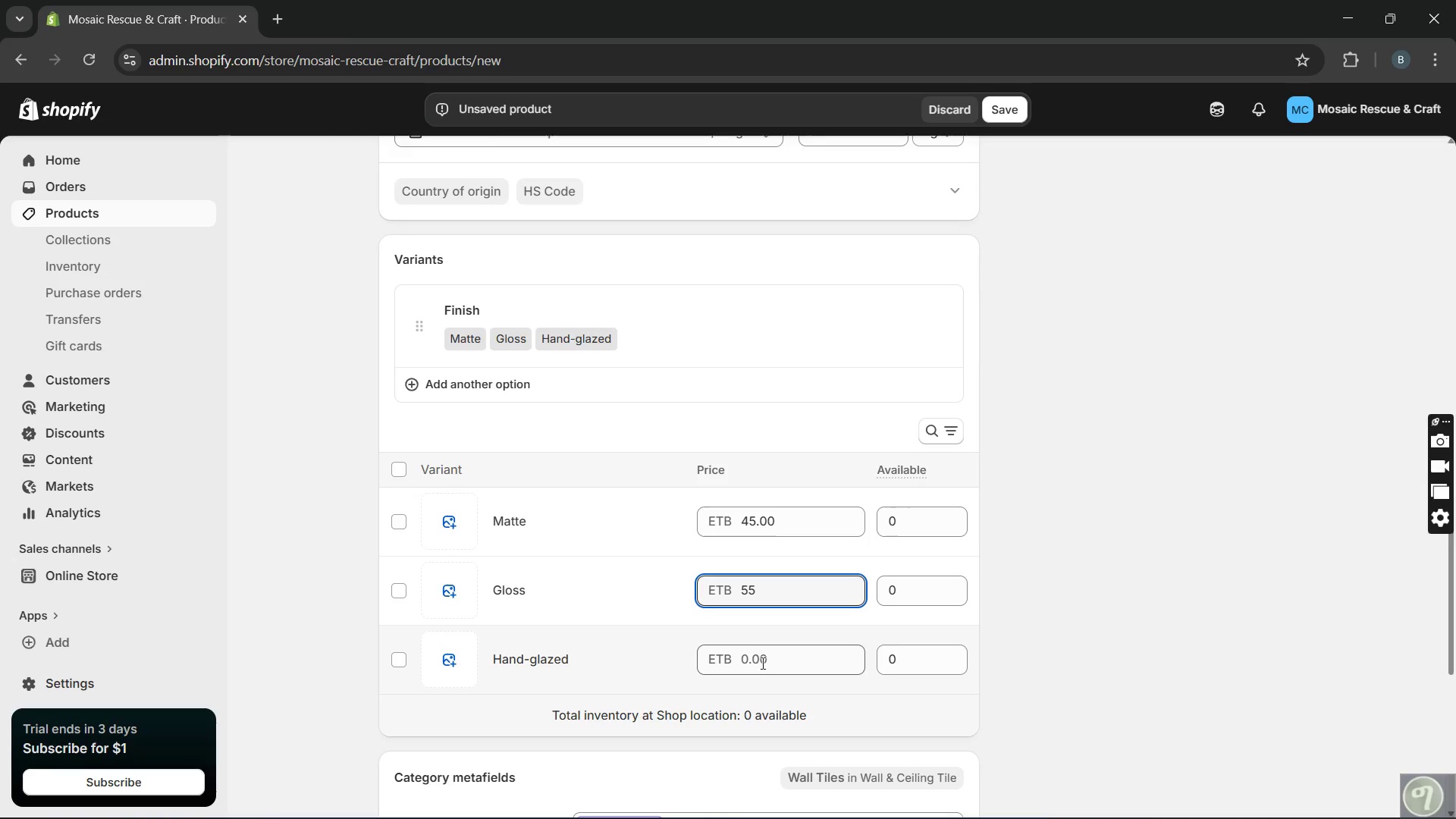 
left_click([756, 657])
 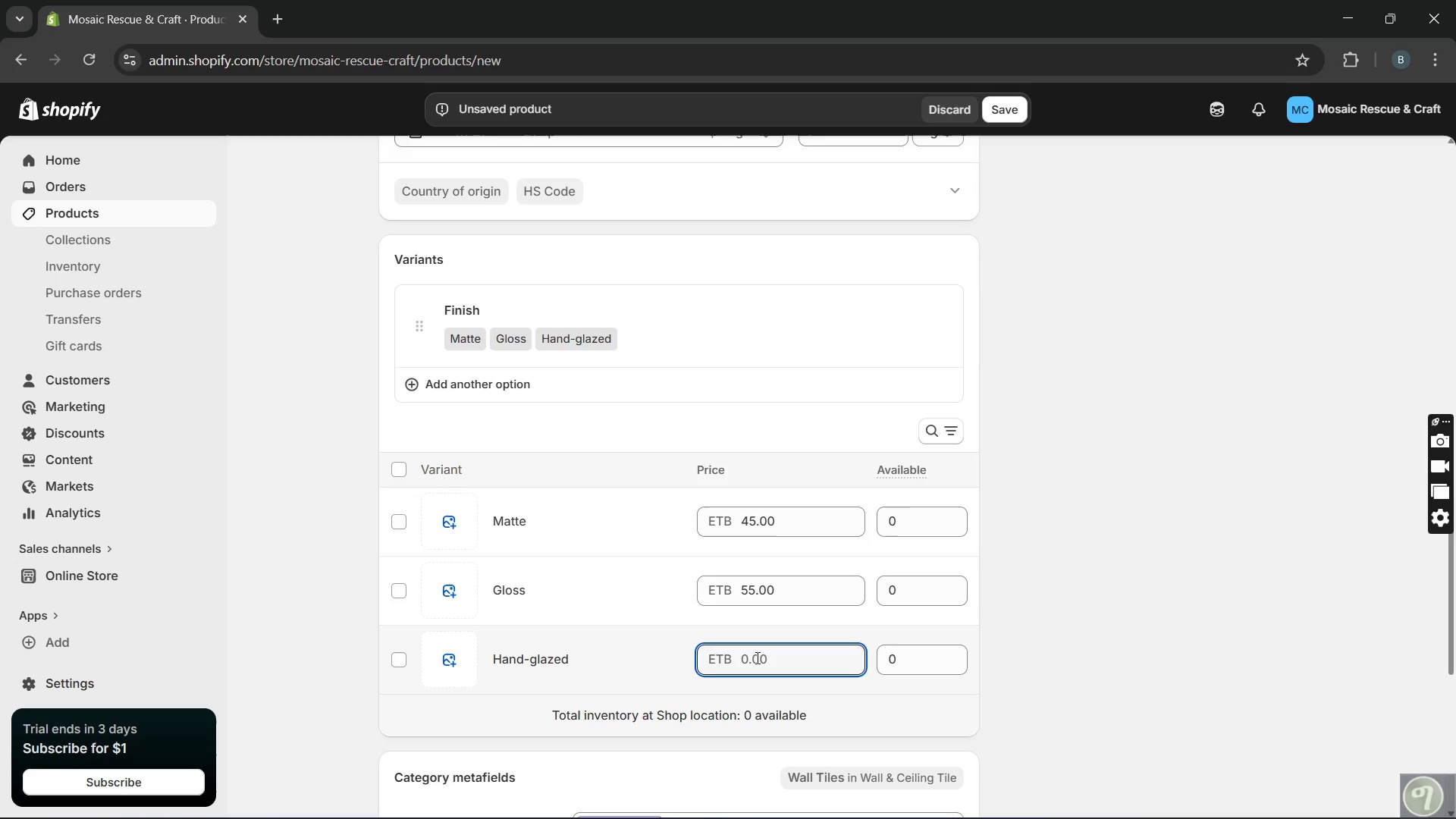 
type(70)
 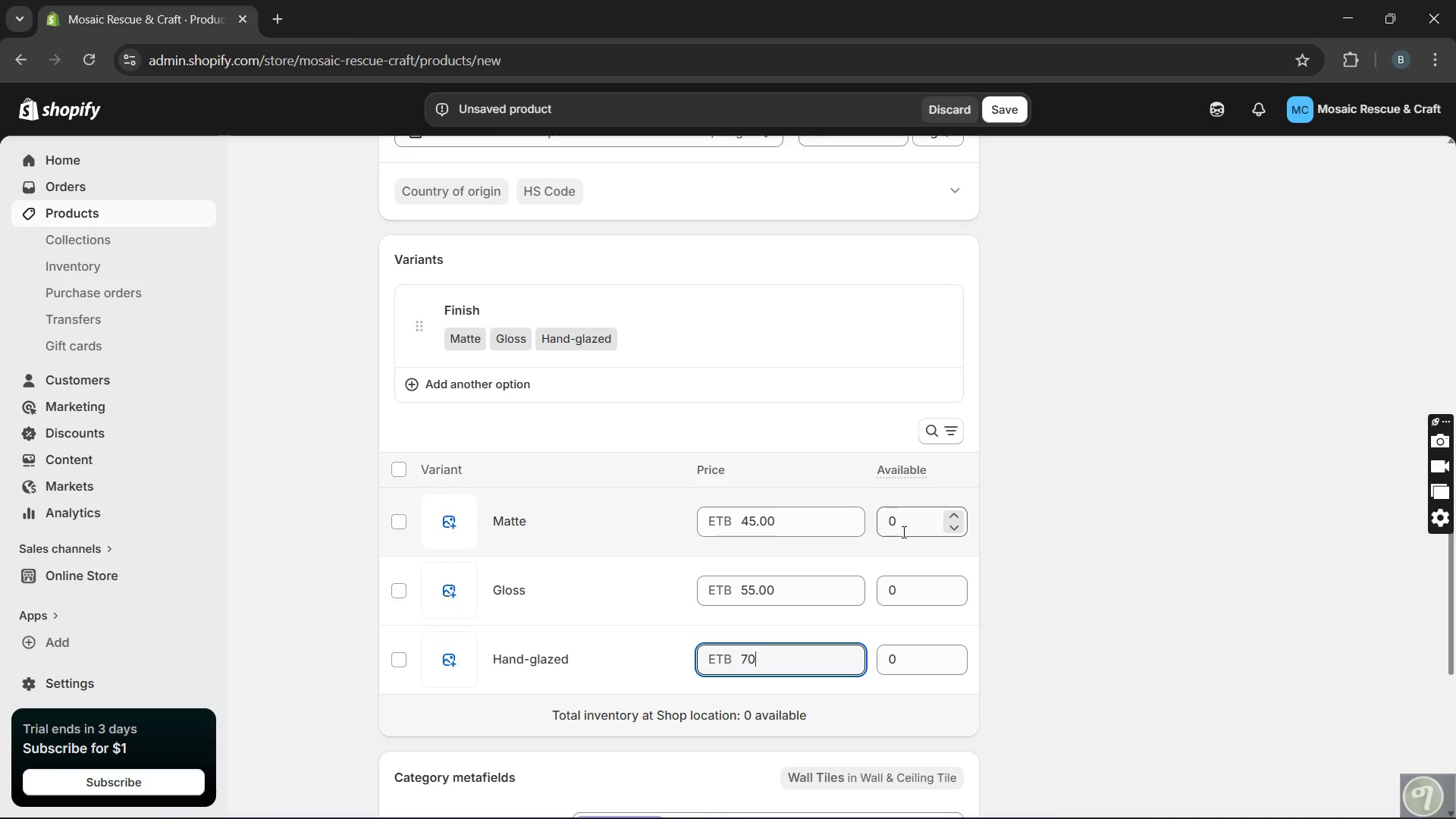 
left_click([898, 524])
 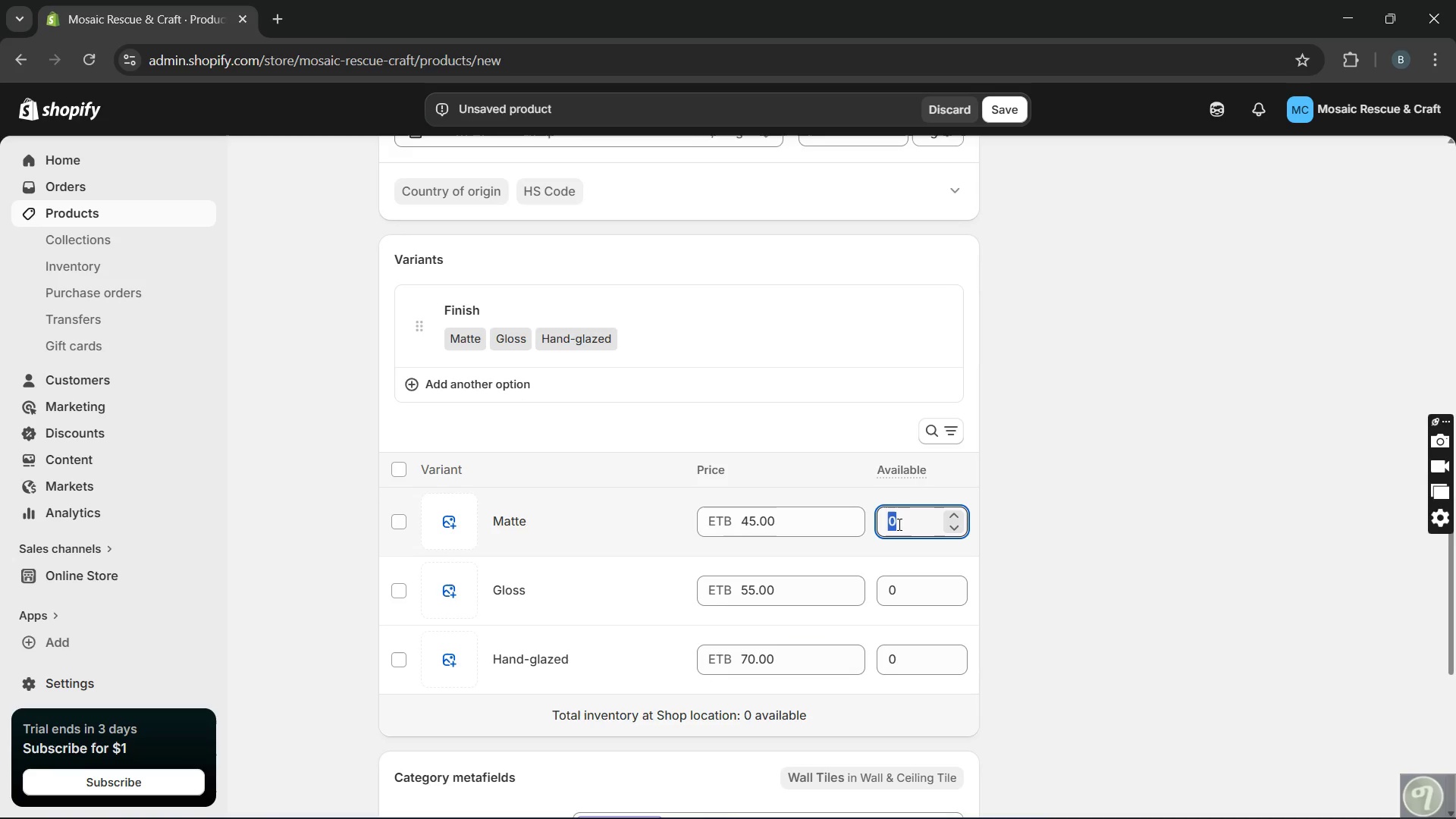 
type(51)
 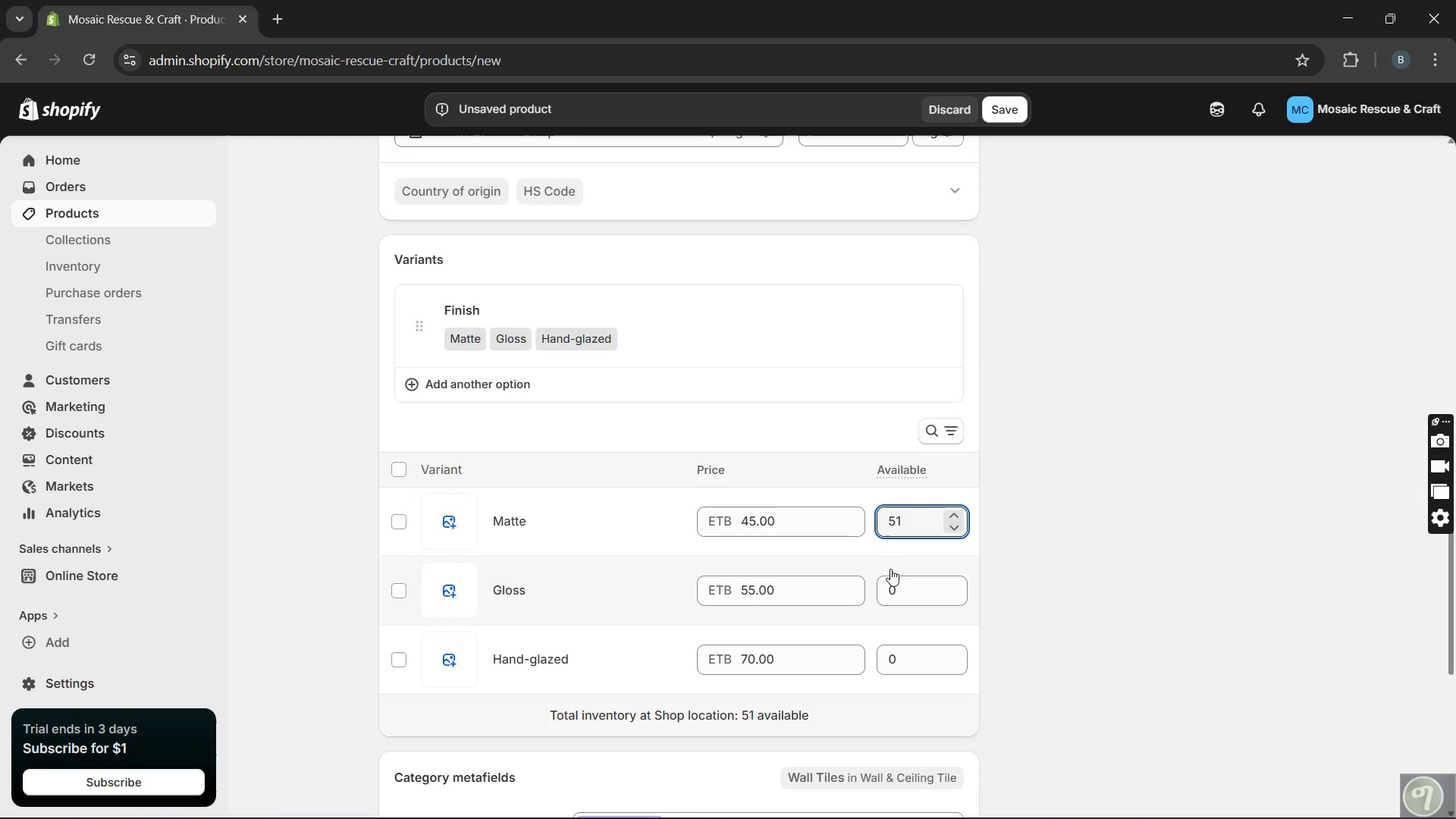 
left_click([893, 583])
 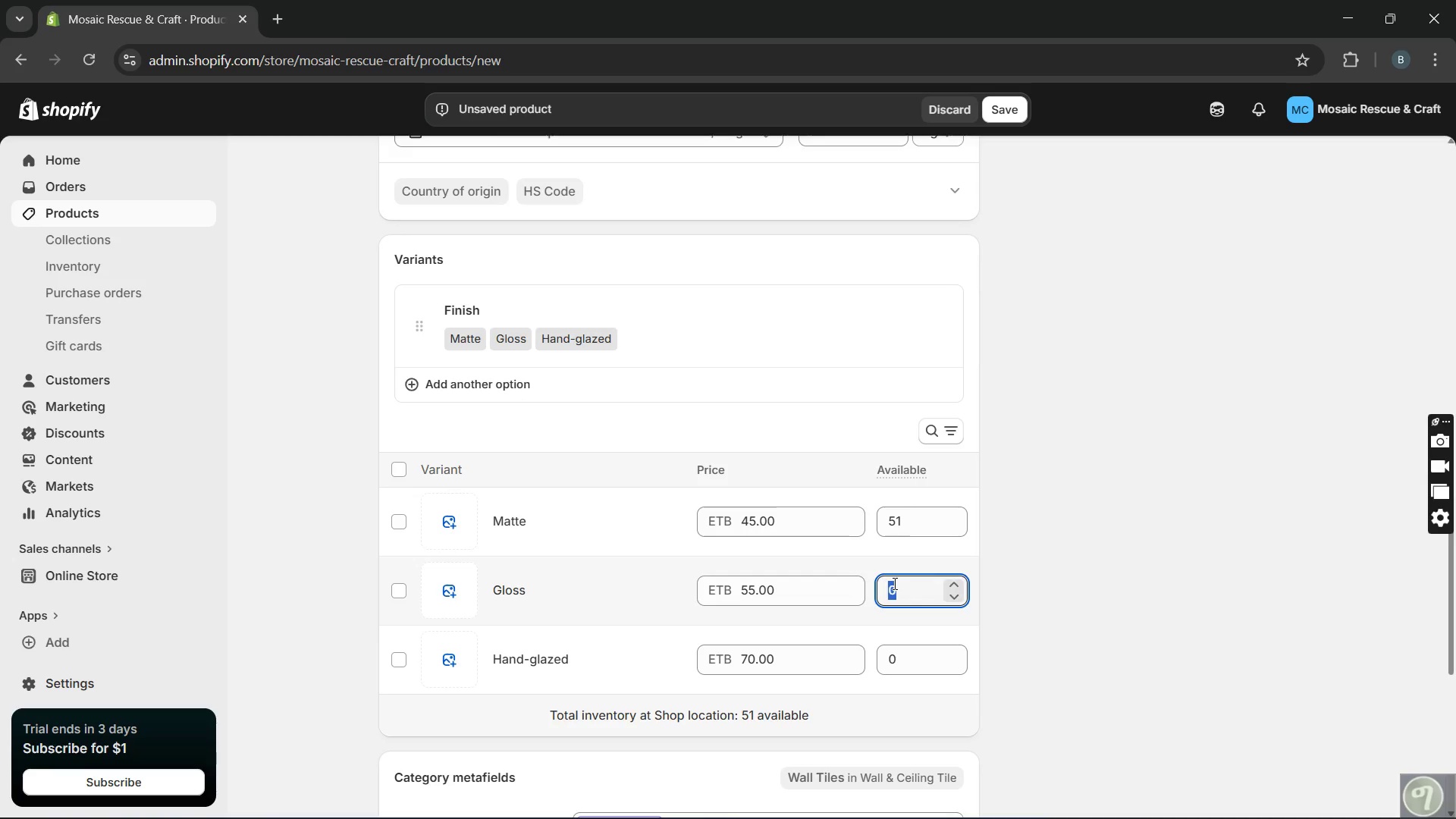 
hold_key(key=1, duration=0.36)
 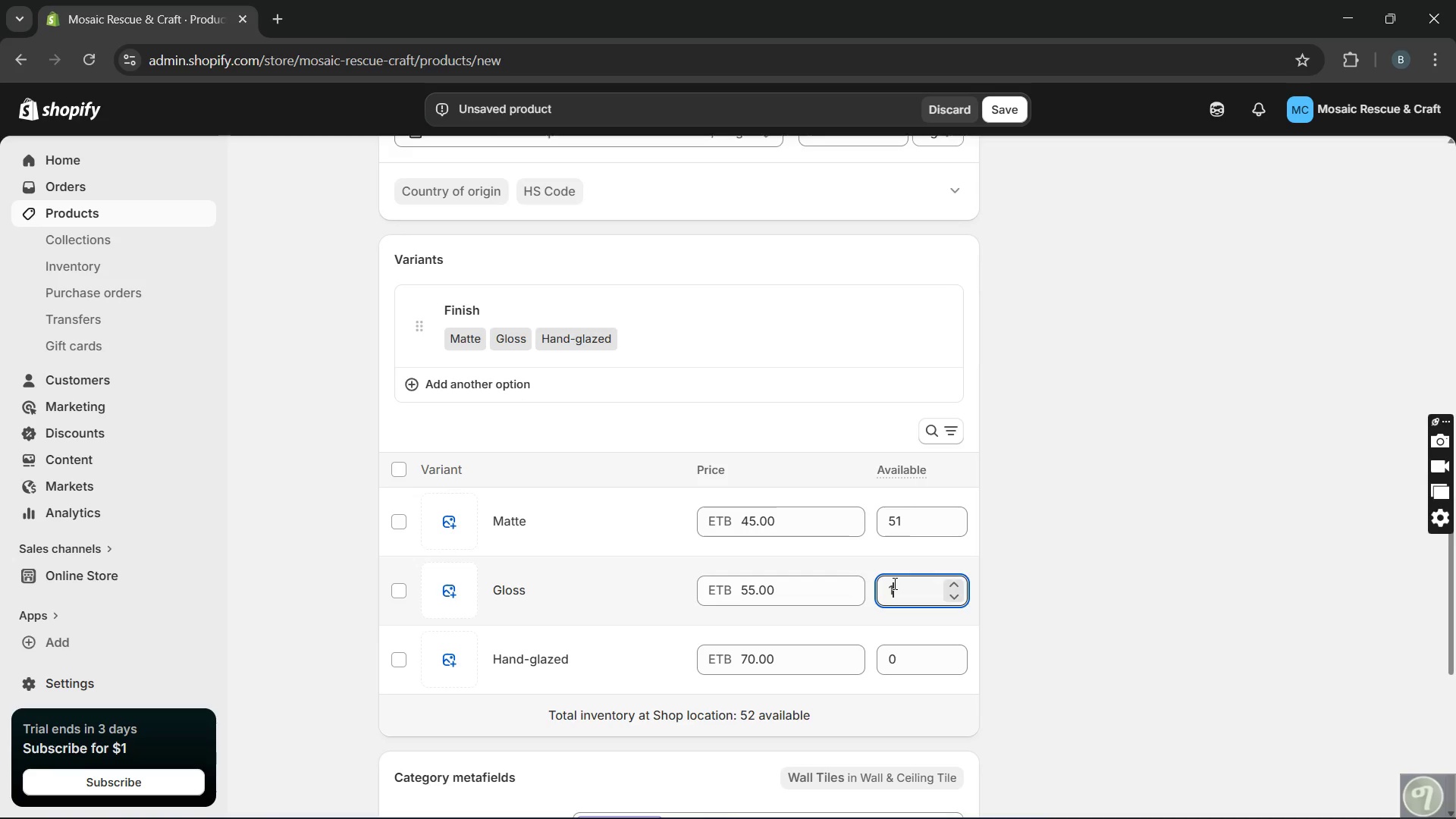 
key(6)
 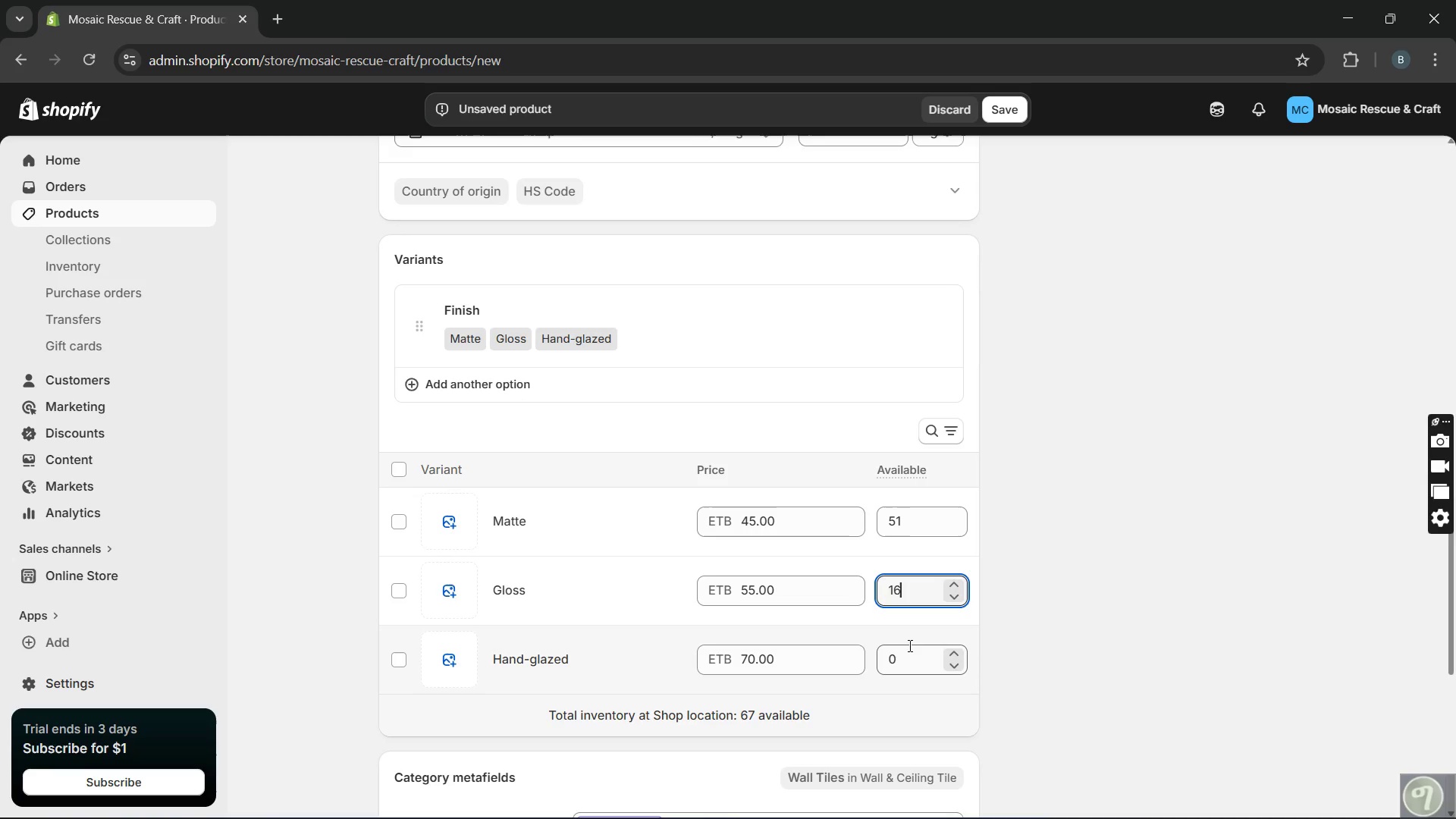 
left_click_drag(start_coordinate=[908, 654], to_coordinate=[899, 654])
 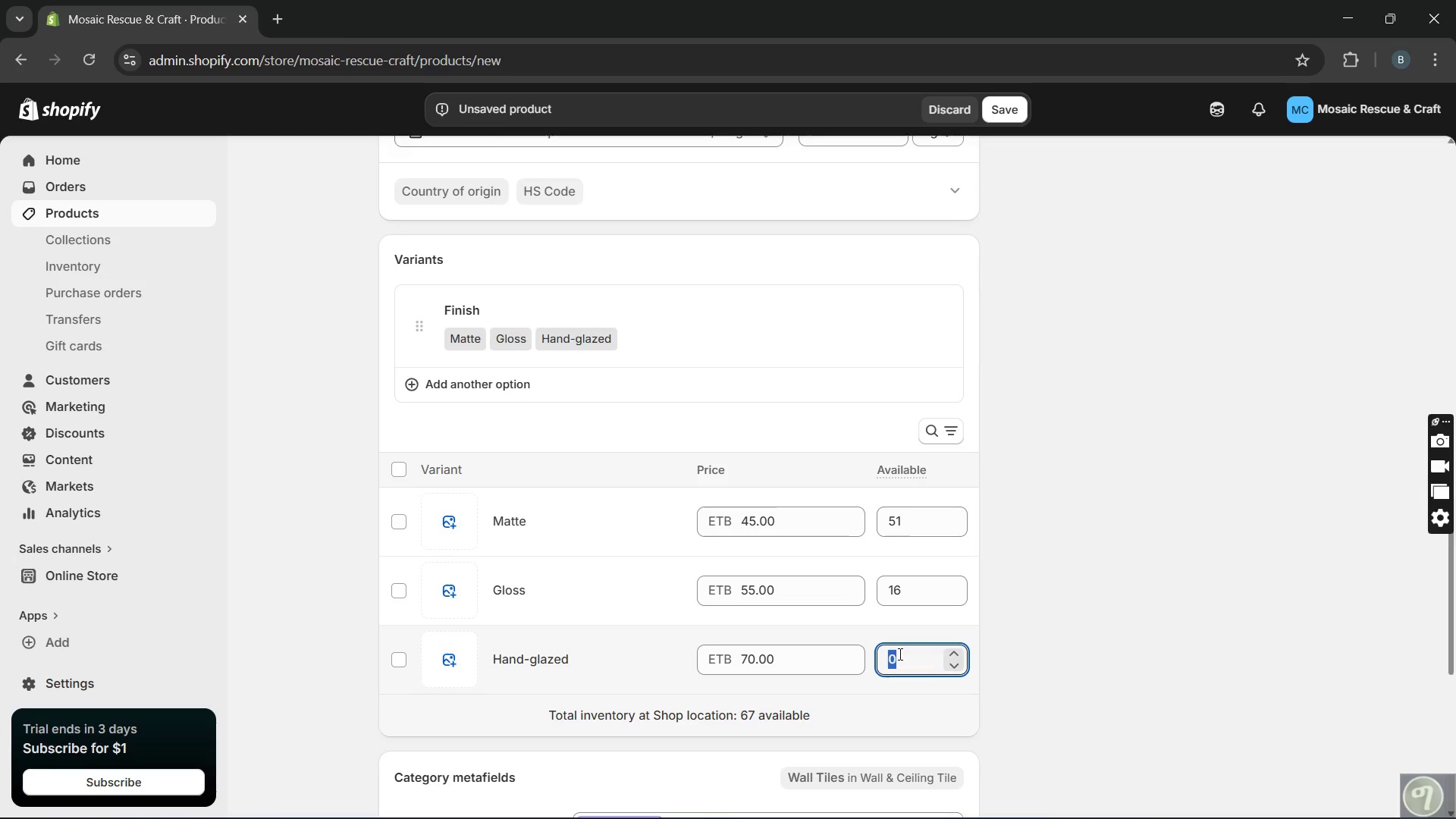 
type(22)
 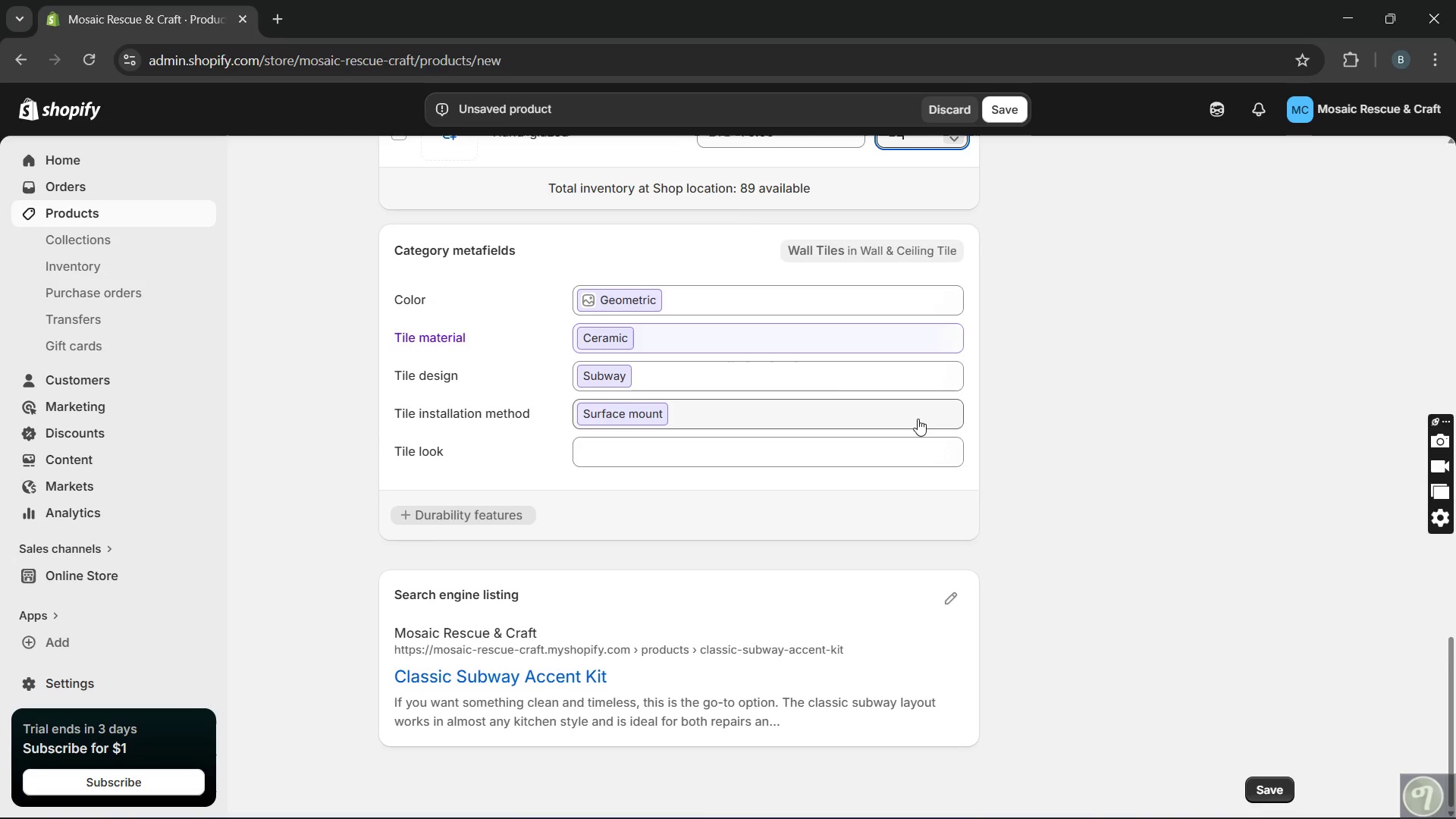 
left_click([946, 604])
 